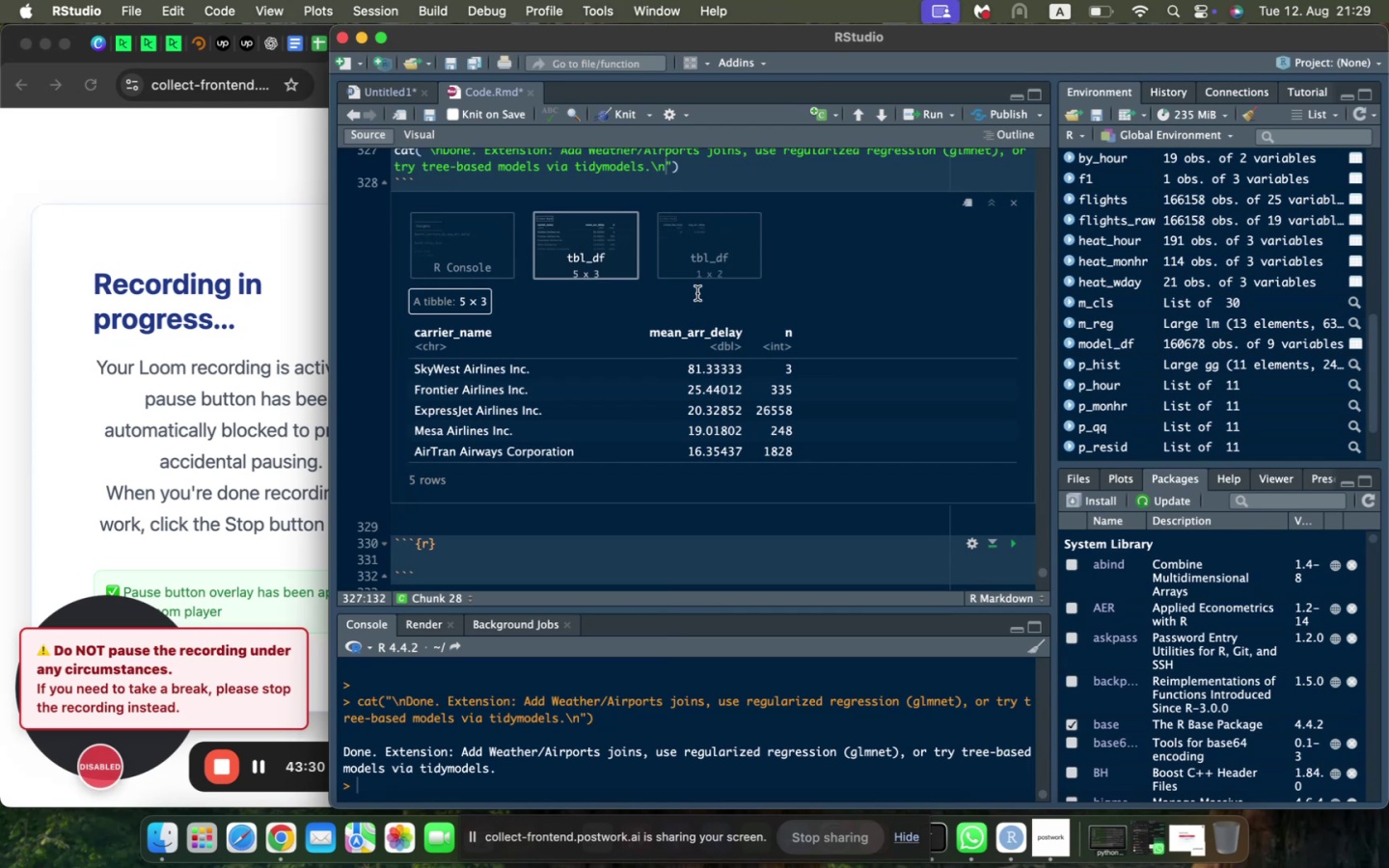 
left_click([723, 253])
 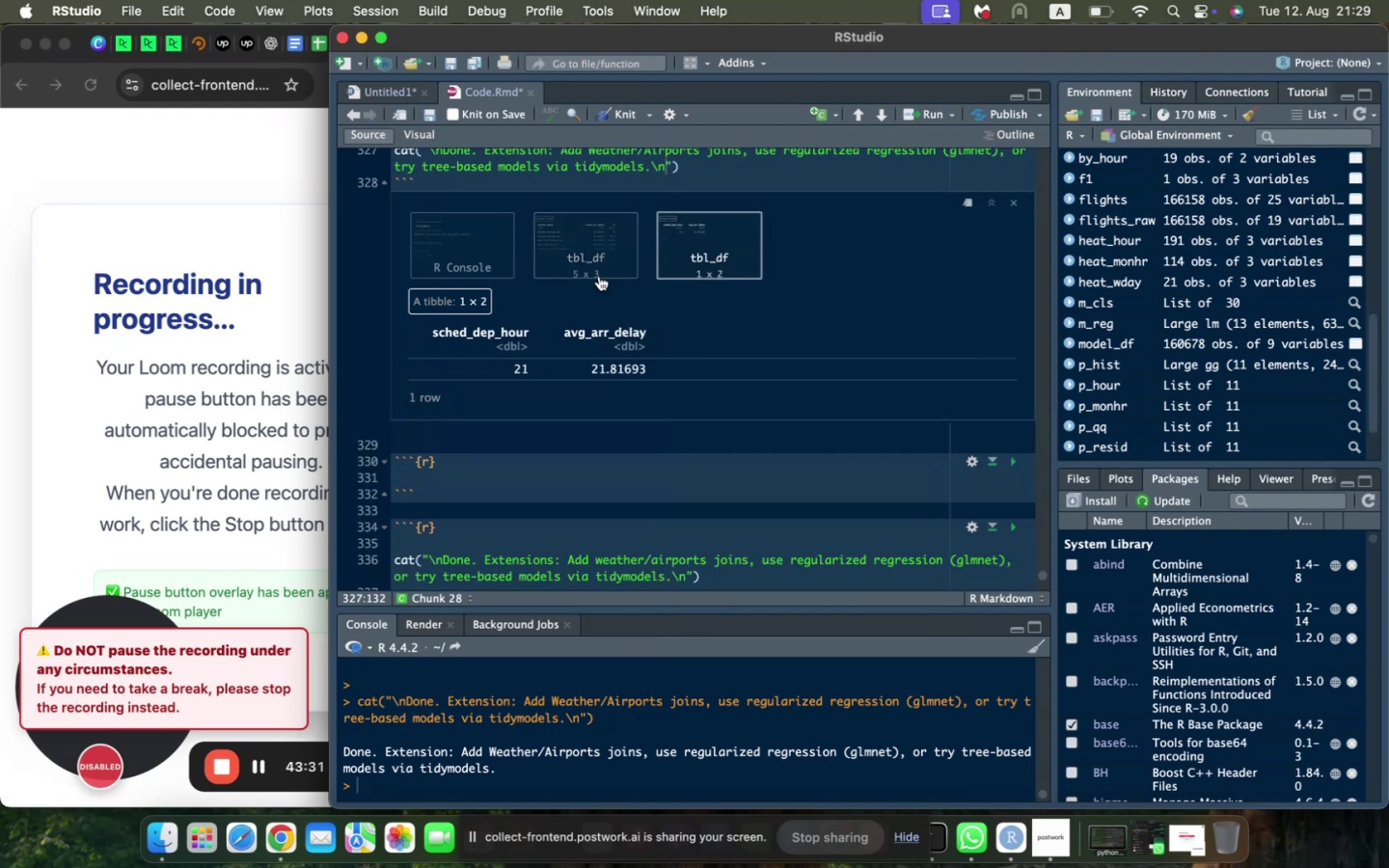 
scroll: coordinate [586, 277], scroll_direction: down, amount: 5.0
 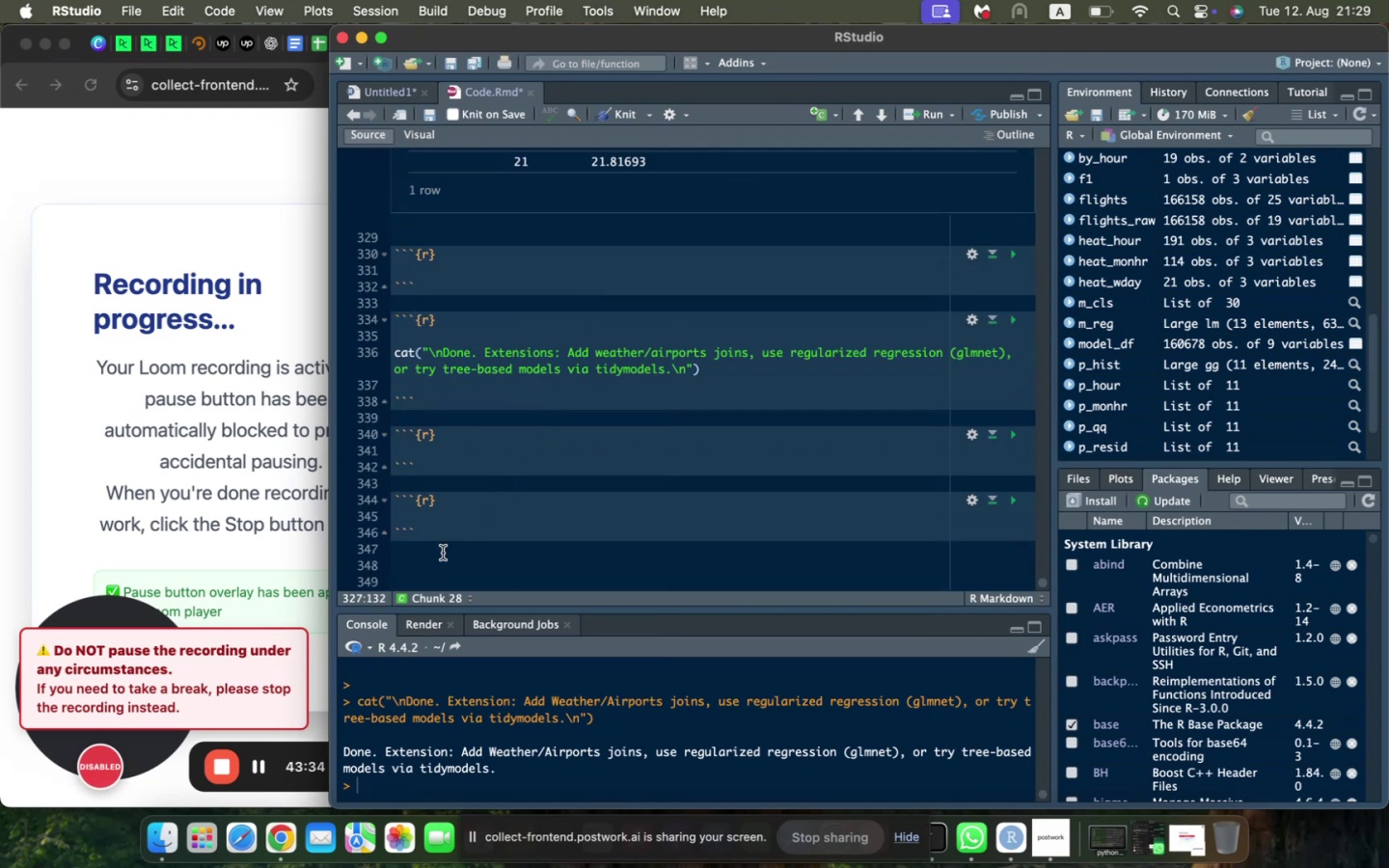 
left_click_drag(start_coordinate=[435, 563], to_coordinate=[344, 258])
 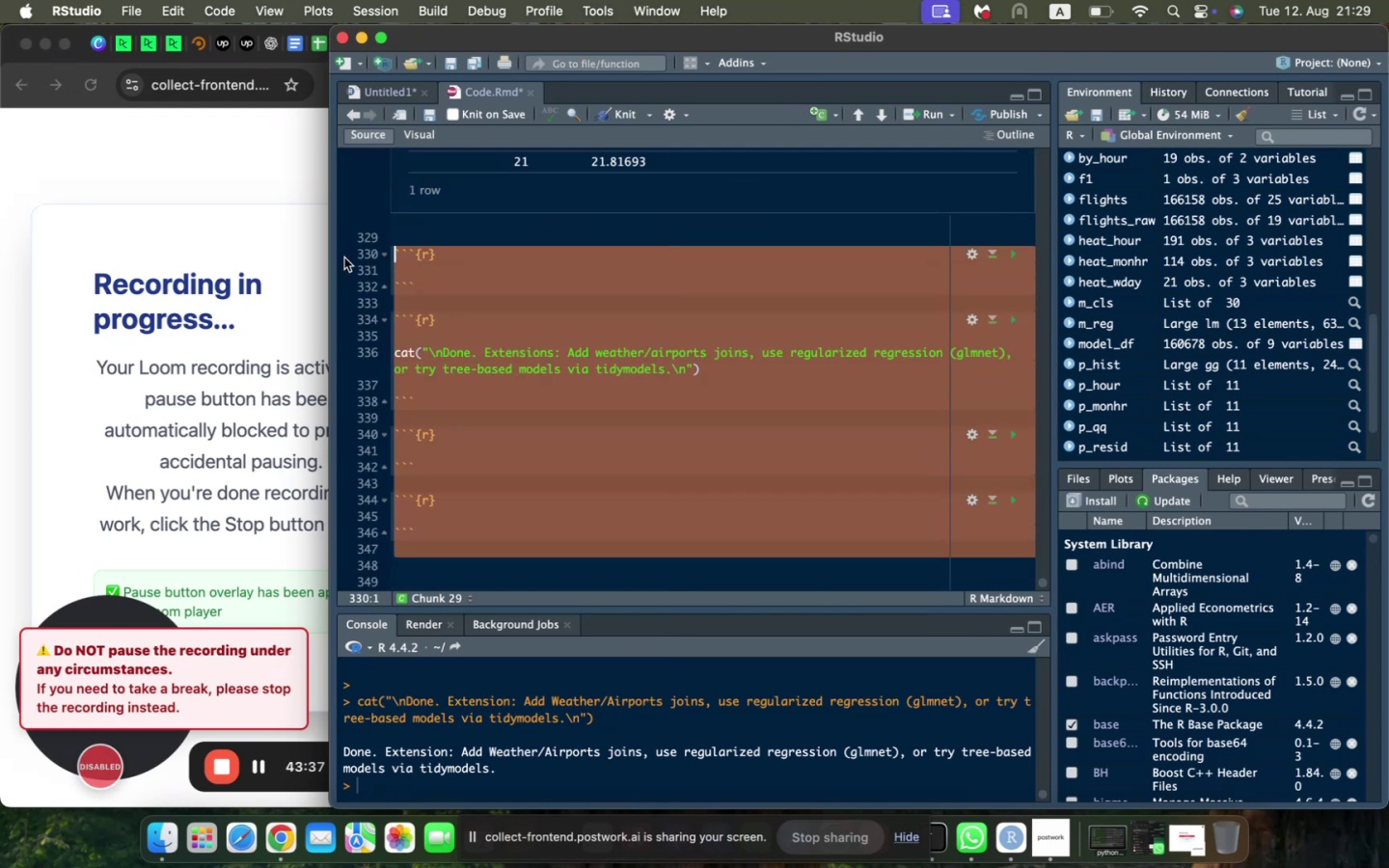 
key(Backspace)
 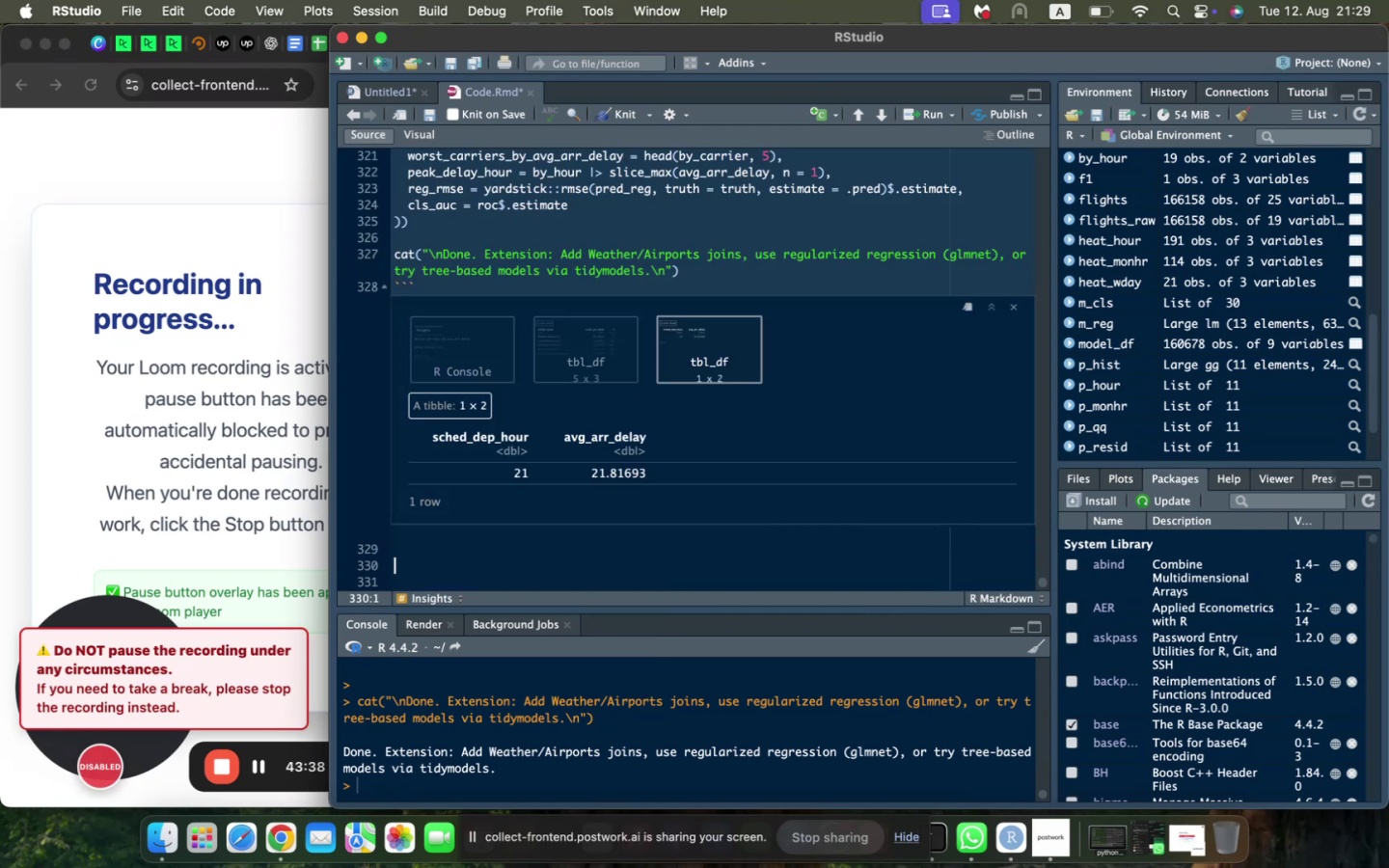 
key(Backspace)
 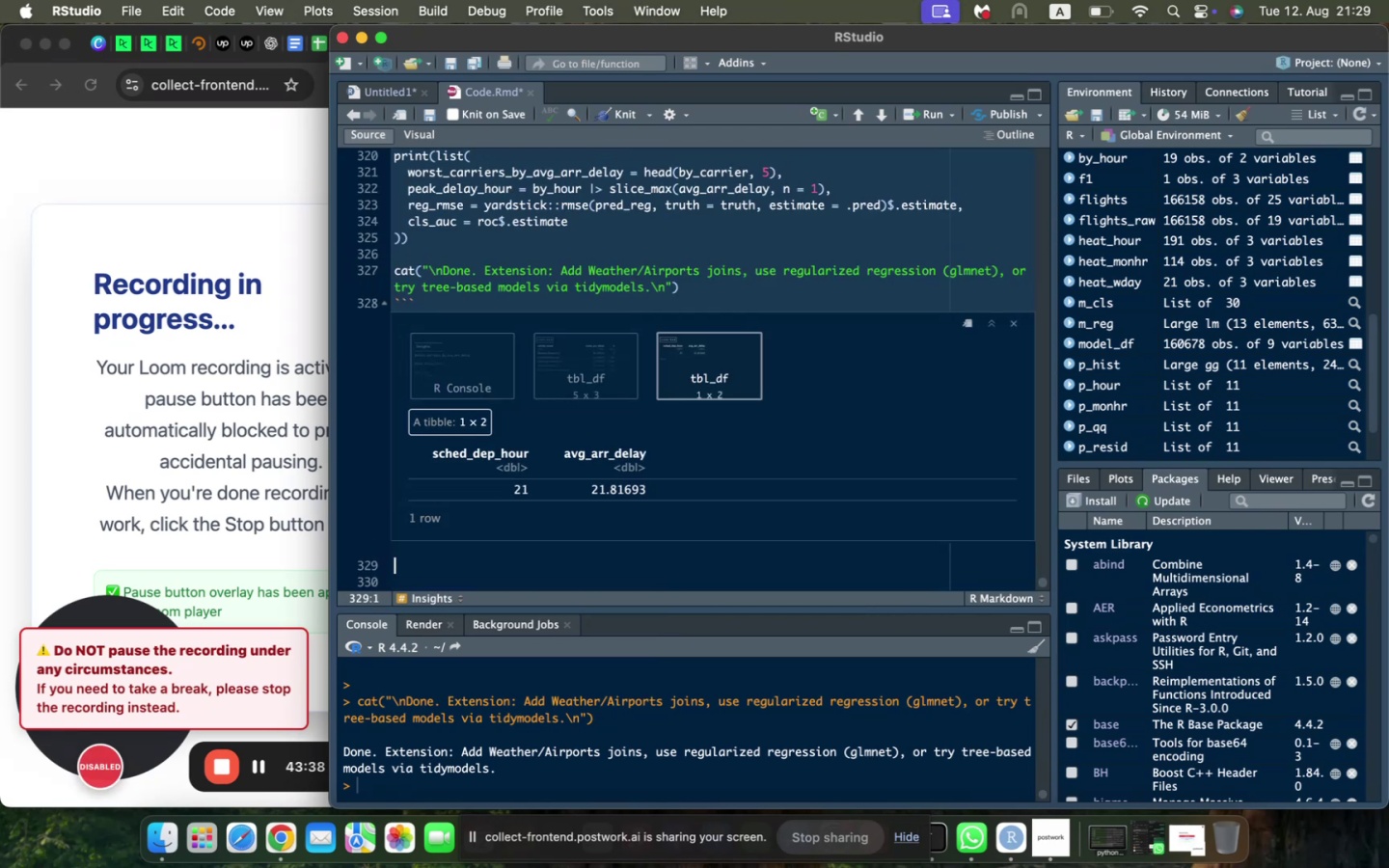 
key(Backspace)
 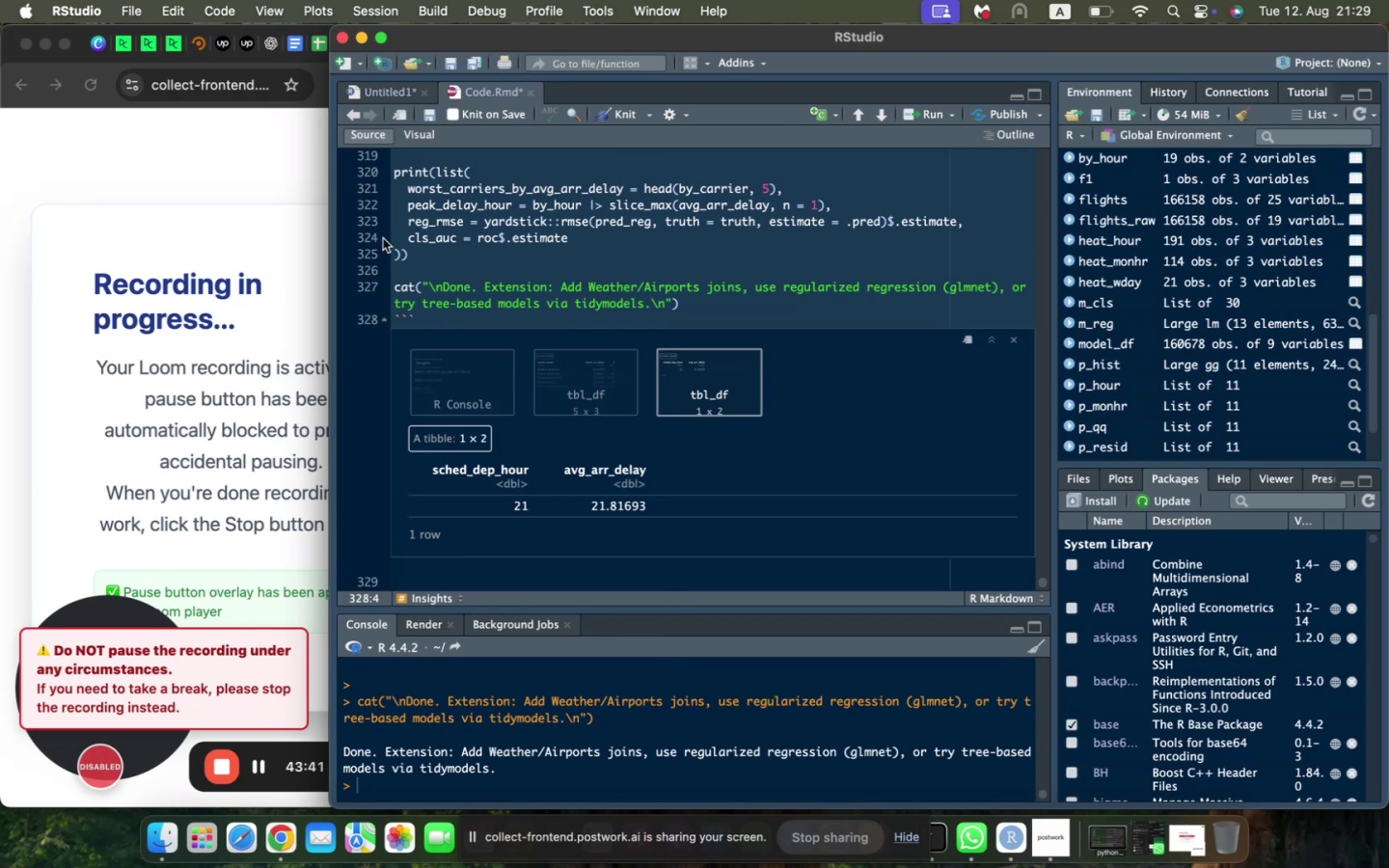 
scroll: coordinate [516, 257], scroll_direction: up, amount: 283.0
 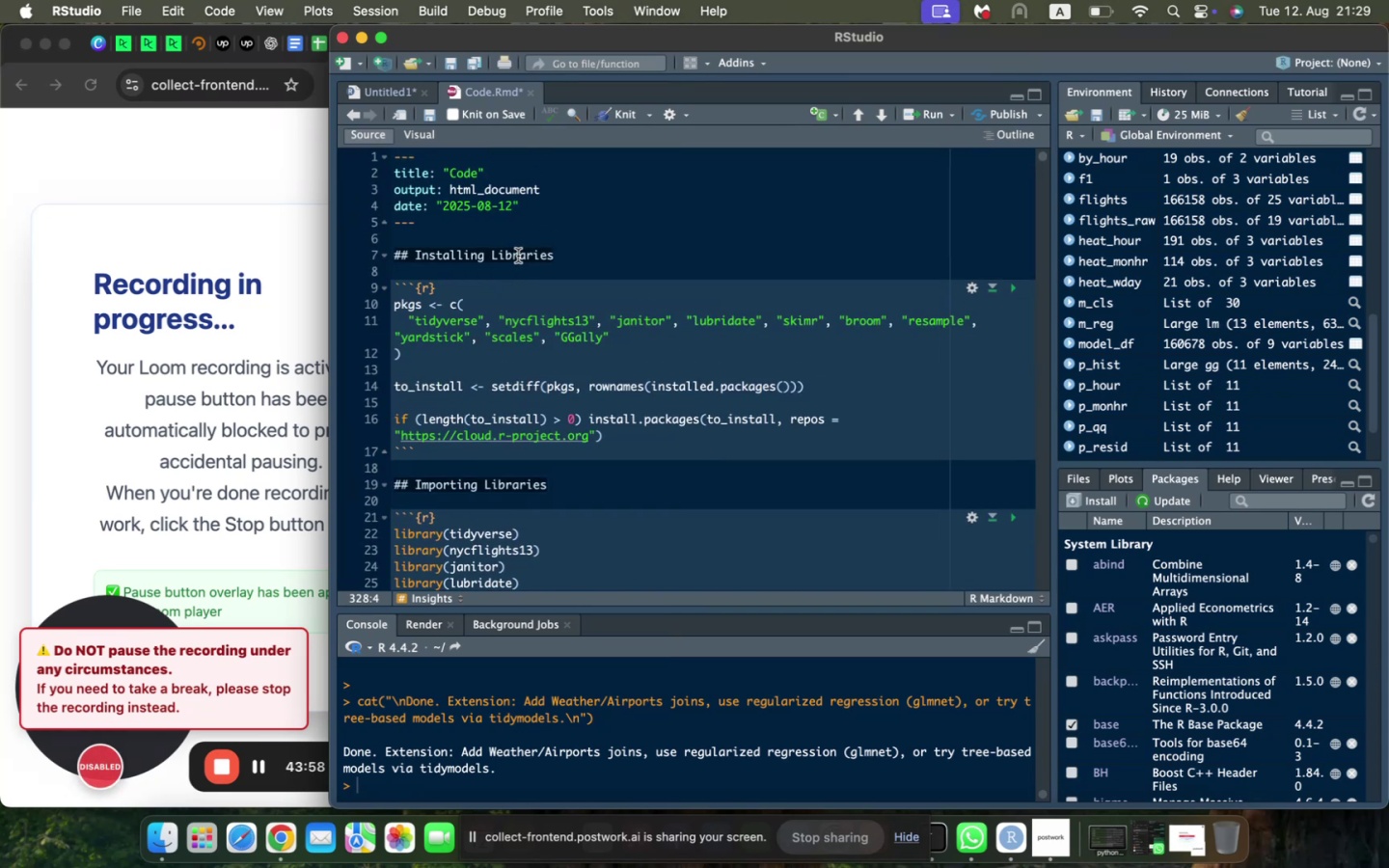 
key(Meta+S)
 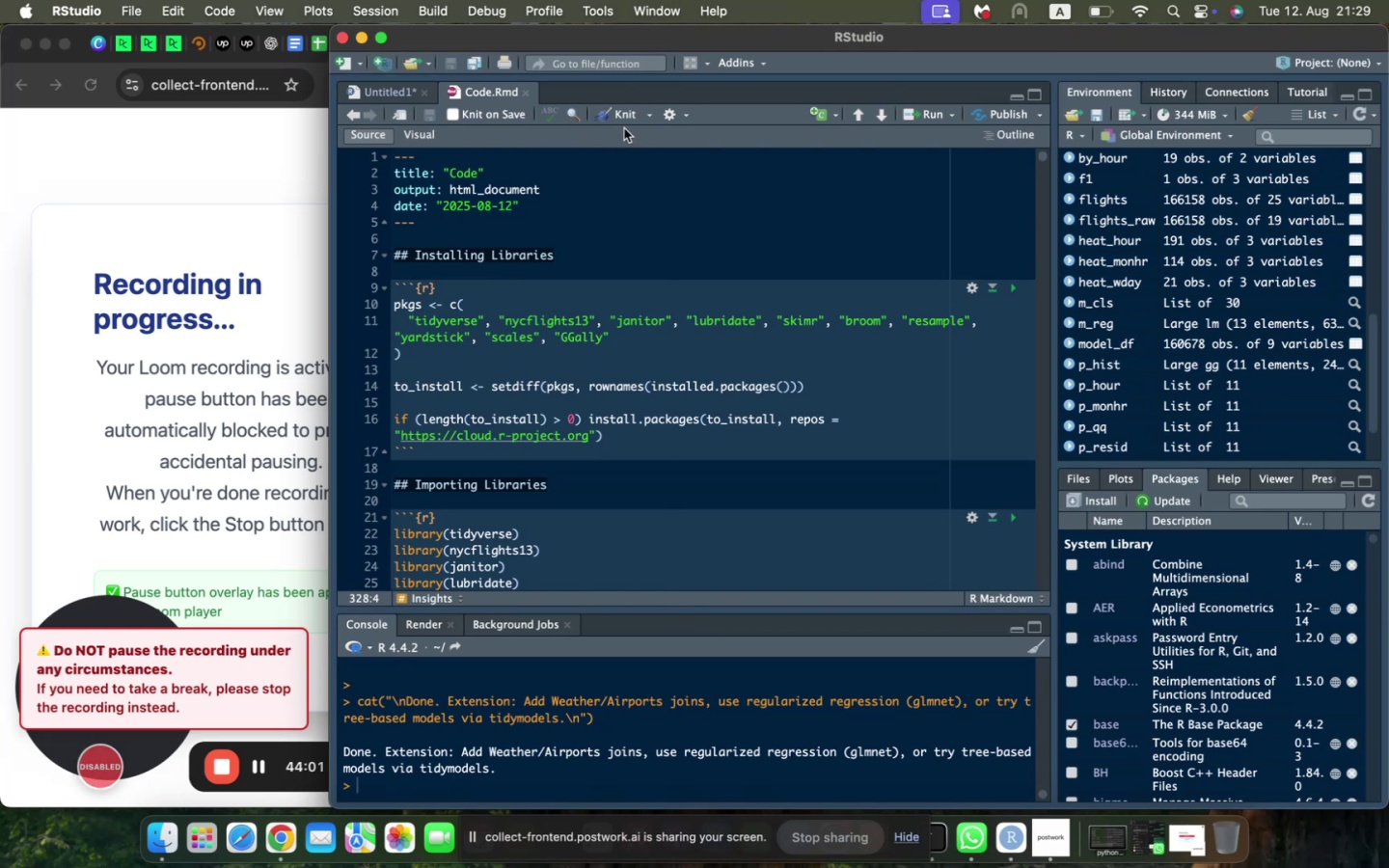 
left_click([649, 116])
 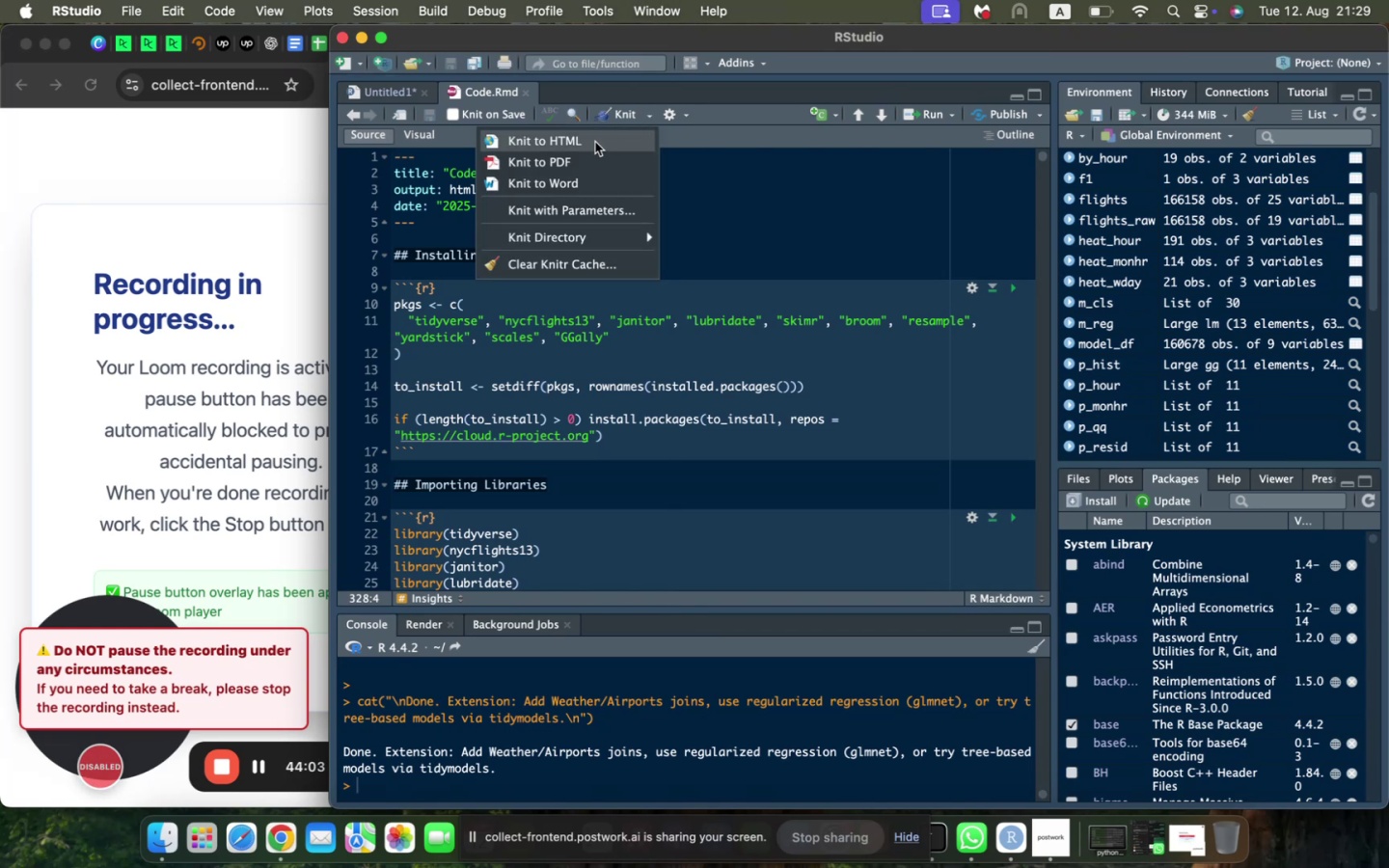 
left_click([595, 142])
 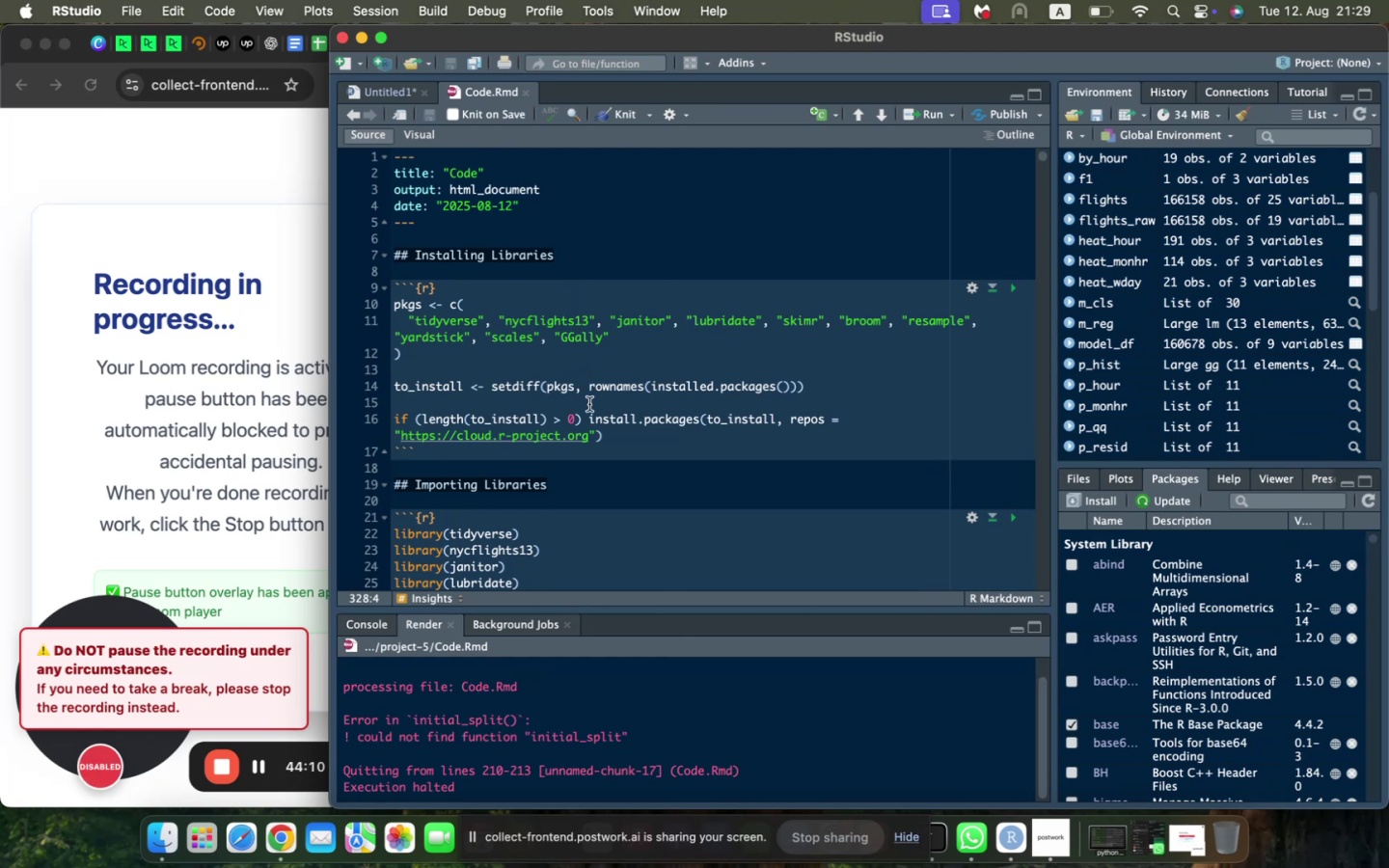 
wait(12.11)
 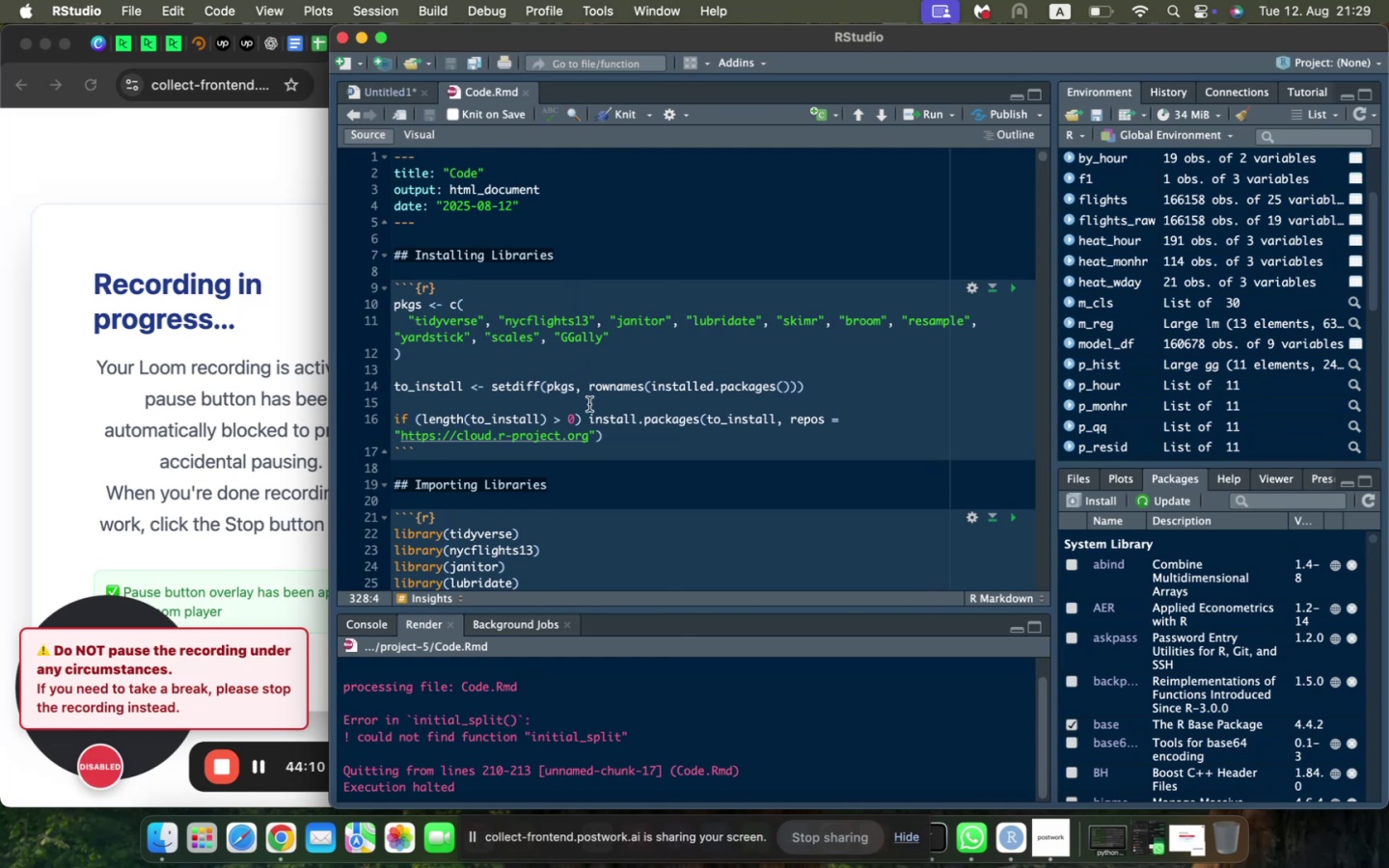 
left_click([647, 510])
 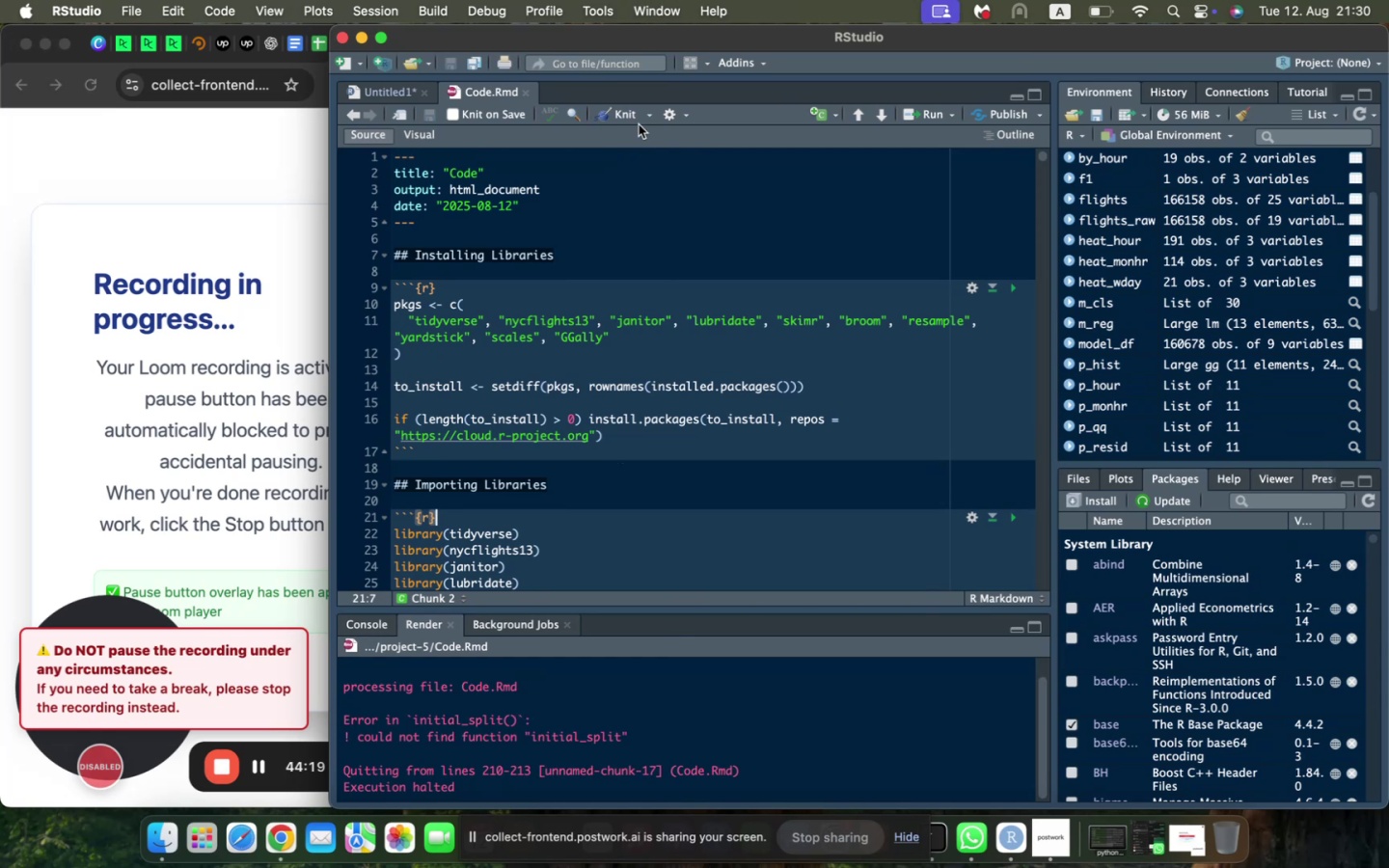 
wait(5.47)
 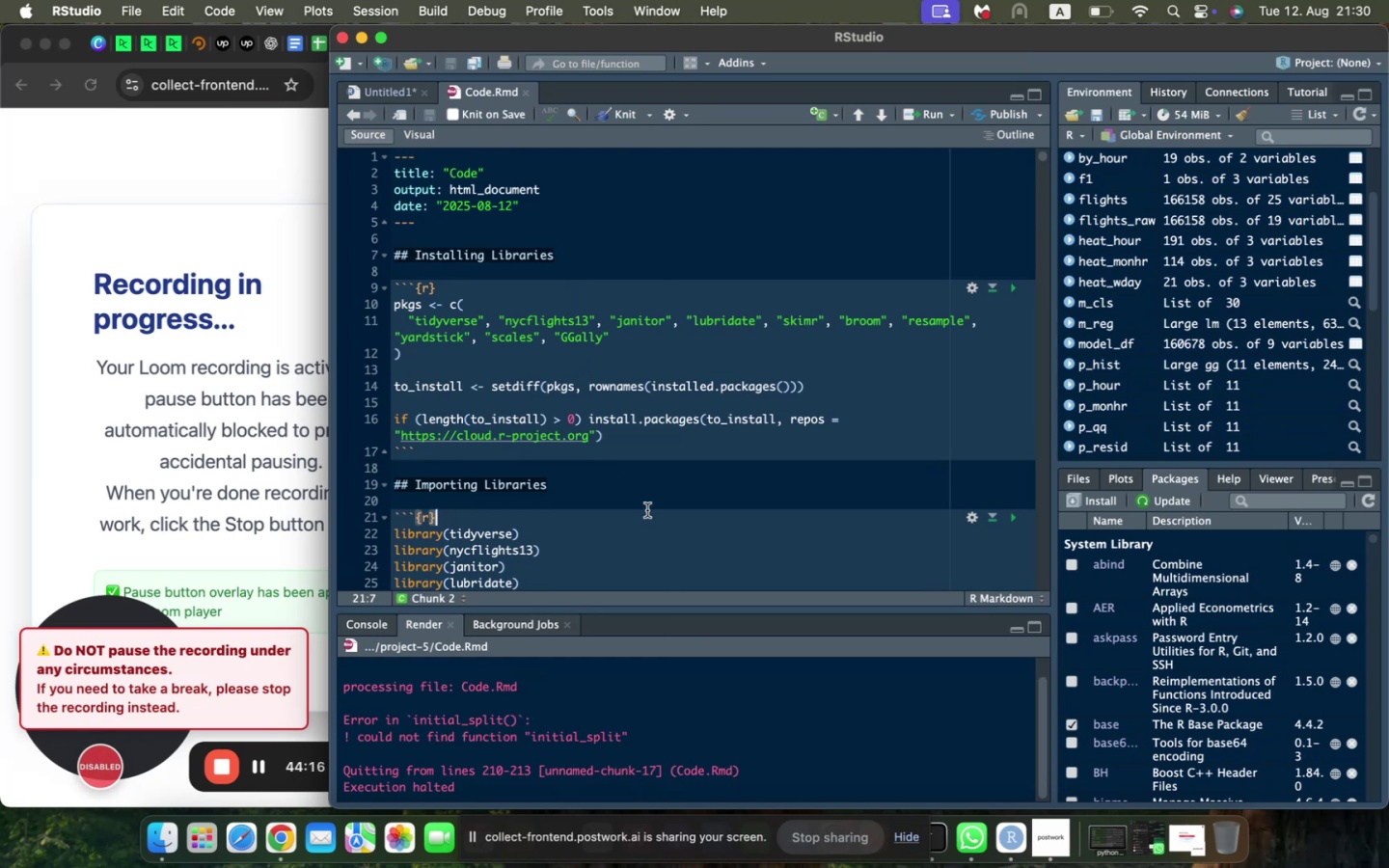 
left_click([644, 113])
 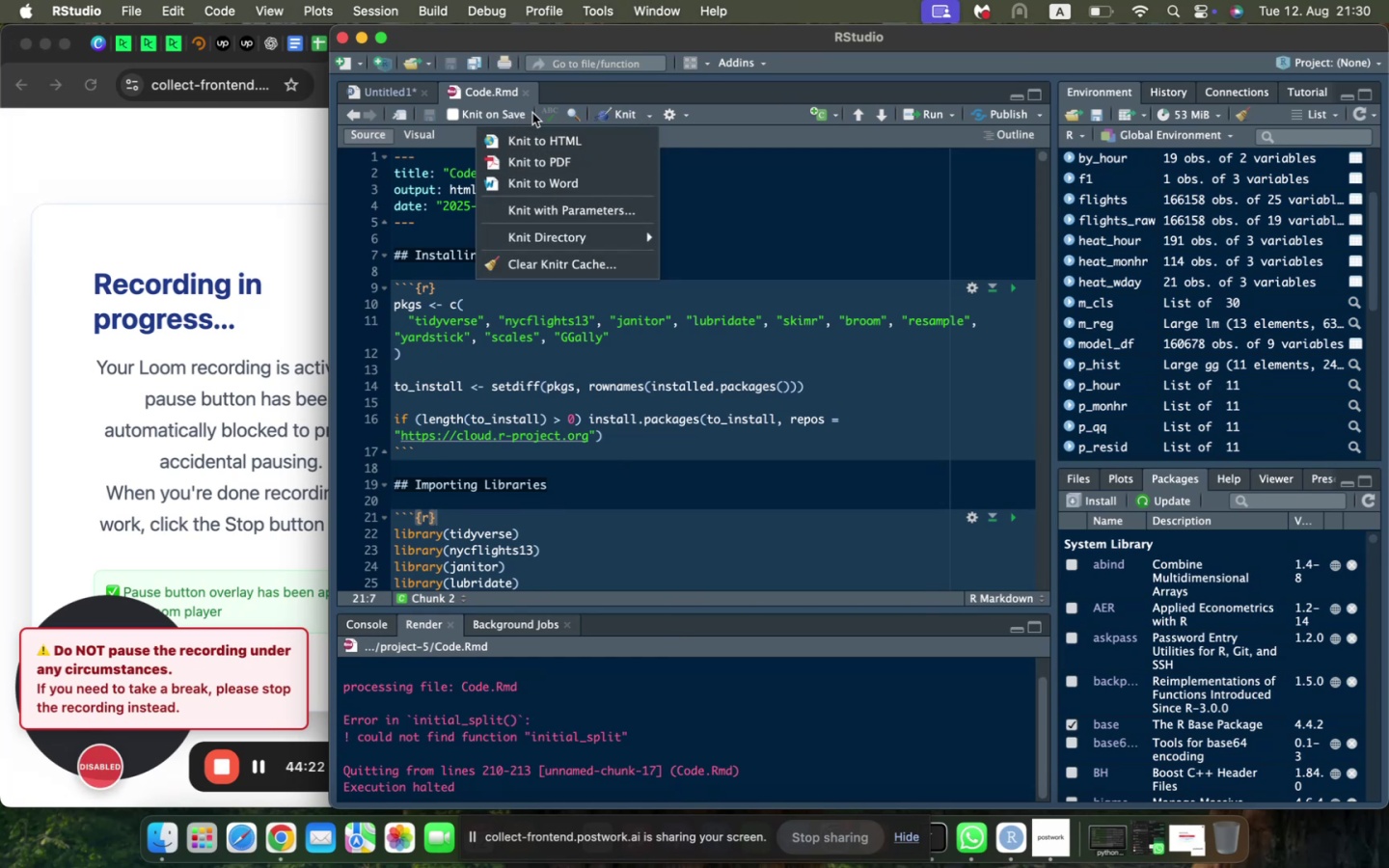 
left_click([737, 154])
 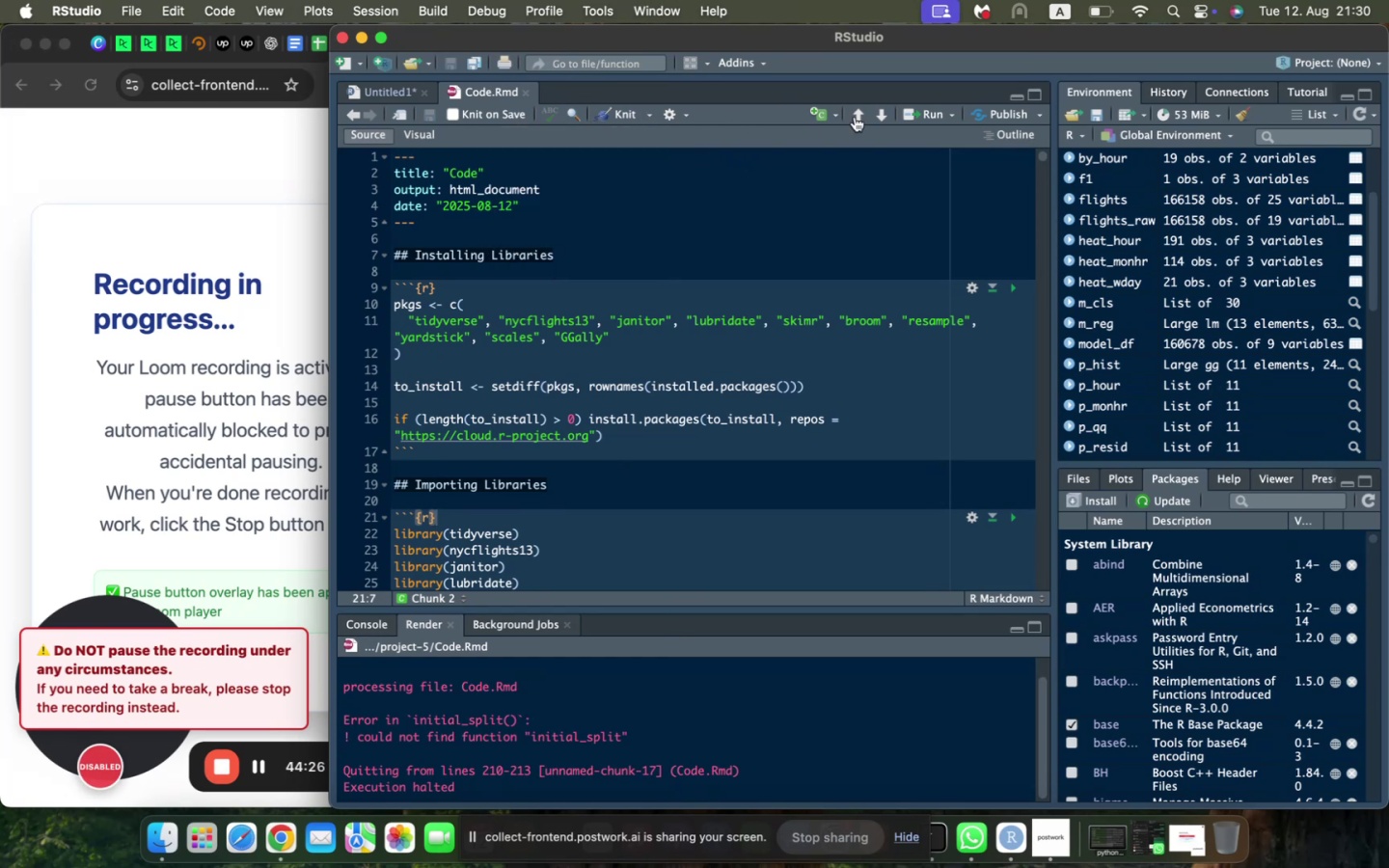 
left_click([944, 111])
 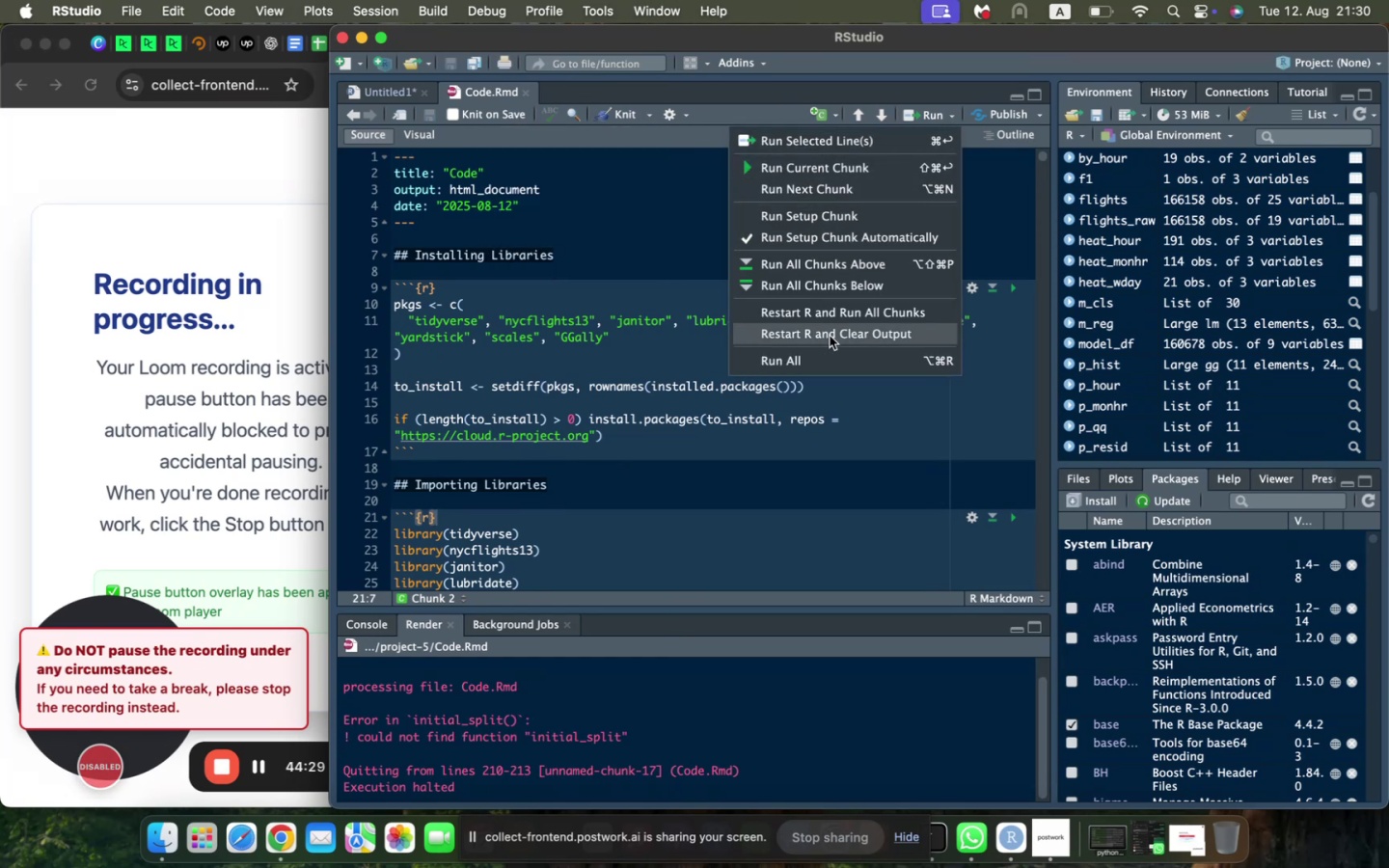 
left_click([840, 357])
 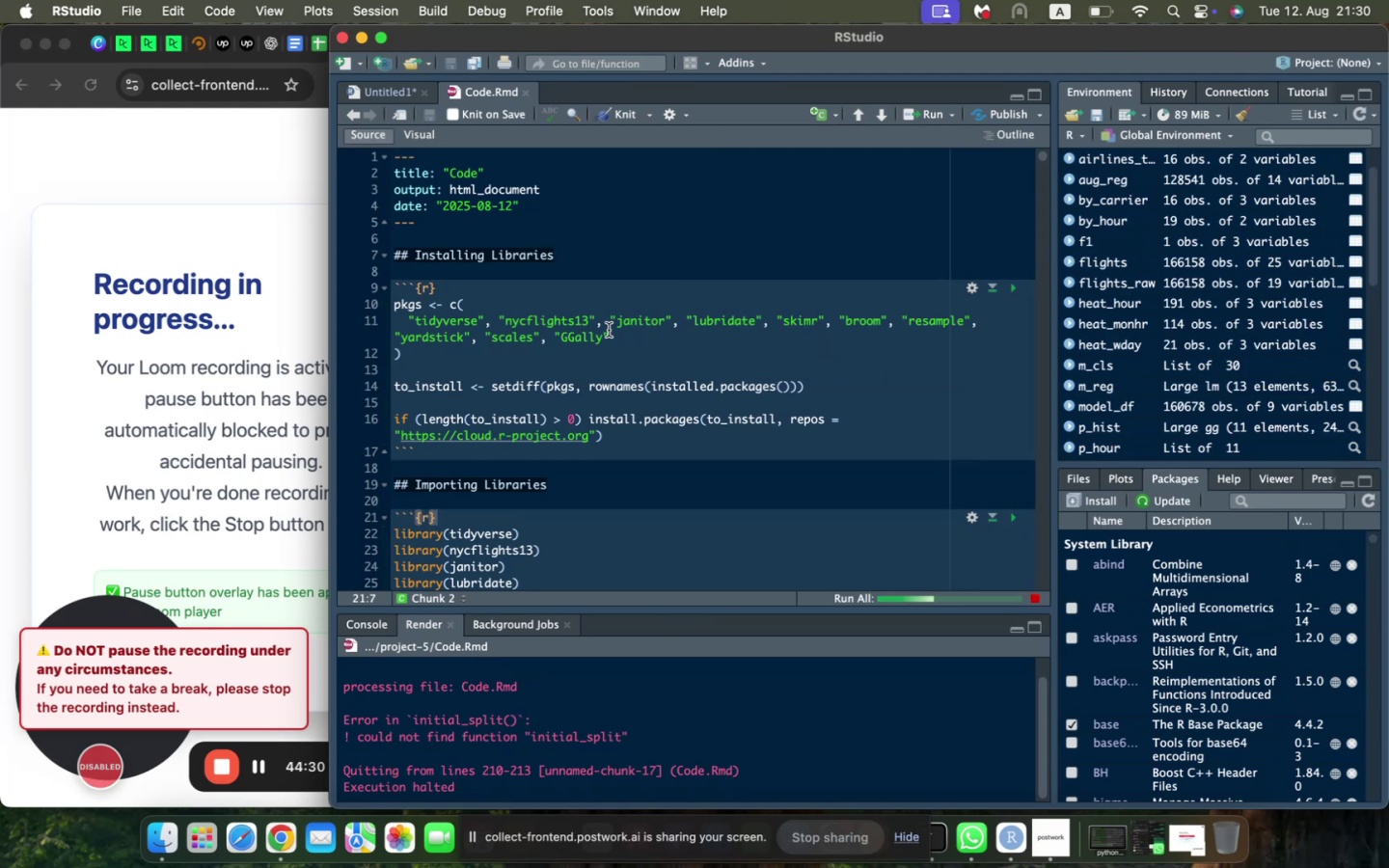 
scroll: coordinate [609, 329], scroll_direction: up, amount: 10.0
 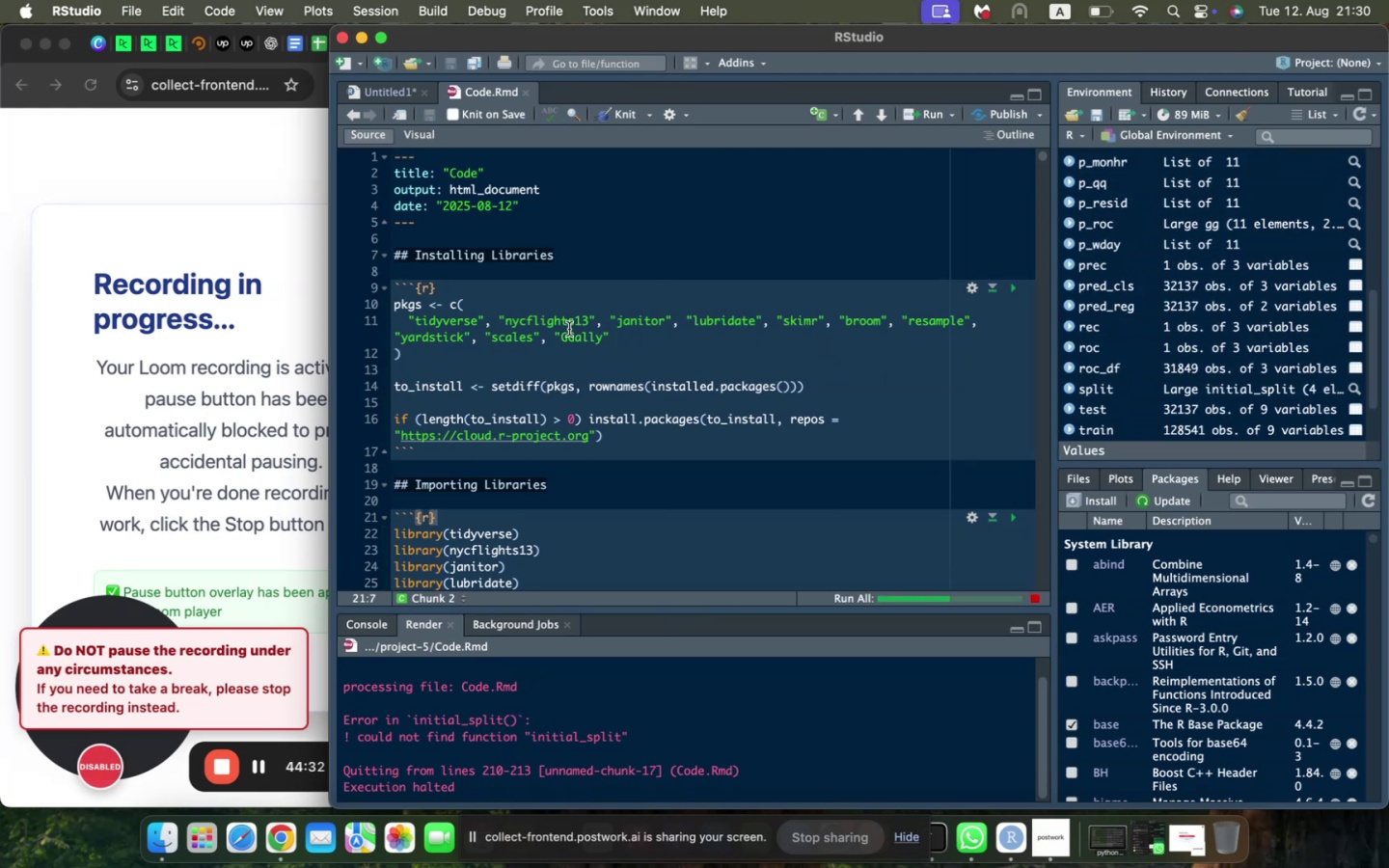 
scroll: coordinate [609, 333], scroll_direction: down, amount: 98.0
 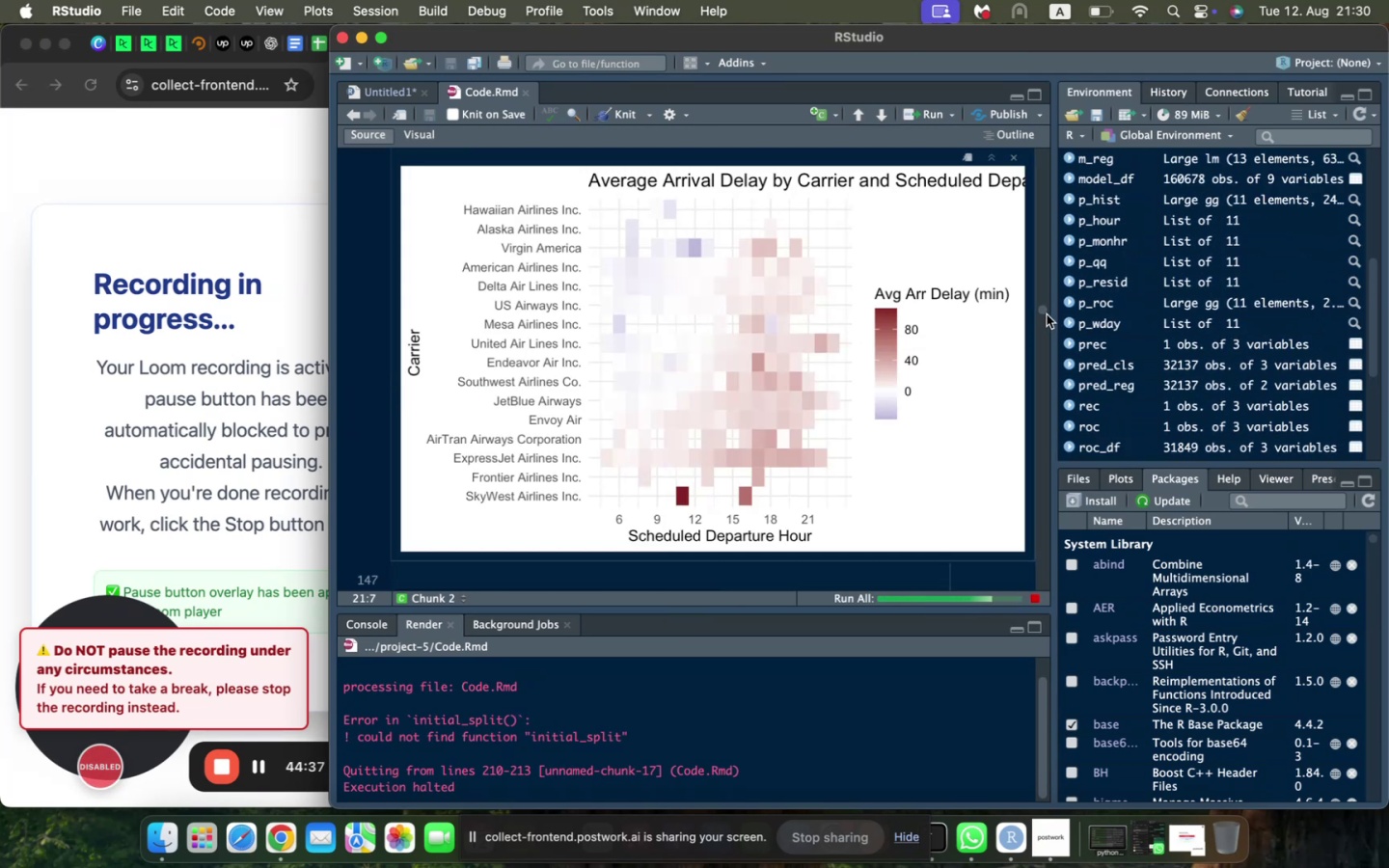 
left_click_drag(start_coordinate=[1046, 309], to_coordinate=[988, 136])
 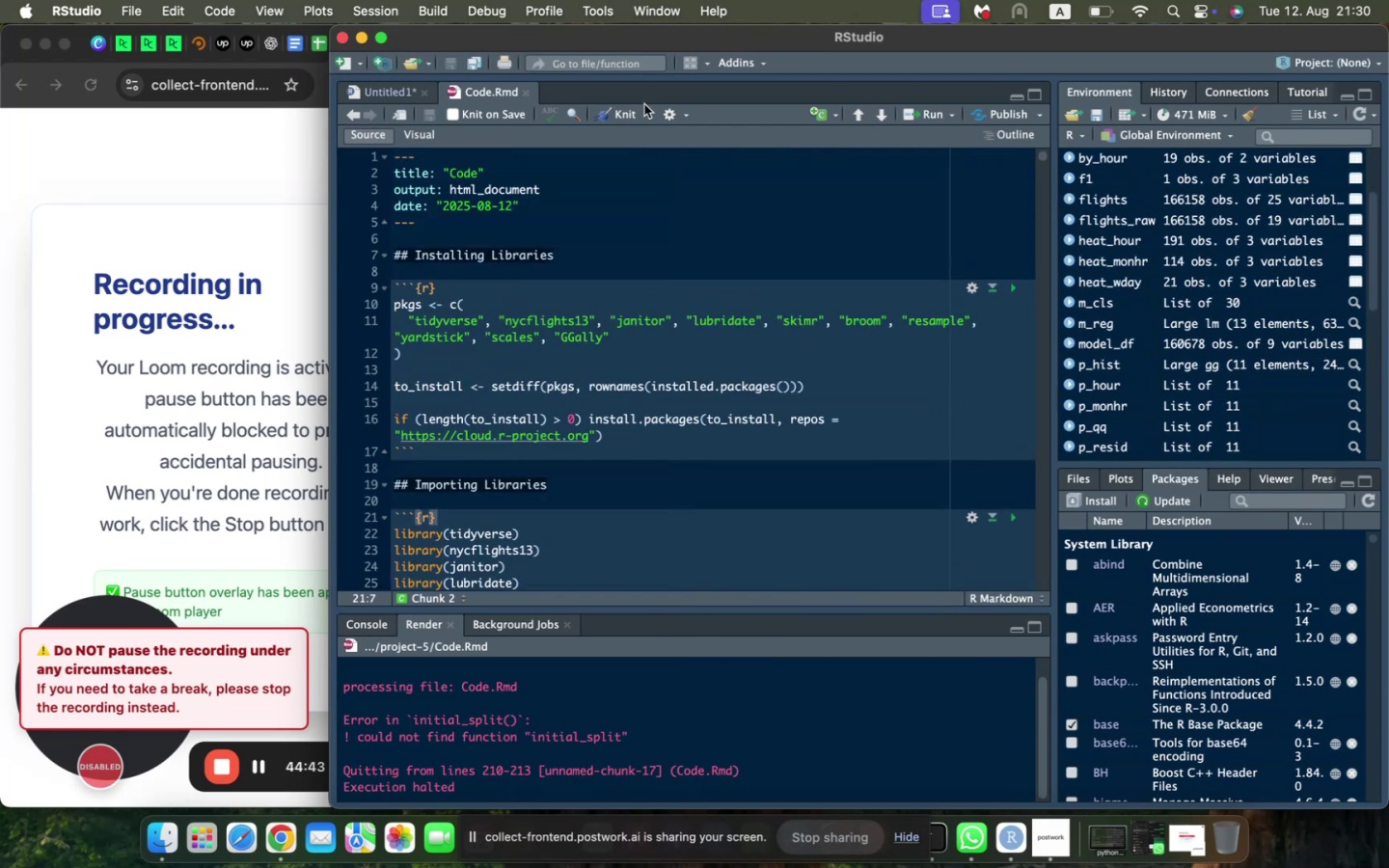 
left_click([652, 113])
 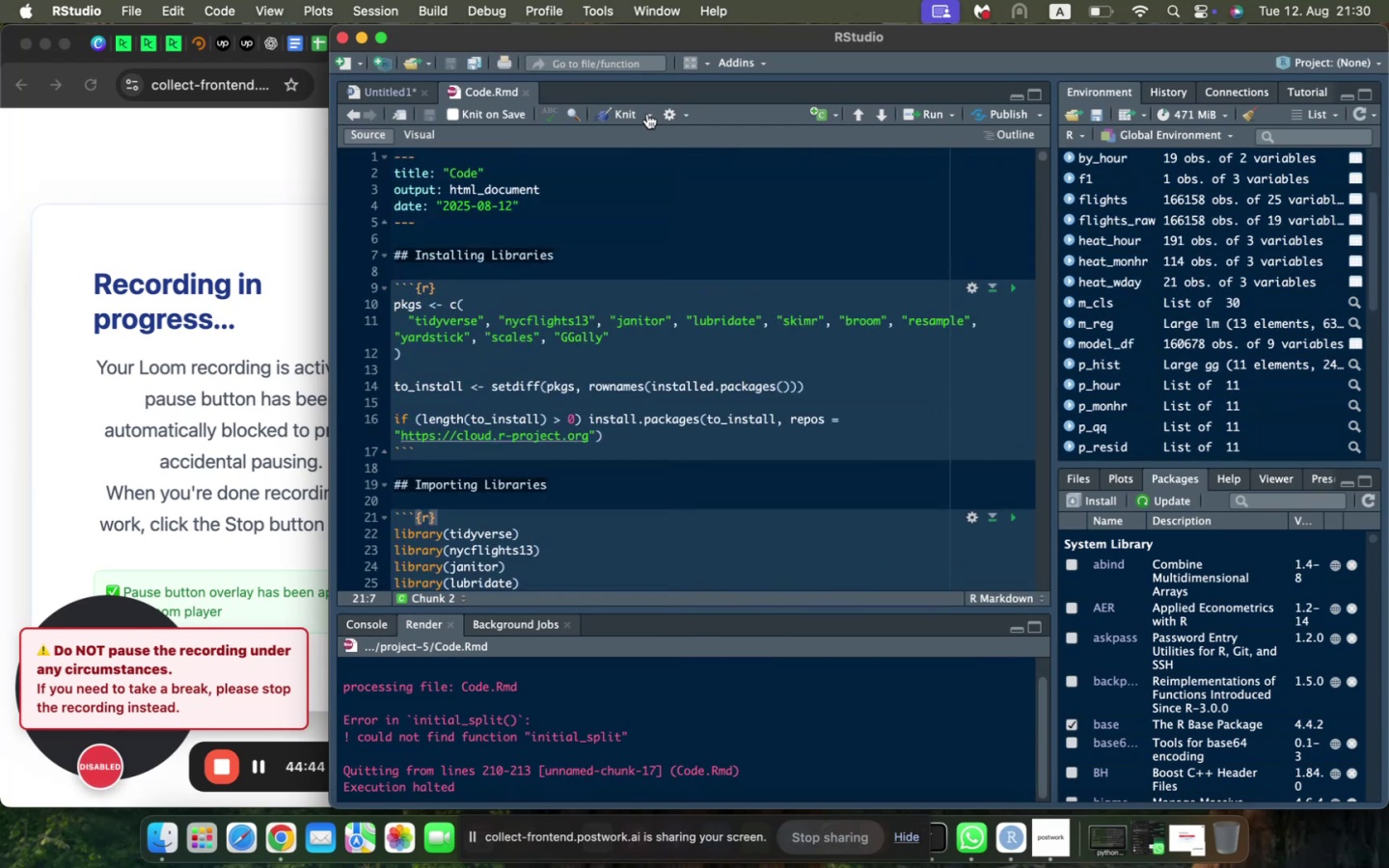 
double_click([647, 114])
 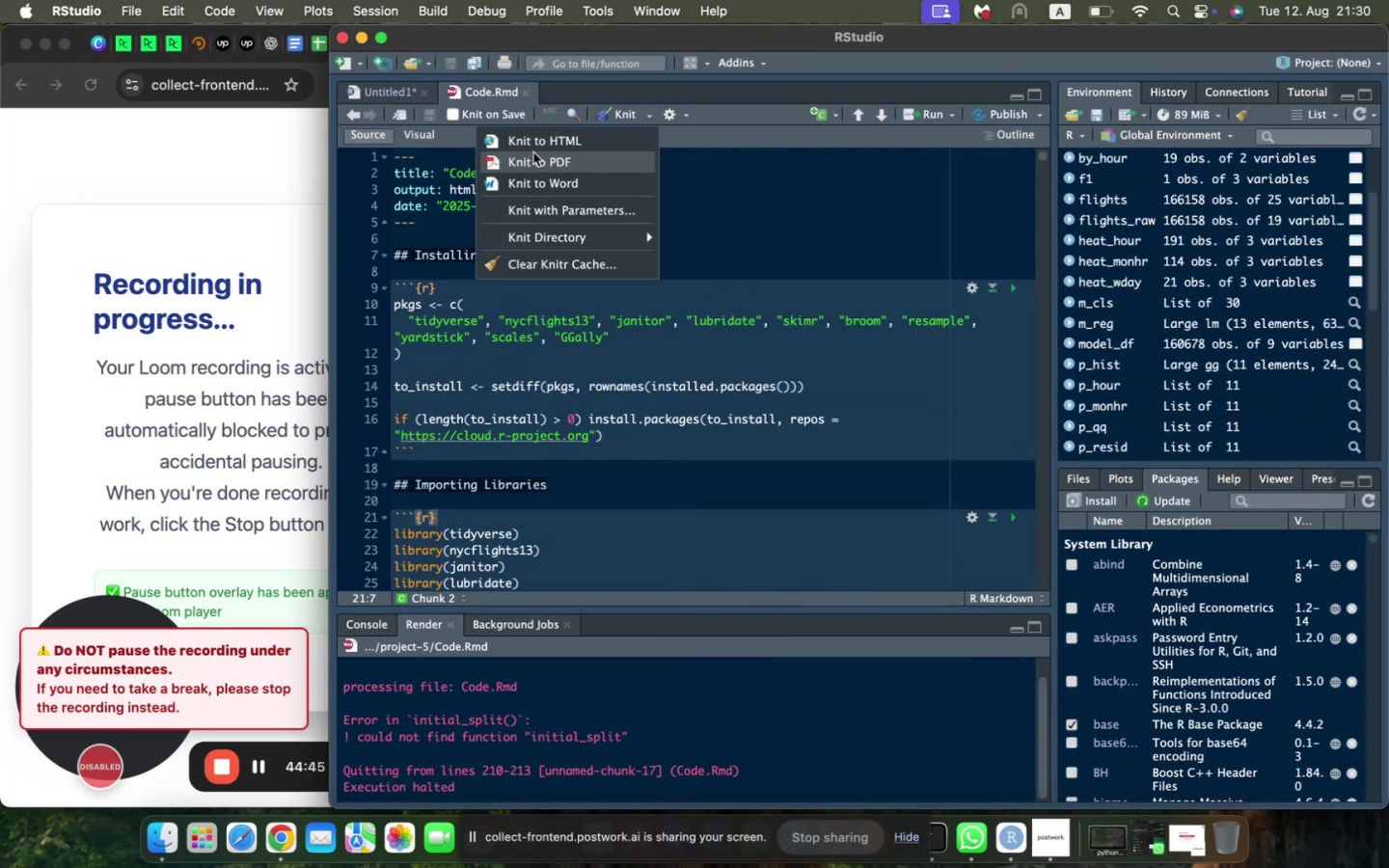 
left_click([536, 140])
 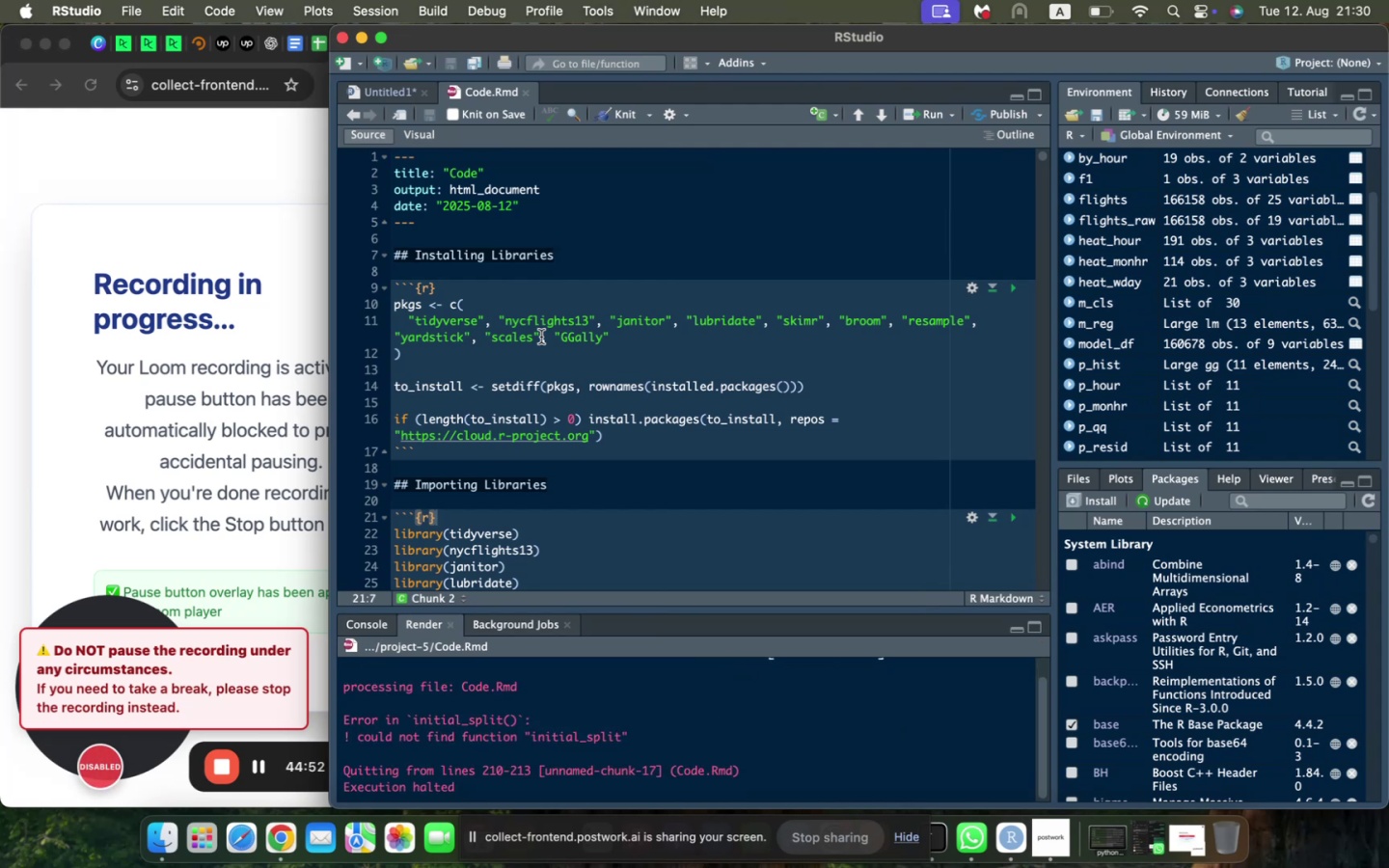 
wait(11.69)
 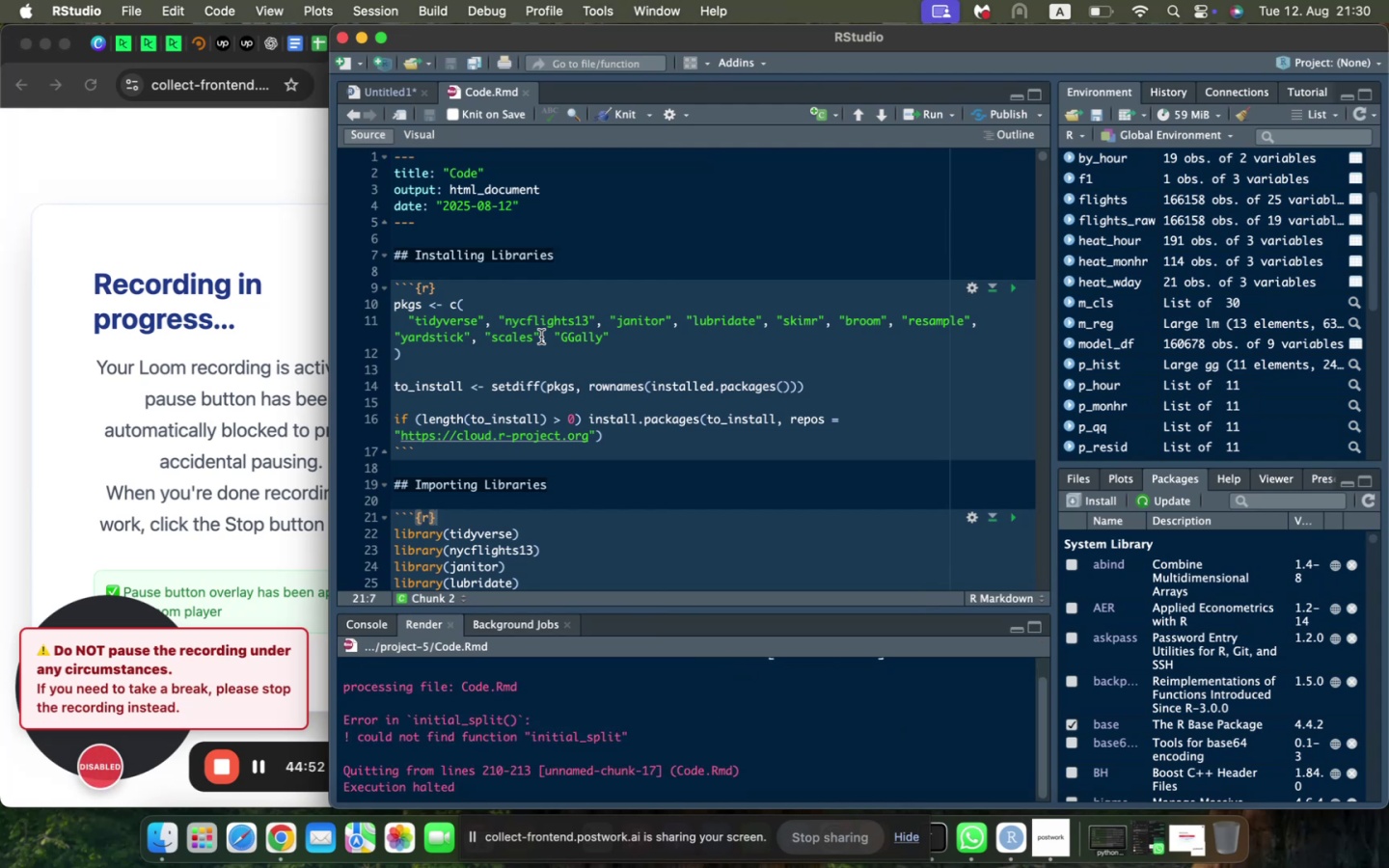 
scroll: coordinate [605, 459], scroll_direction: down, amount: 161.0
 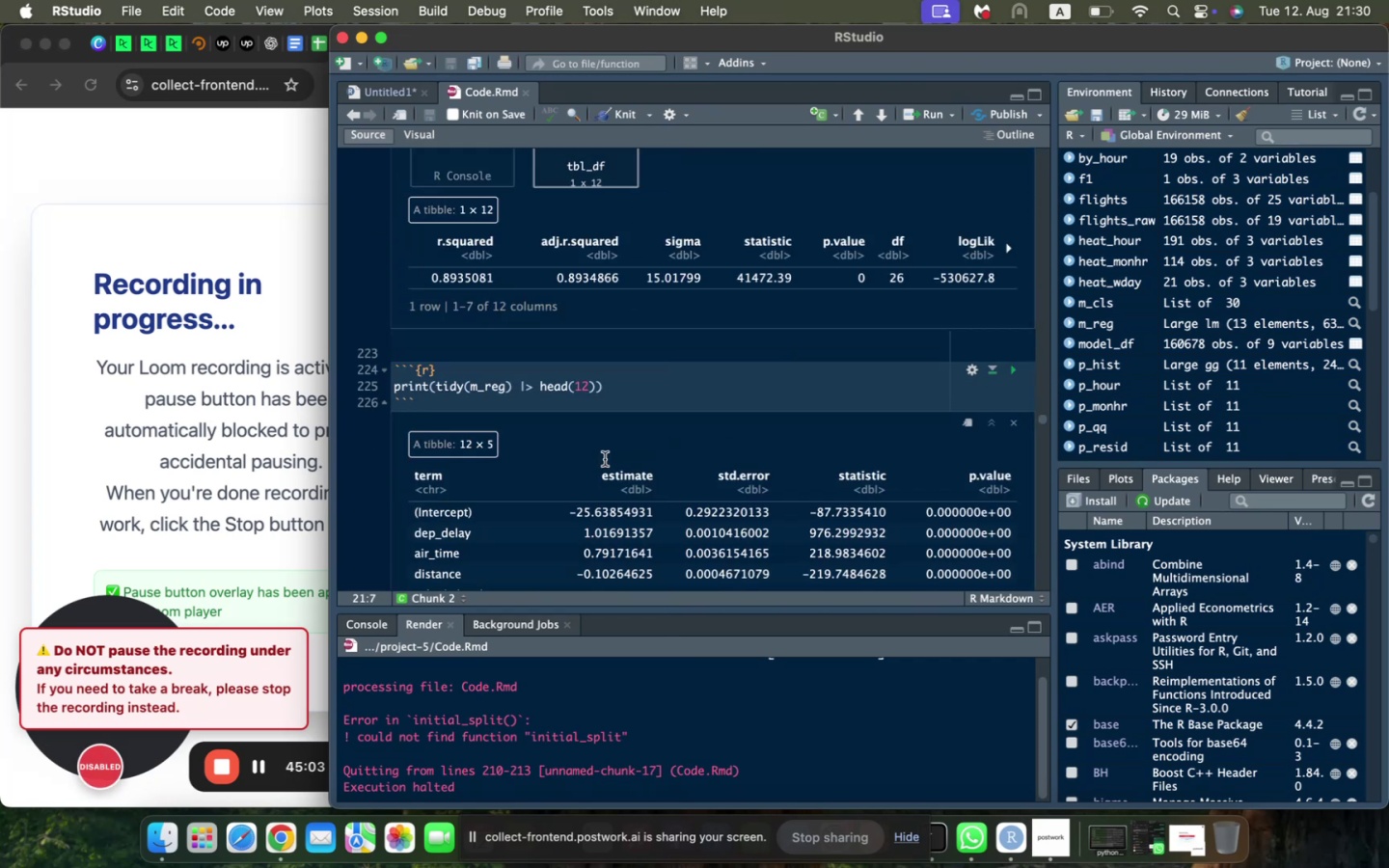 
scroll: coordinate [607, 450], scroll_direction: up, amount: 13.0
 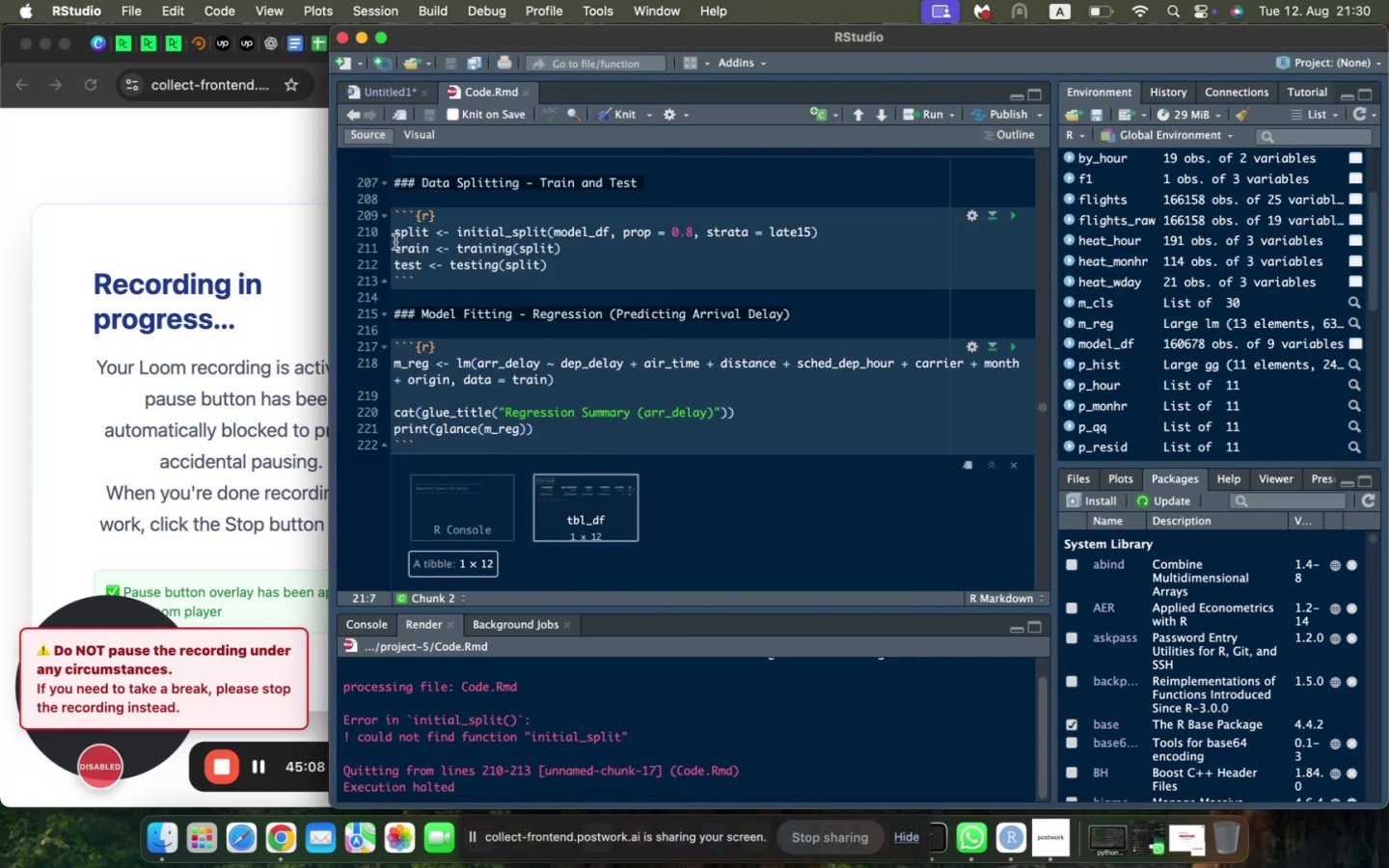 
left_click([394, 224])
 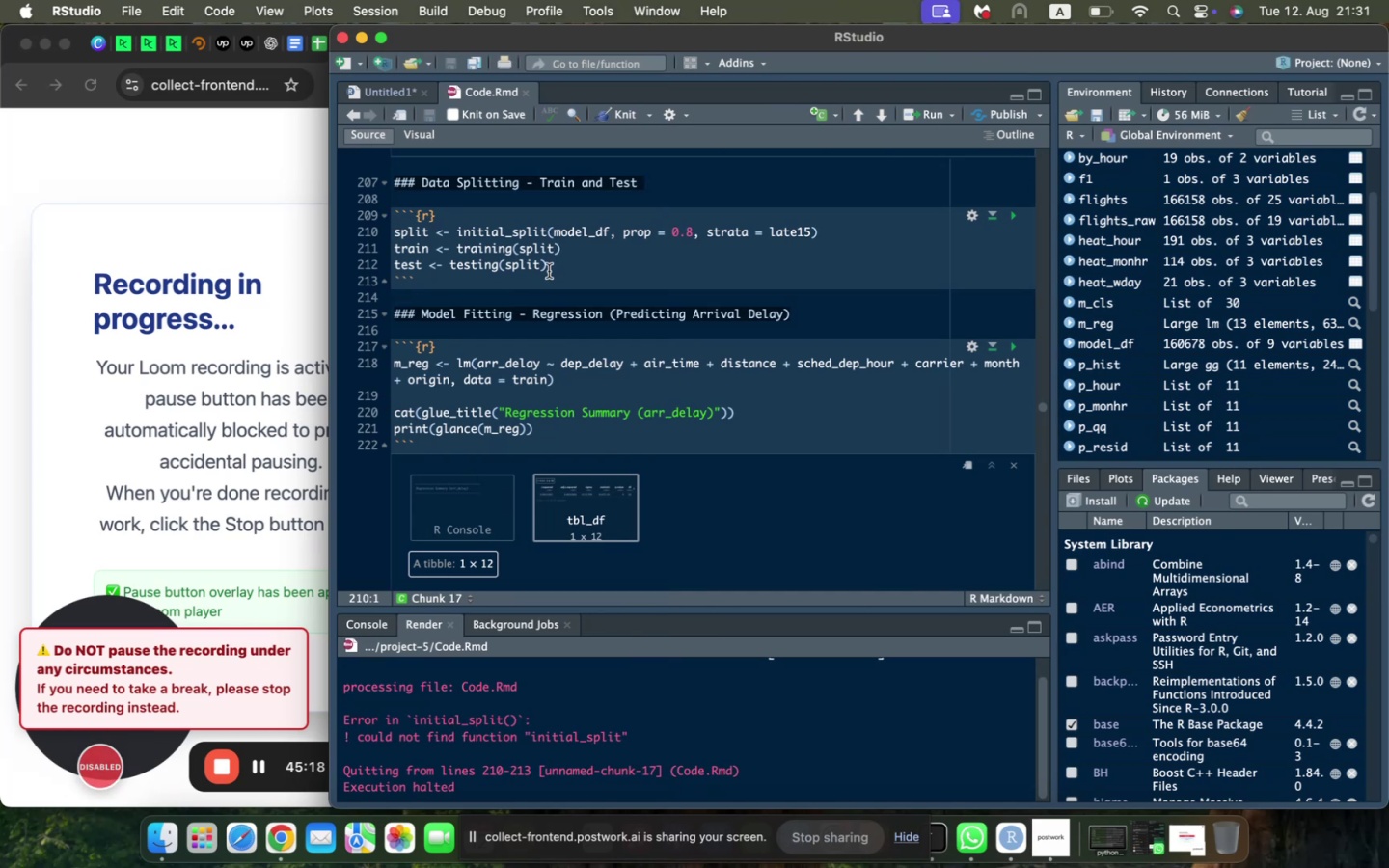 
wait(14.1)
 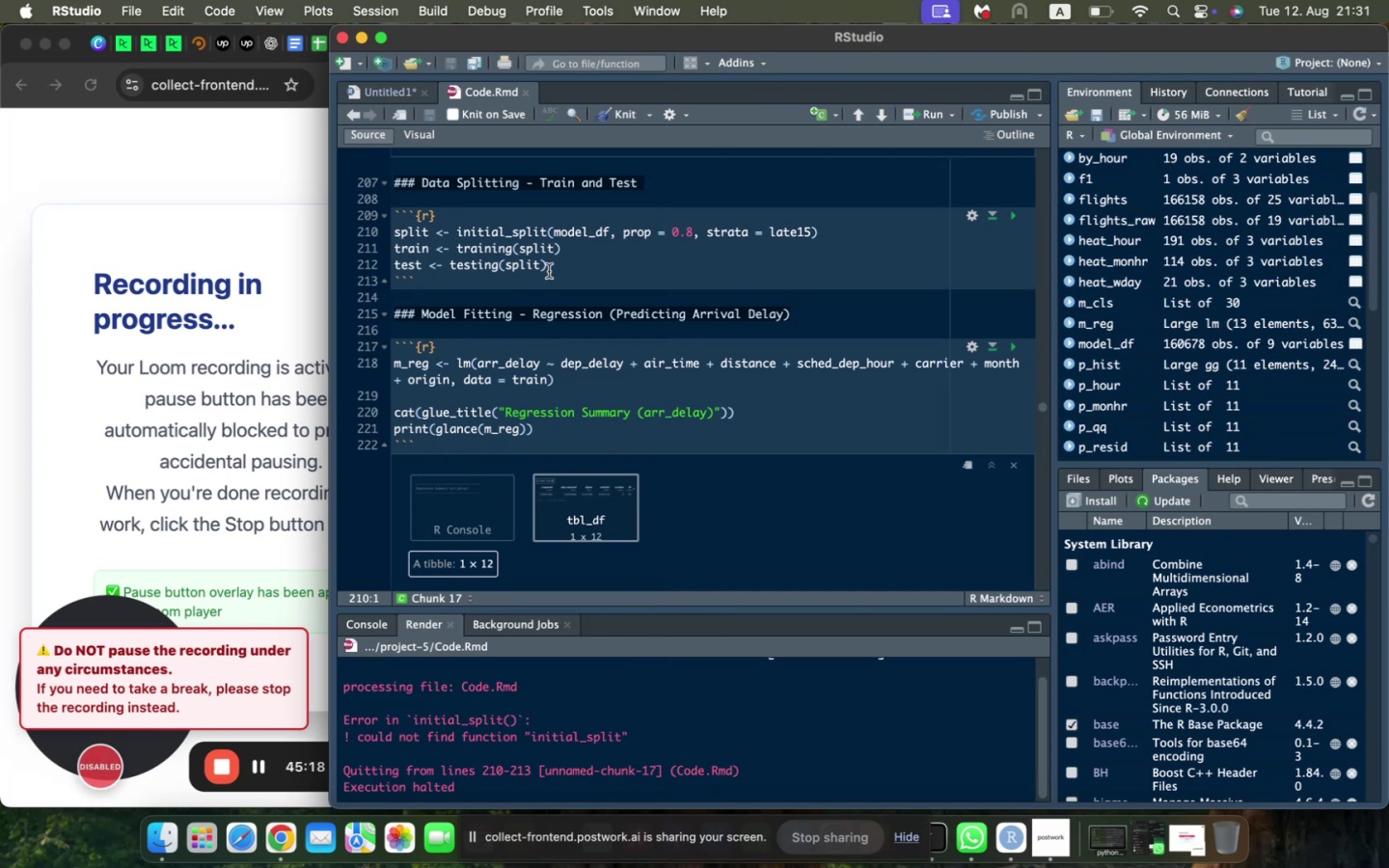 
left_click_drag(start_coordinate=[482, 788], to_coordinate=[339, 685])
 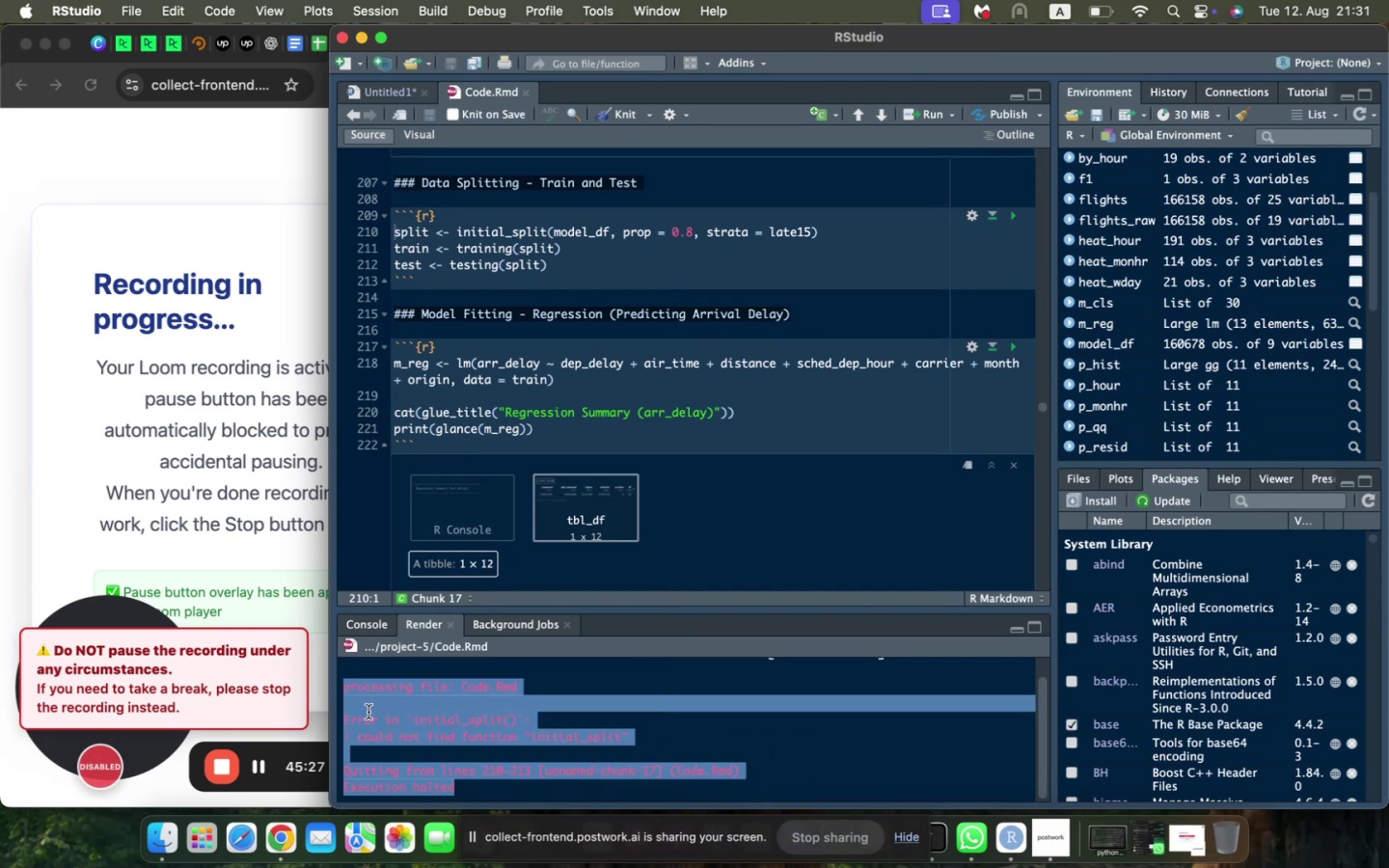 
scroll: coordinate [376, 722], scroll_direction: up, amount: 10.0
 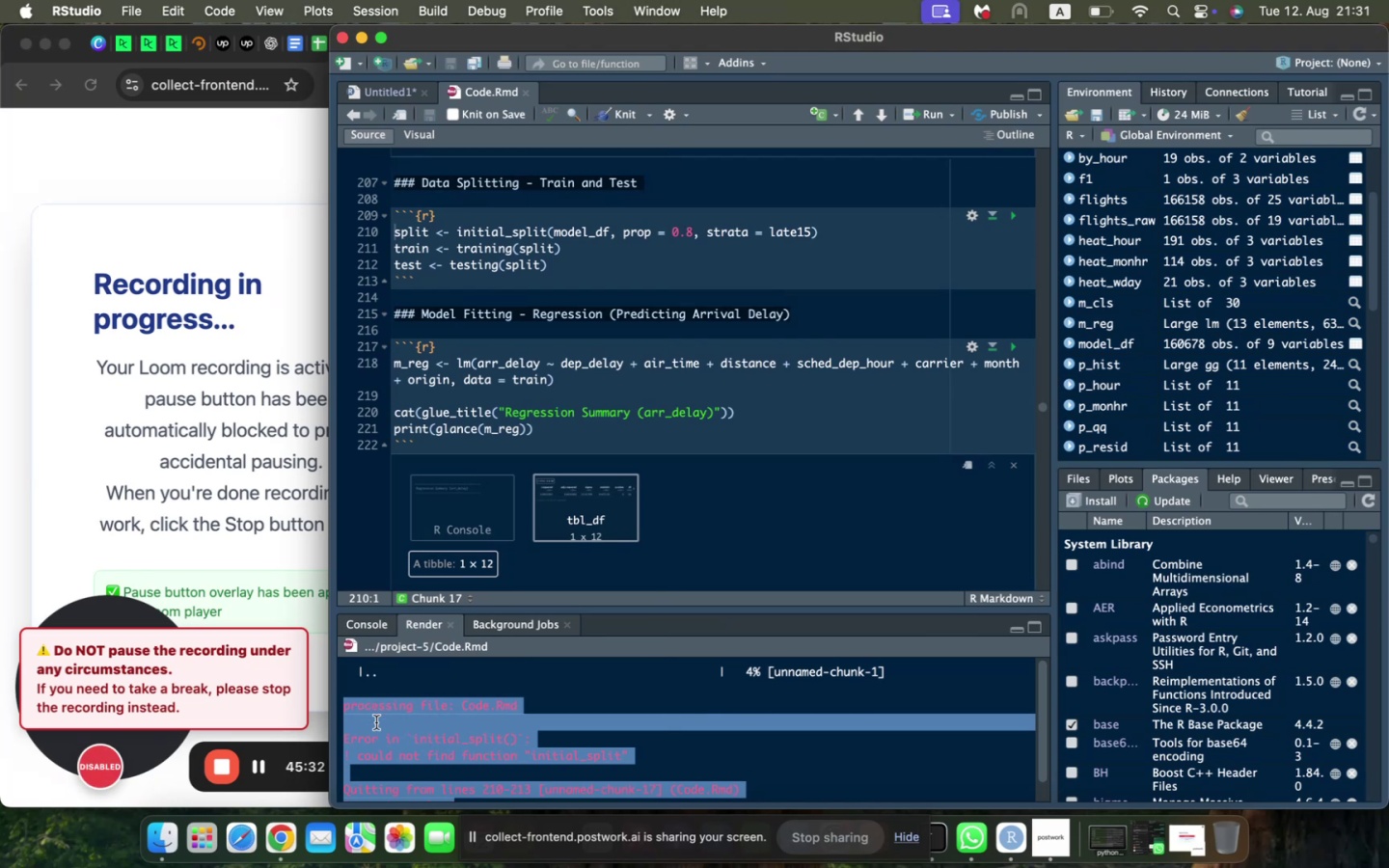 
key(Meta+C)
 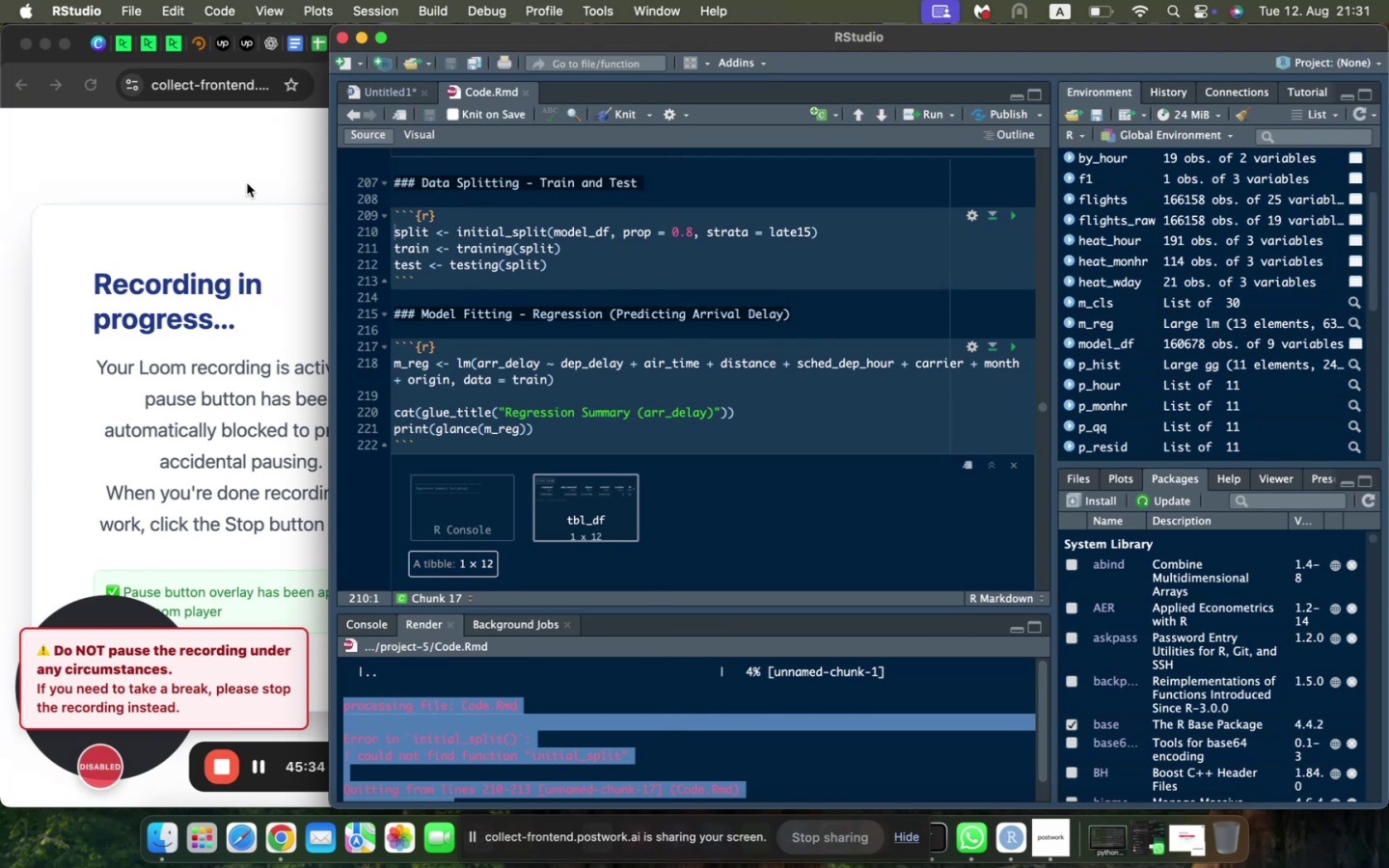 
left_click([245, 209])
 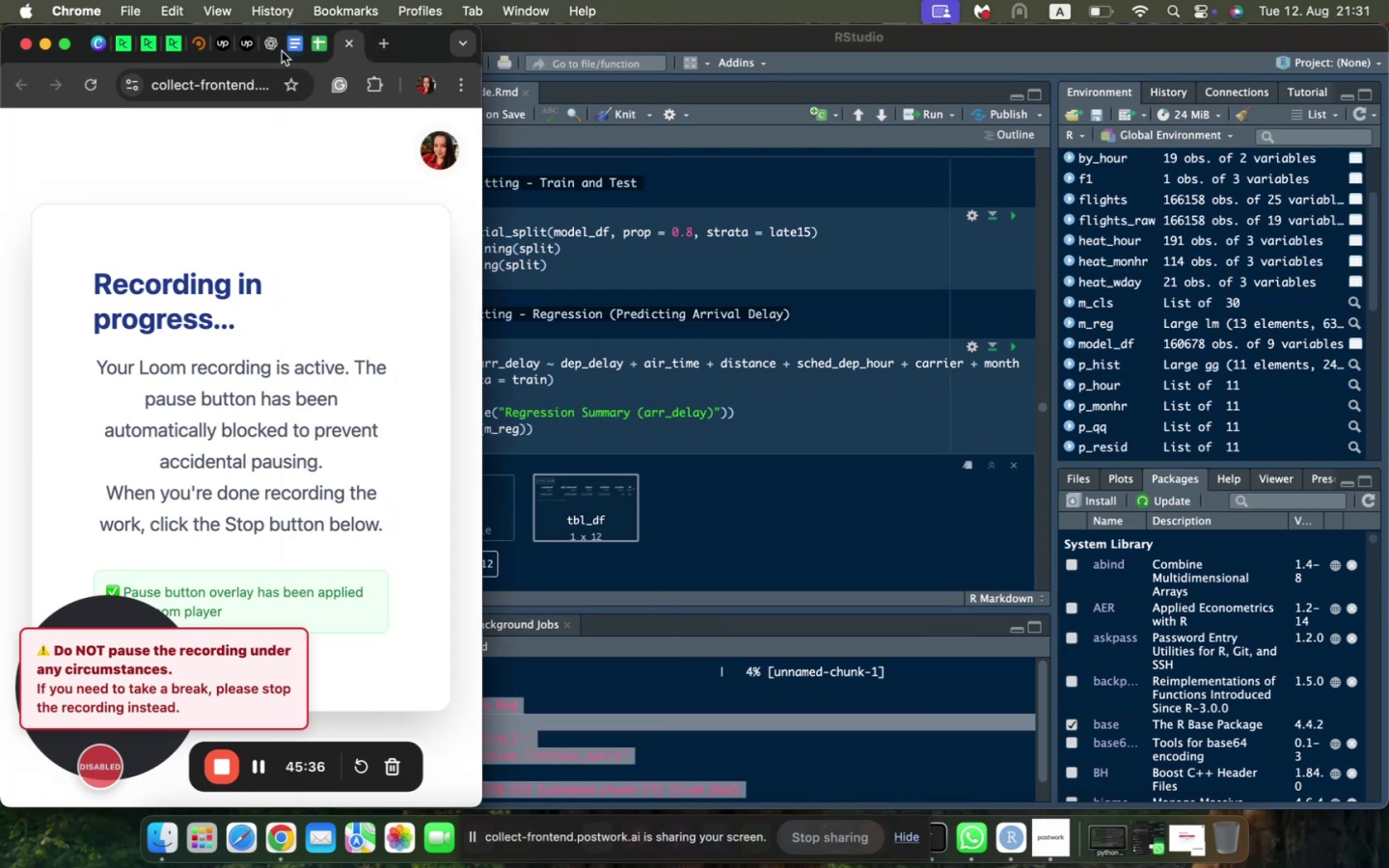 
left_click([271, 43])
 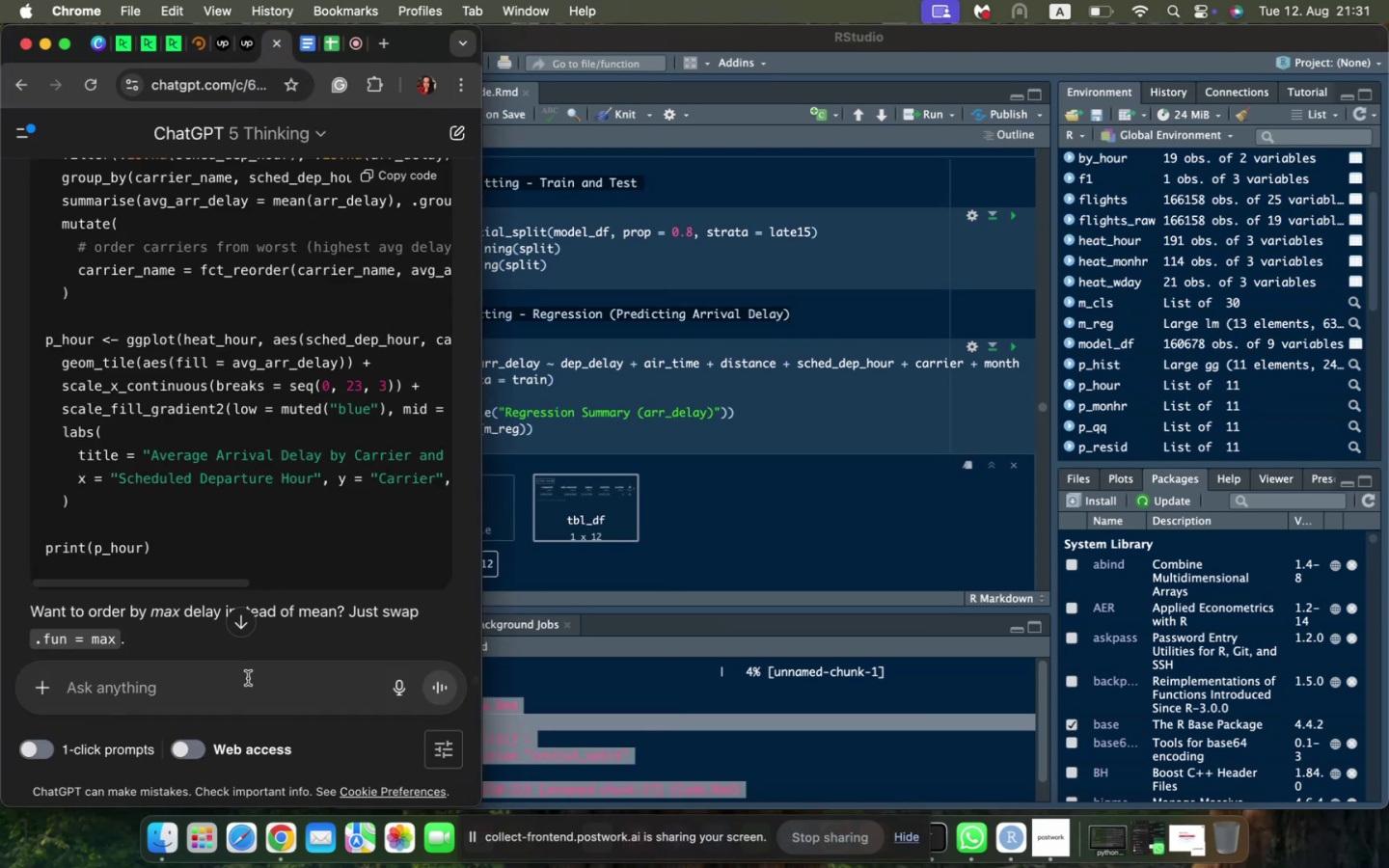 
left_click([246, 687])
 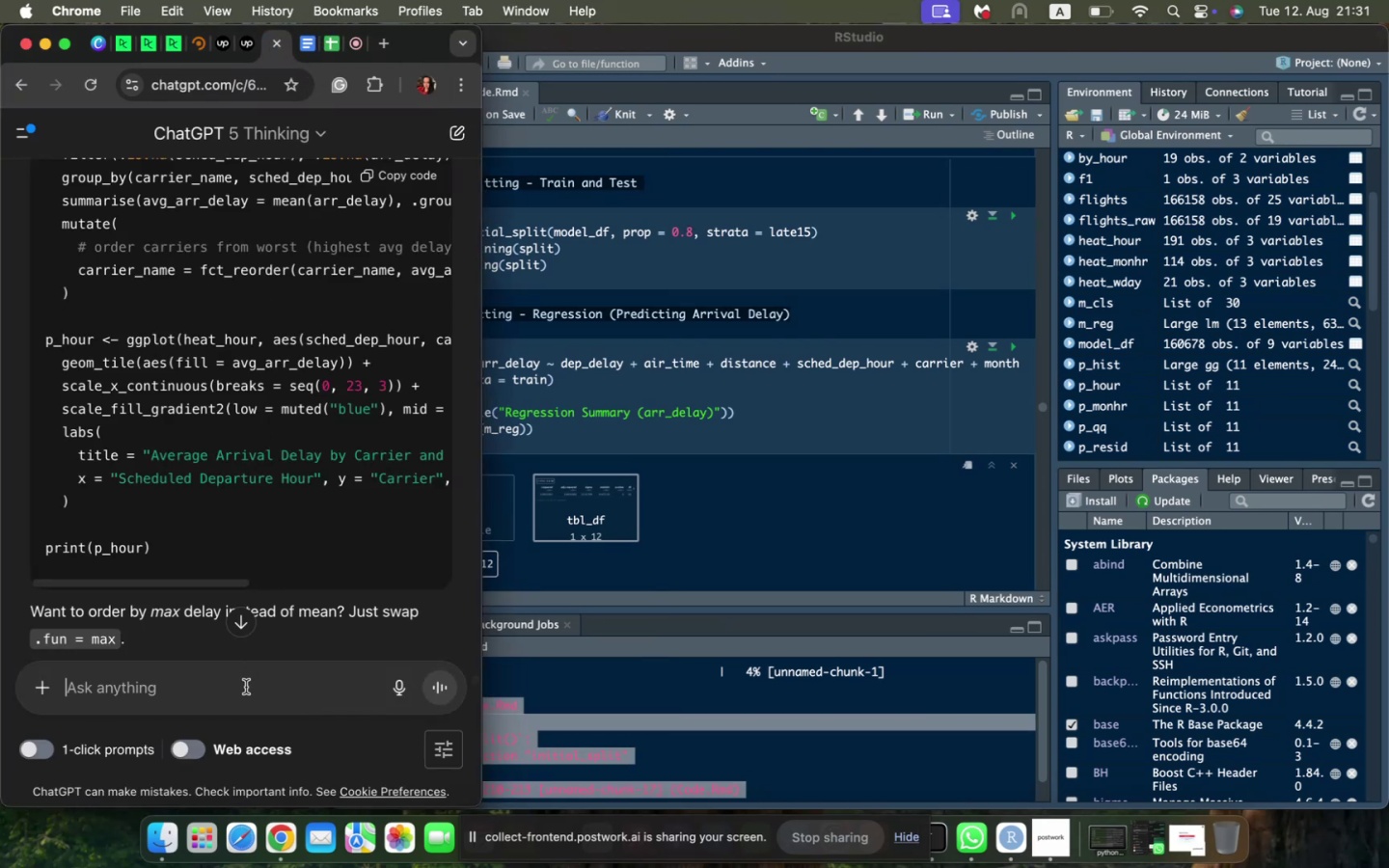 
type(Error while knitting .rmd to .html in r )
key(Backspace)
type(studio:)
 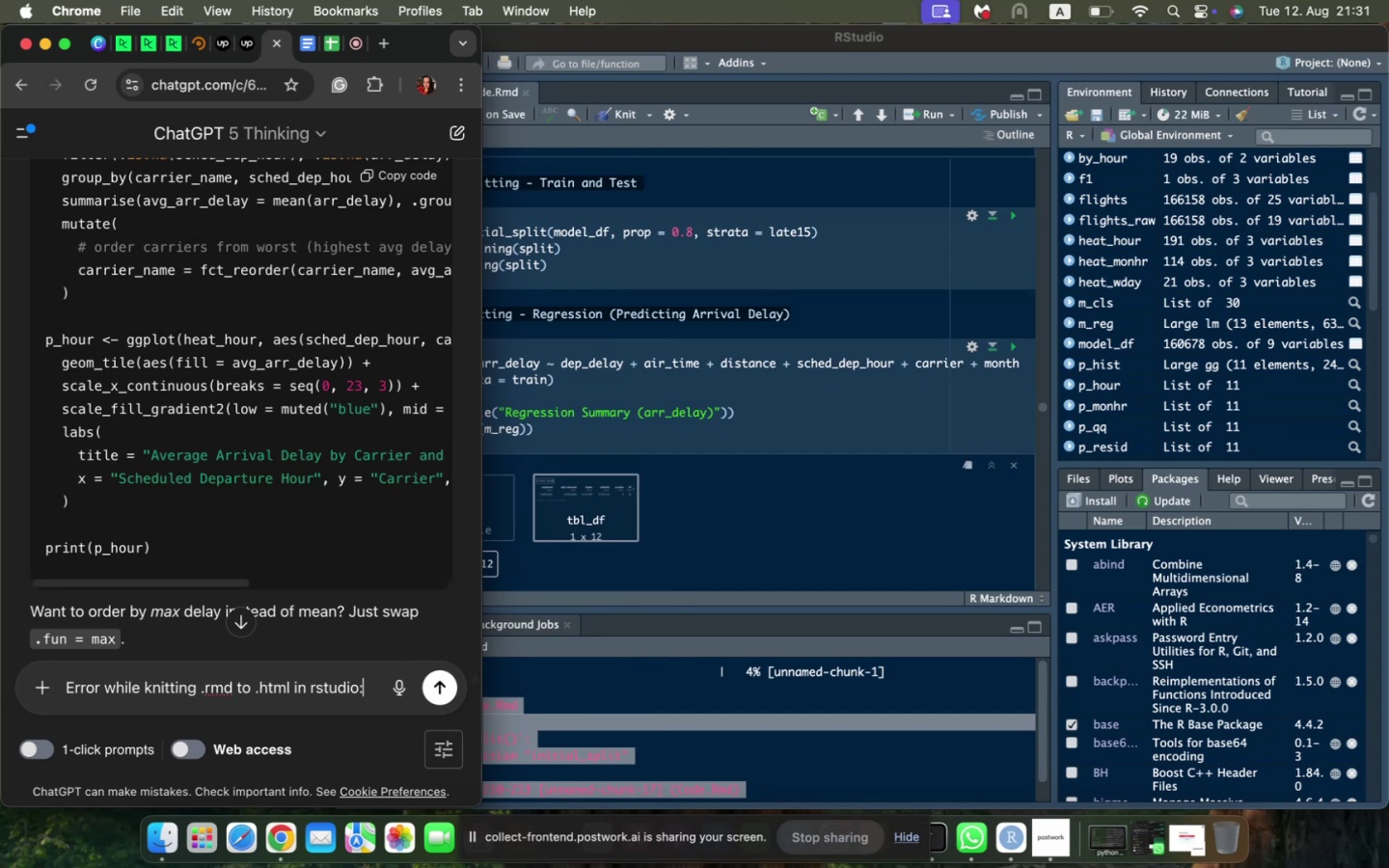 
key(Shift+Enter)
 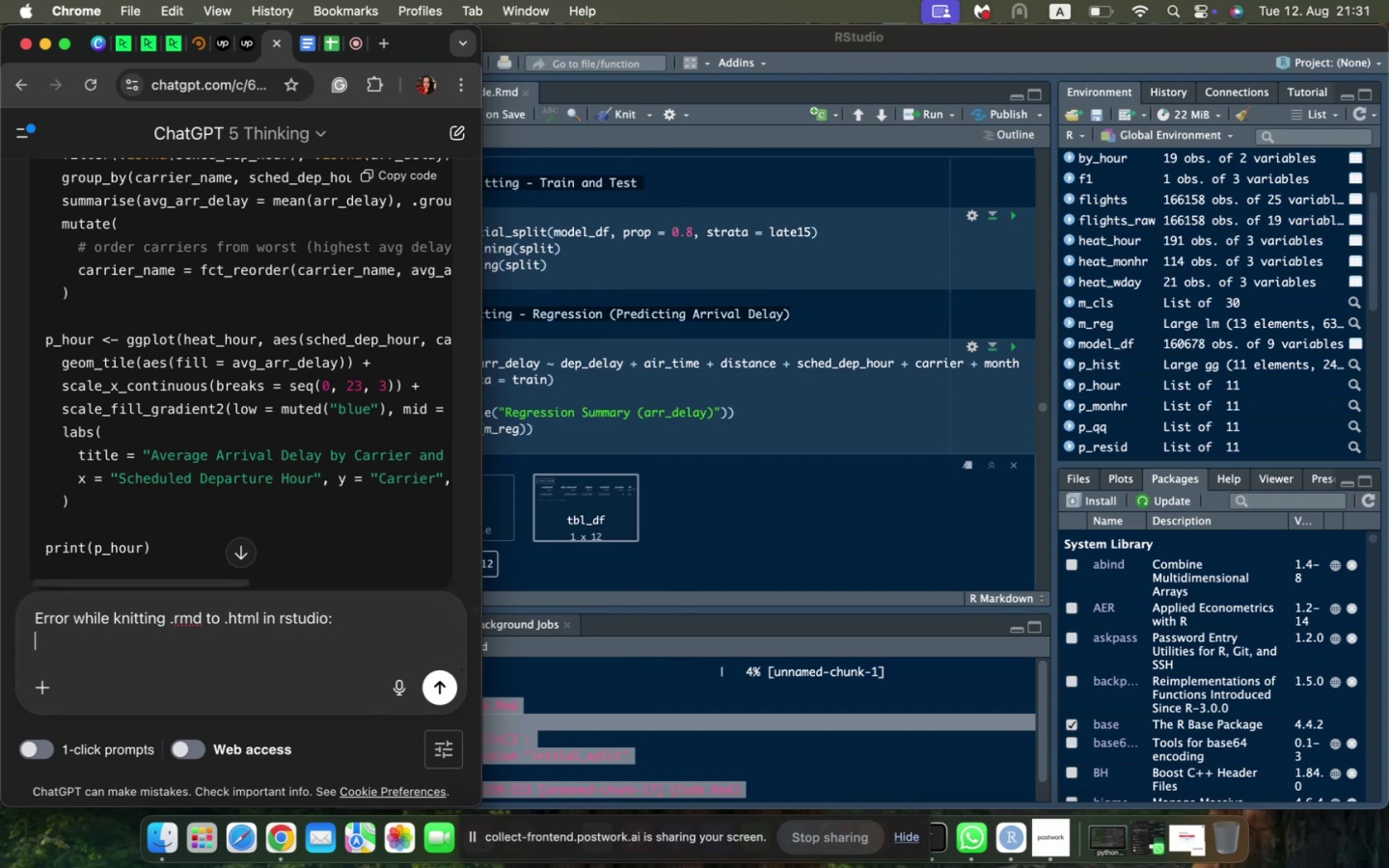 
key(Meta+V)
 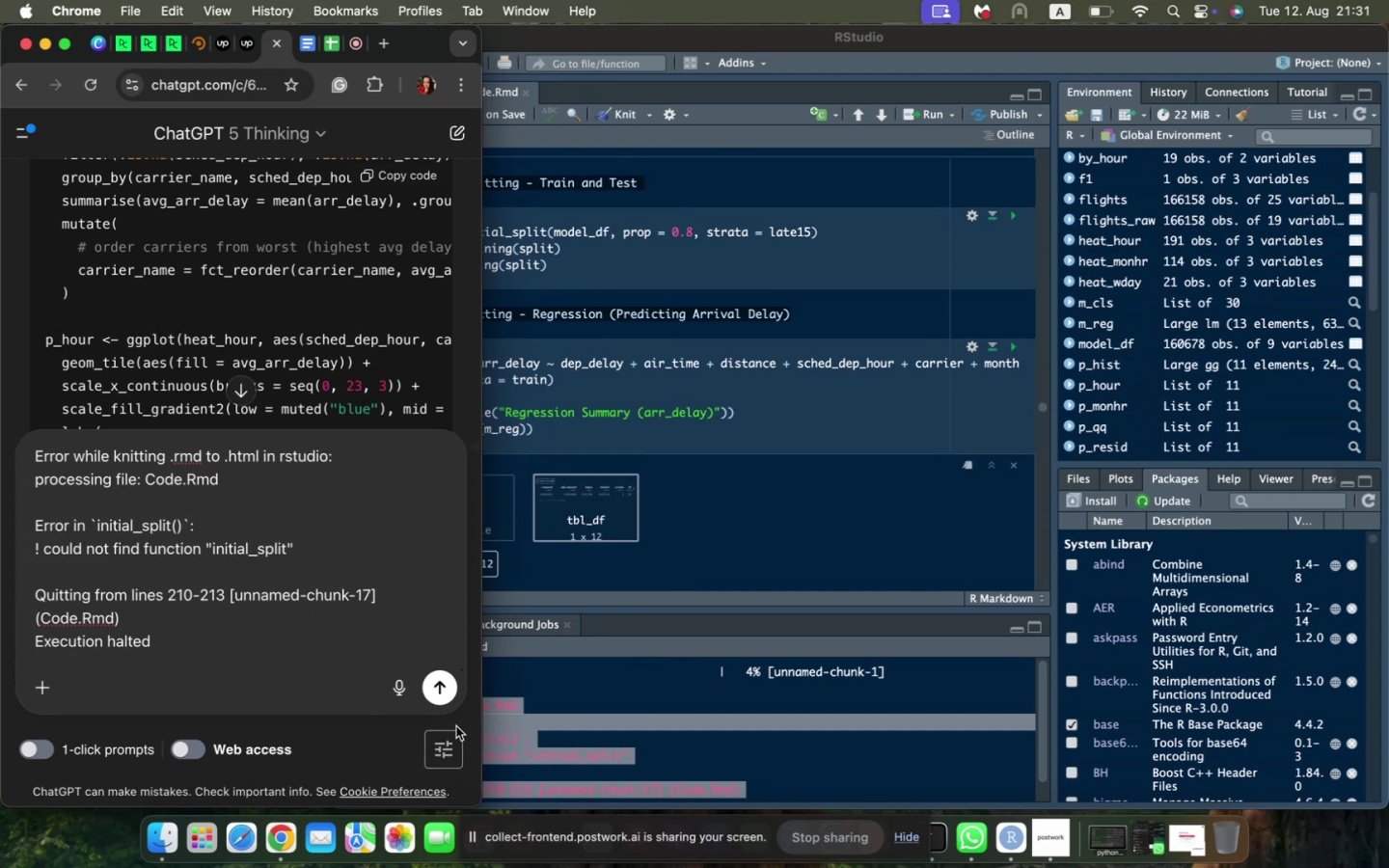 
left_click([433, 700])
 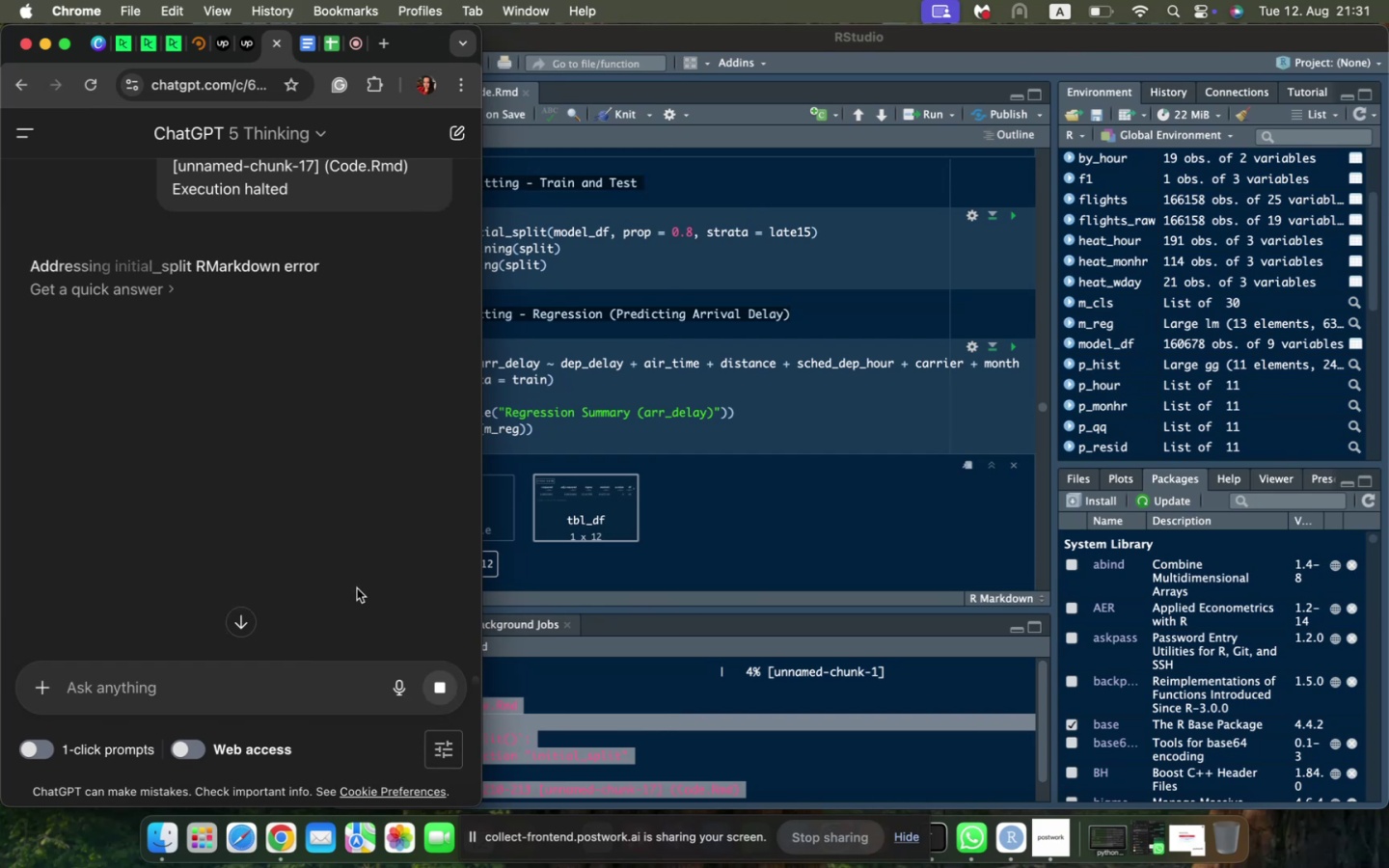 
wait(26.26)
 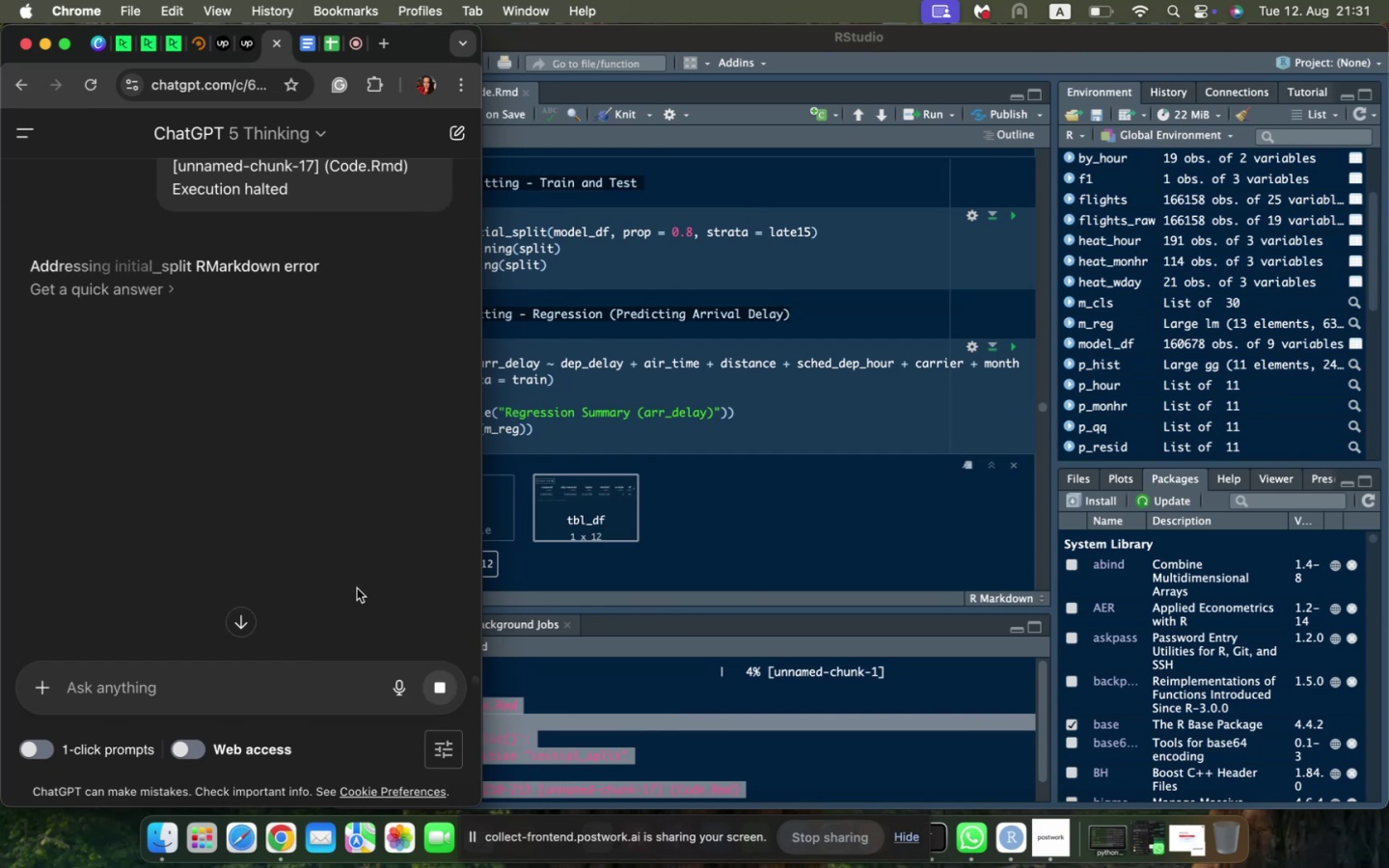 
mouse_move([340, 572])
 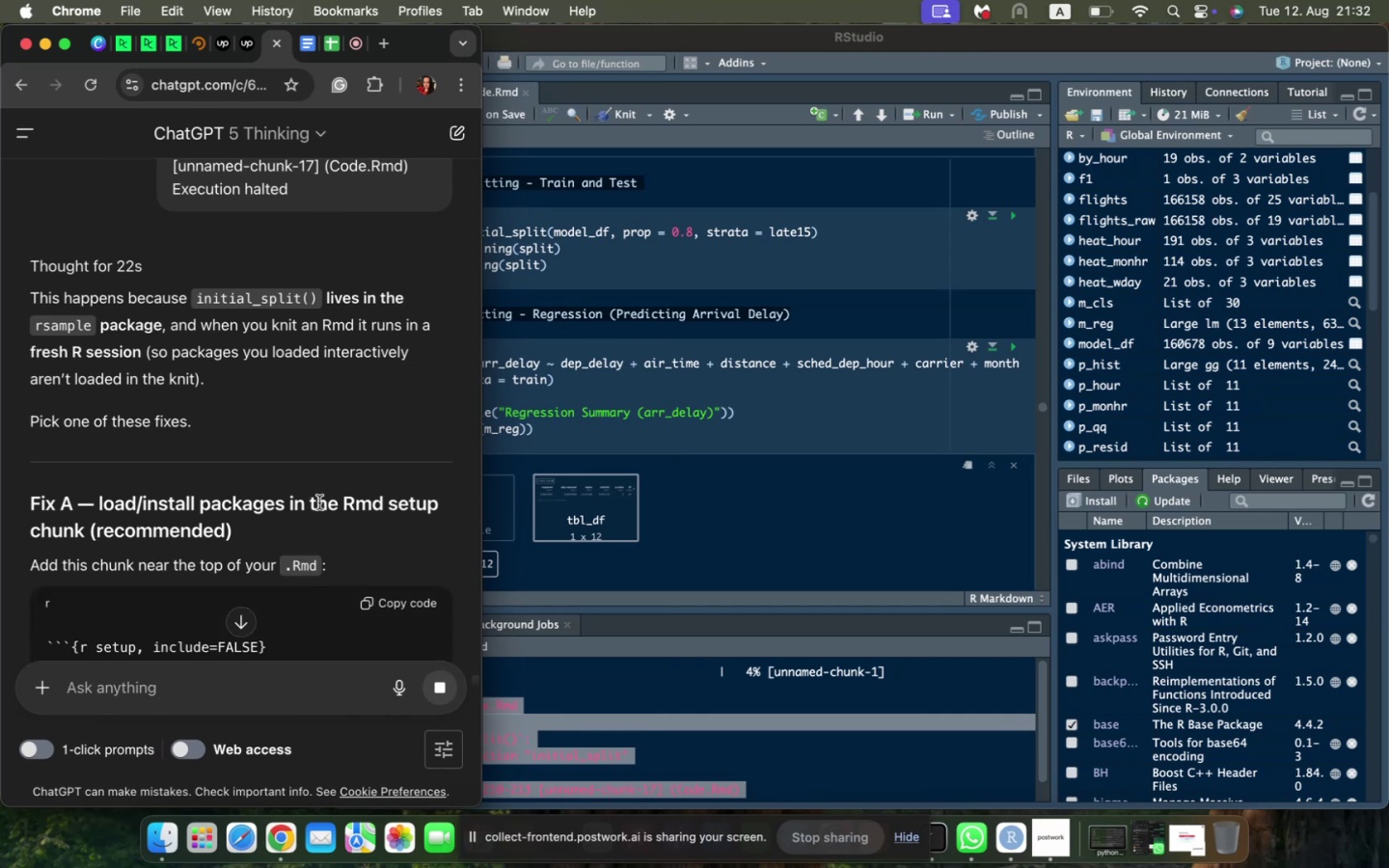 
scroll: coordinate [308, 503], scroll_direction: down, amount: 8.0
 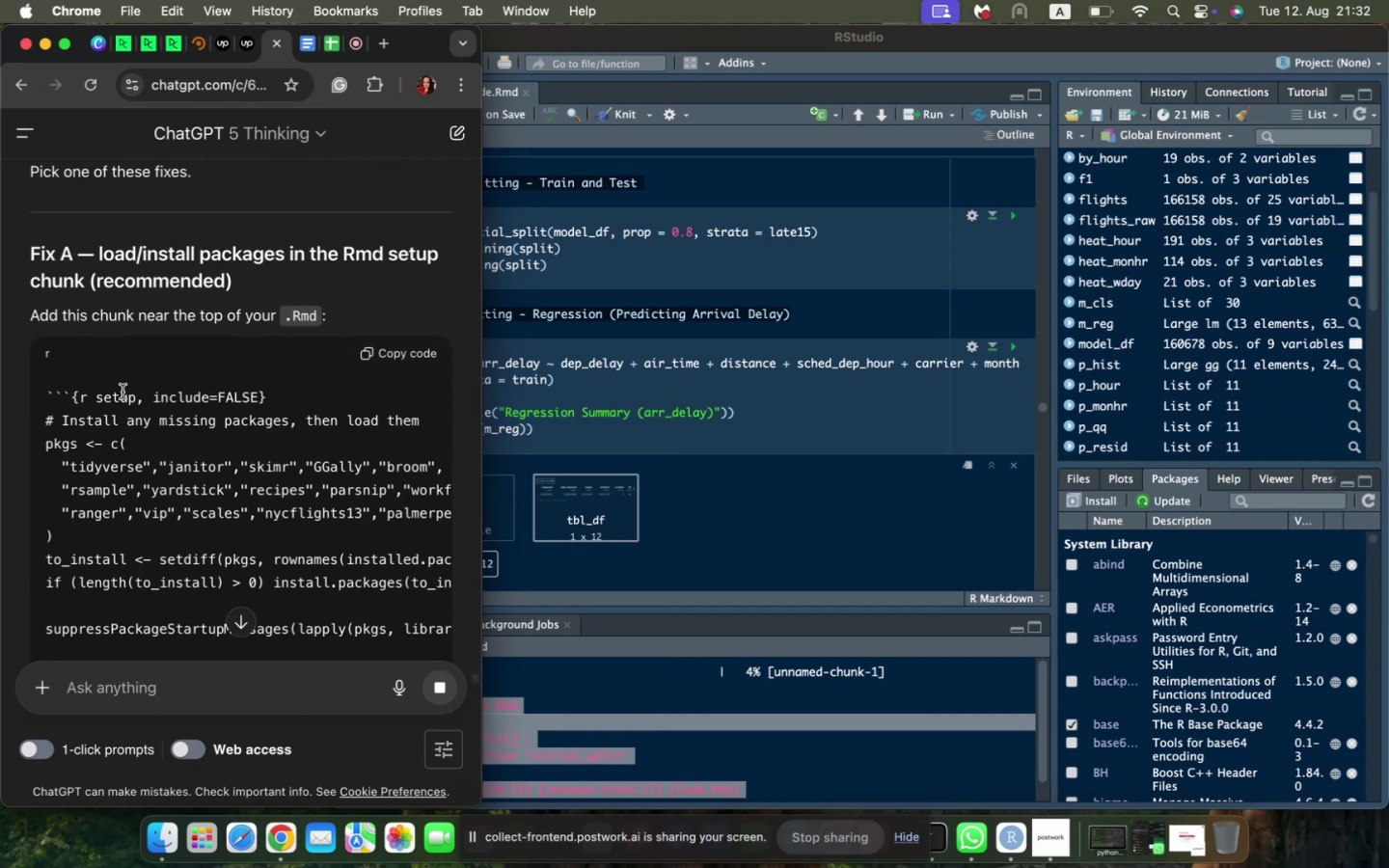 
left_click_drag(start_coordinate=[91, 397], to_coordinate=[258, 388])
 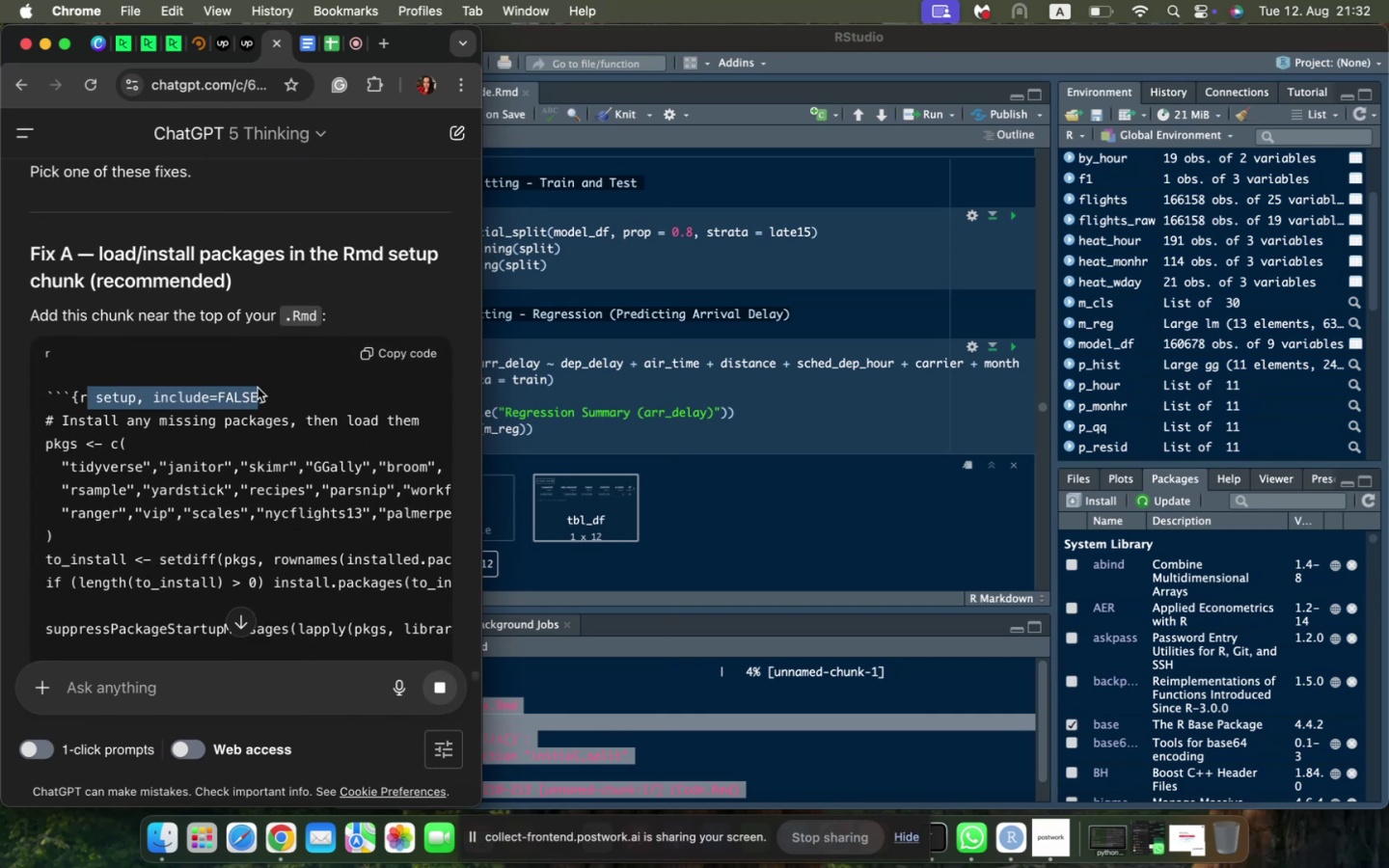 
key(Meta+CommandLeft)
 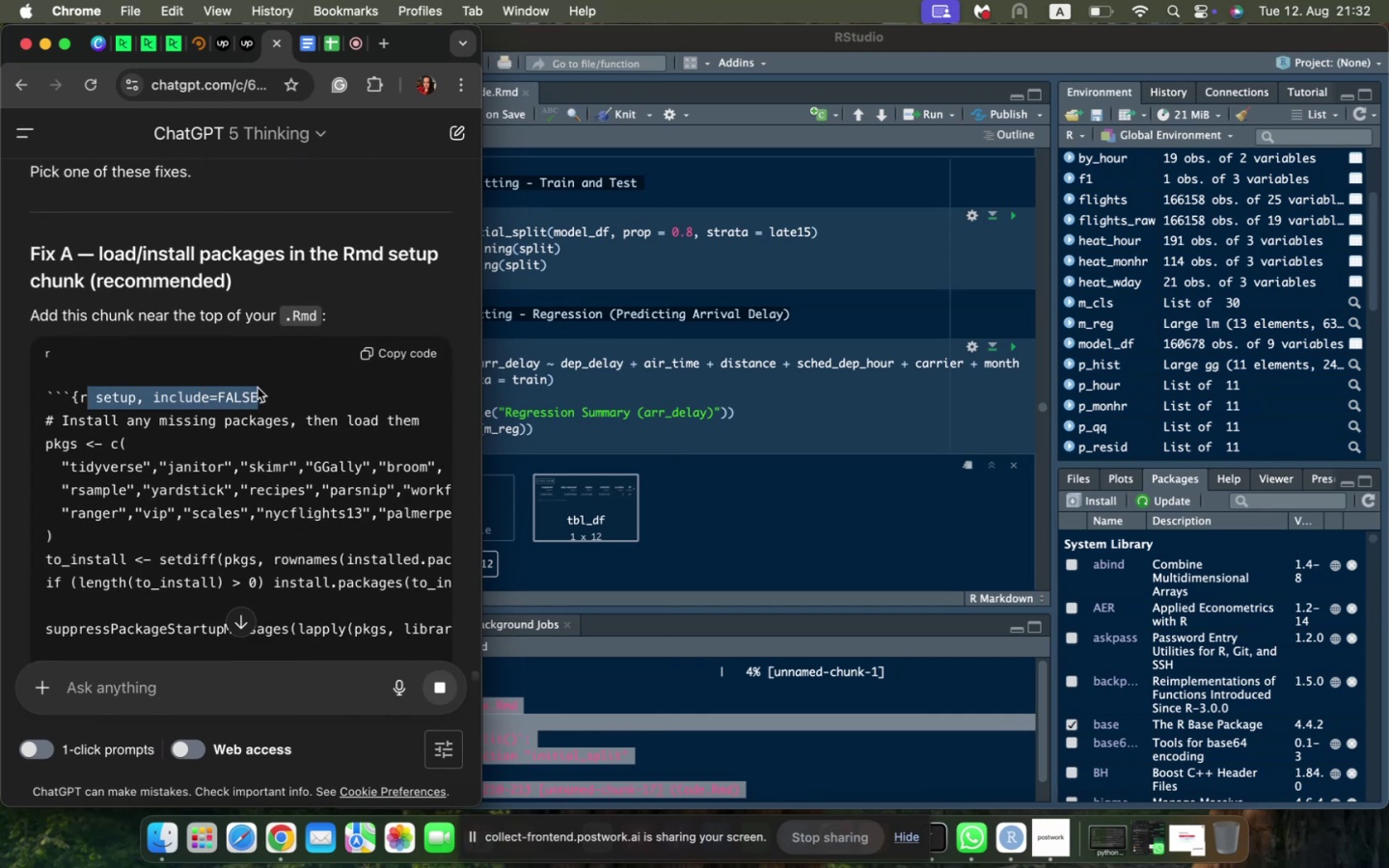 
key(Meta+C)
 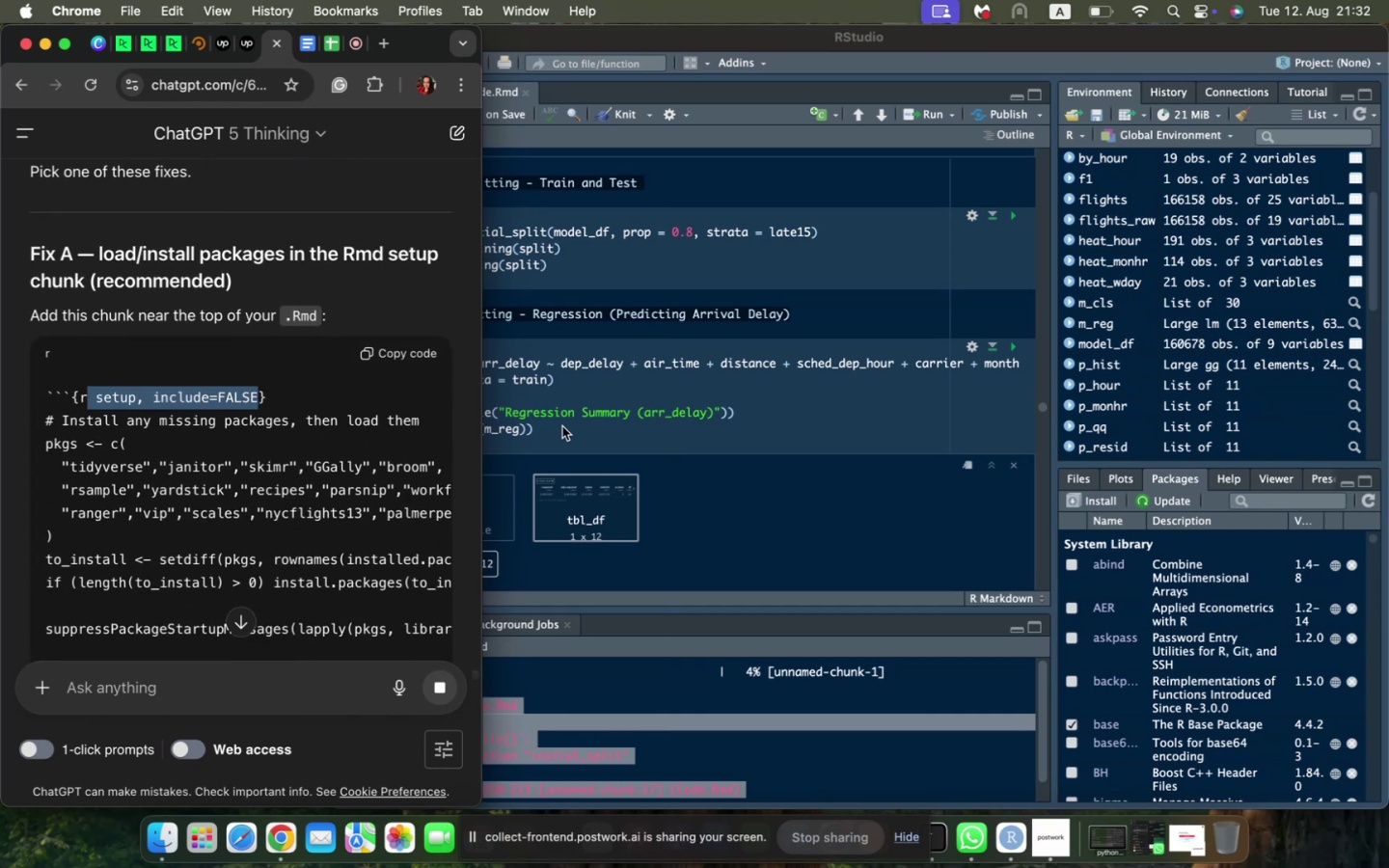 
left_click([562, 426])
 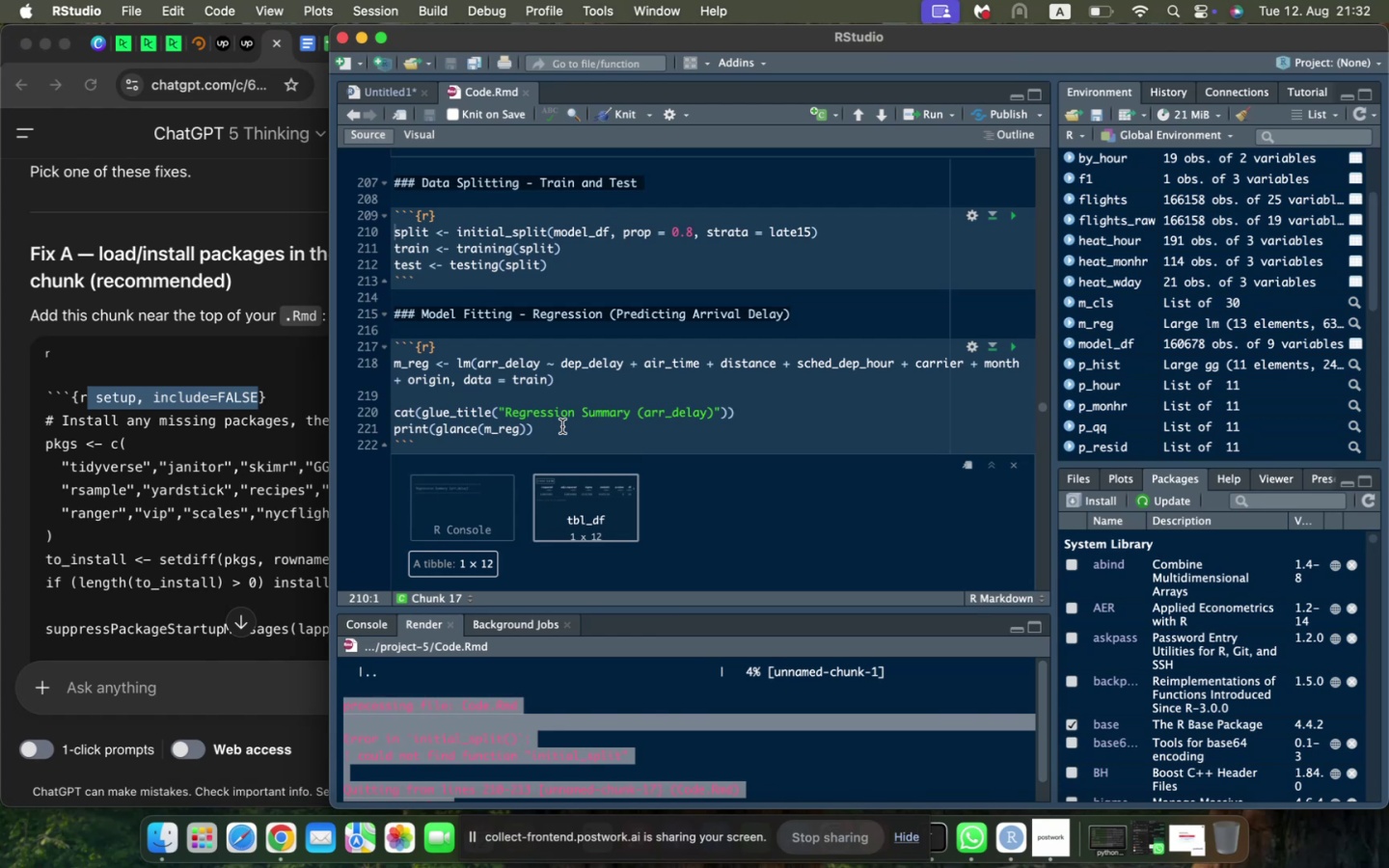 
scroll: coordinate [556, 438], scroll_direction: up, amount: 175.0
 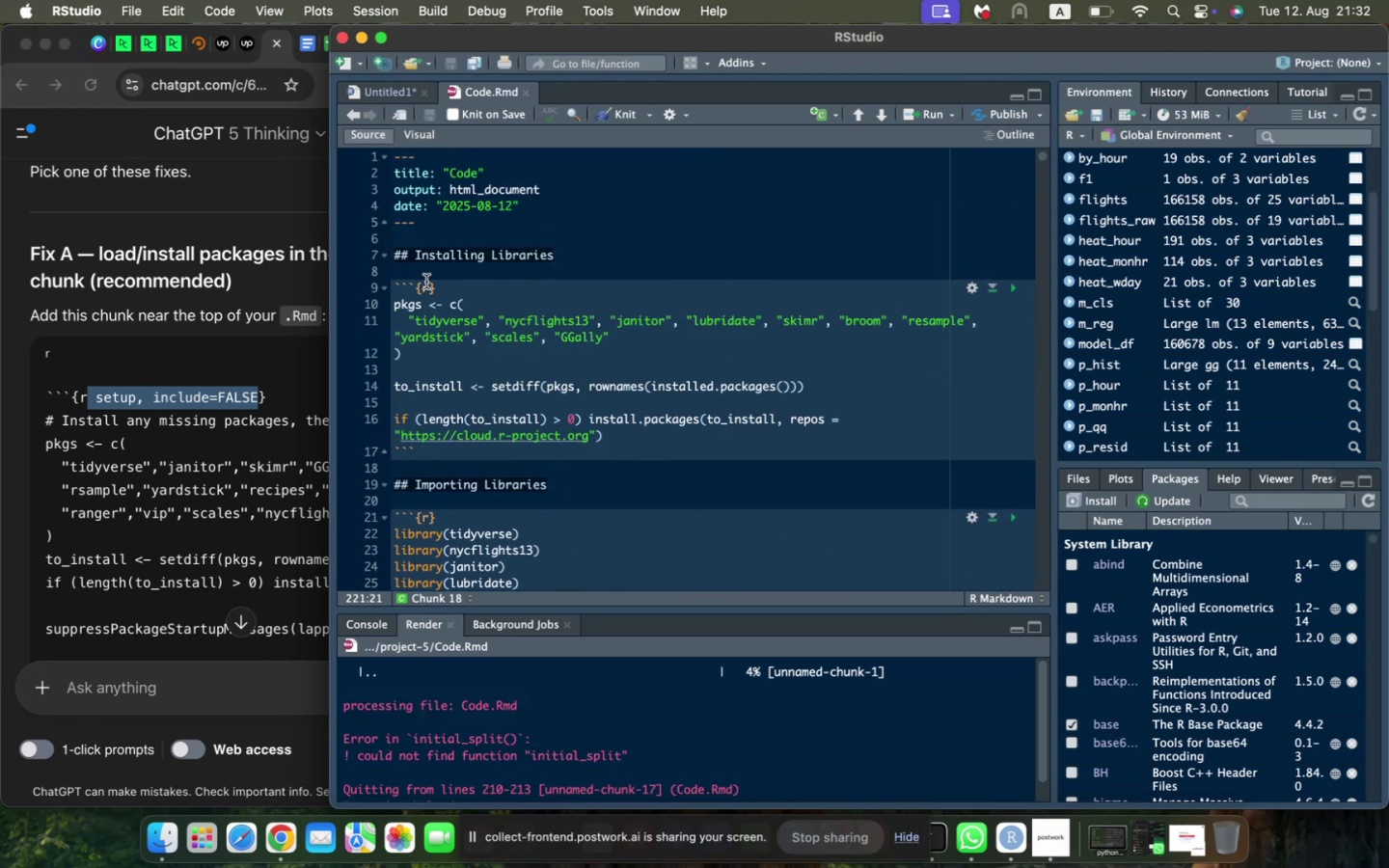 
left_click([430, 285])
 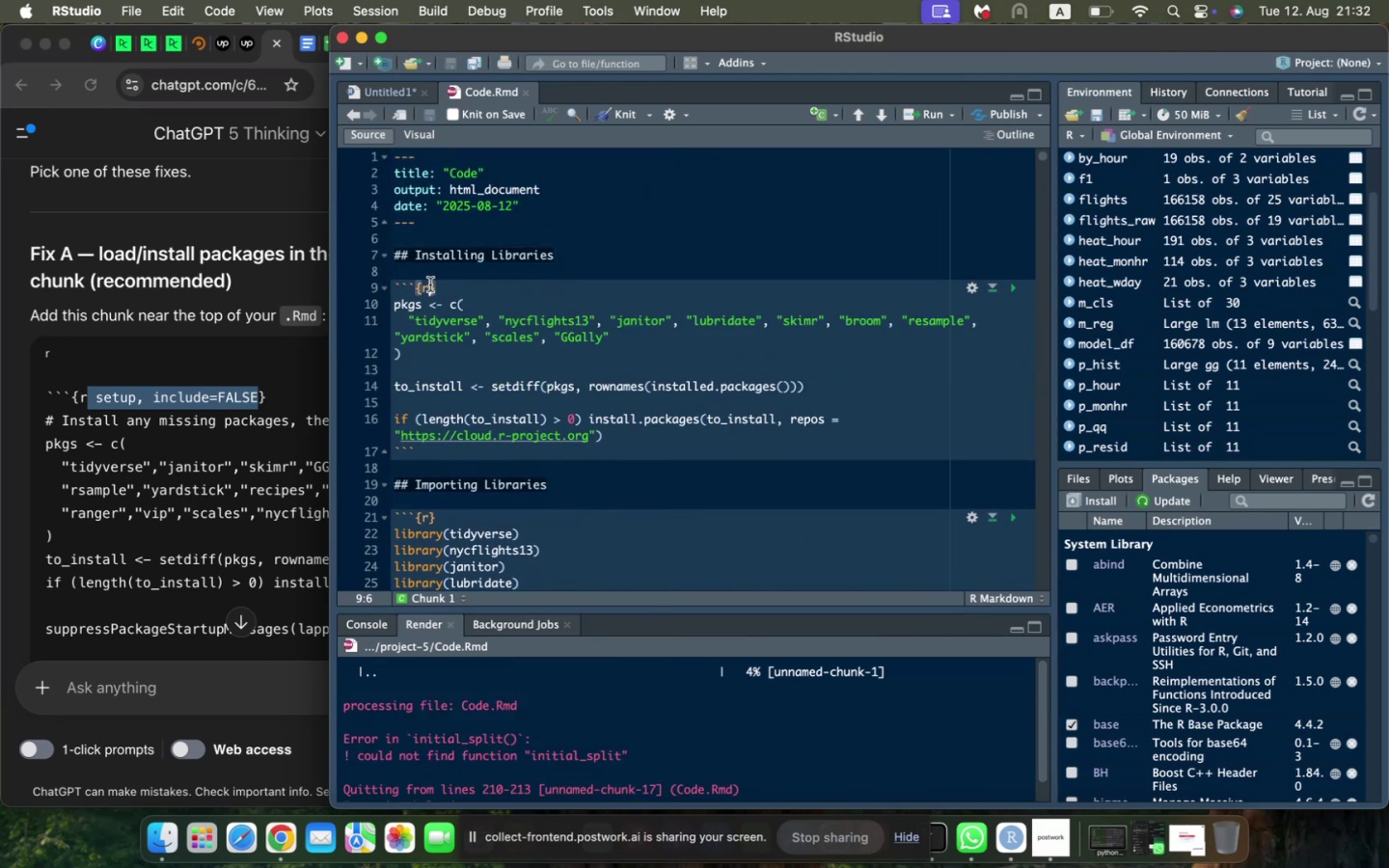 
key(Space)
 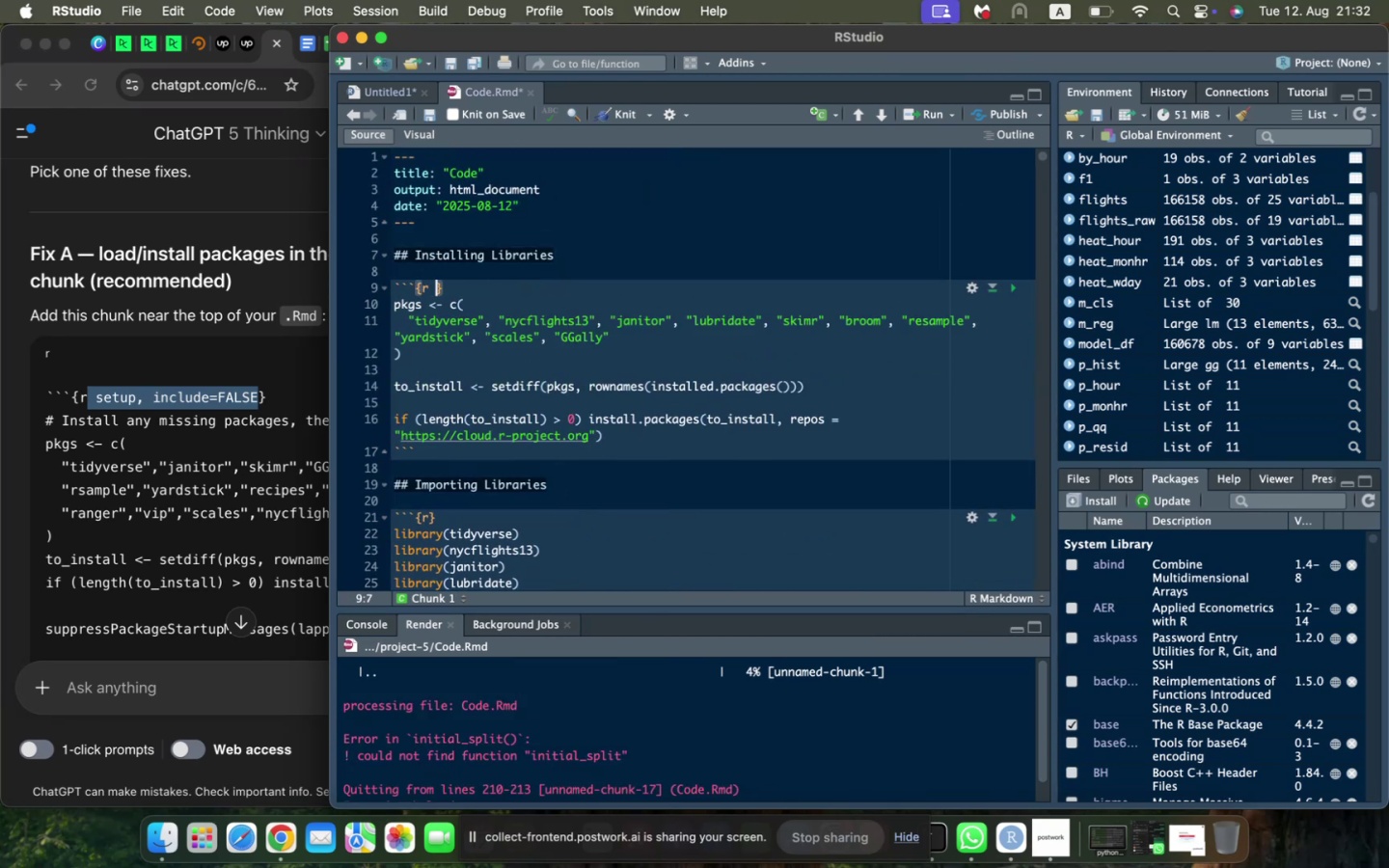 
hold_key(key=CommandLeft, duration=0.47)
 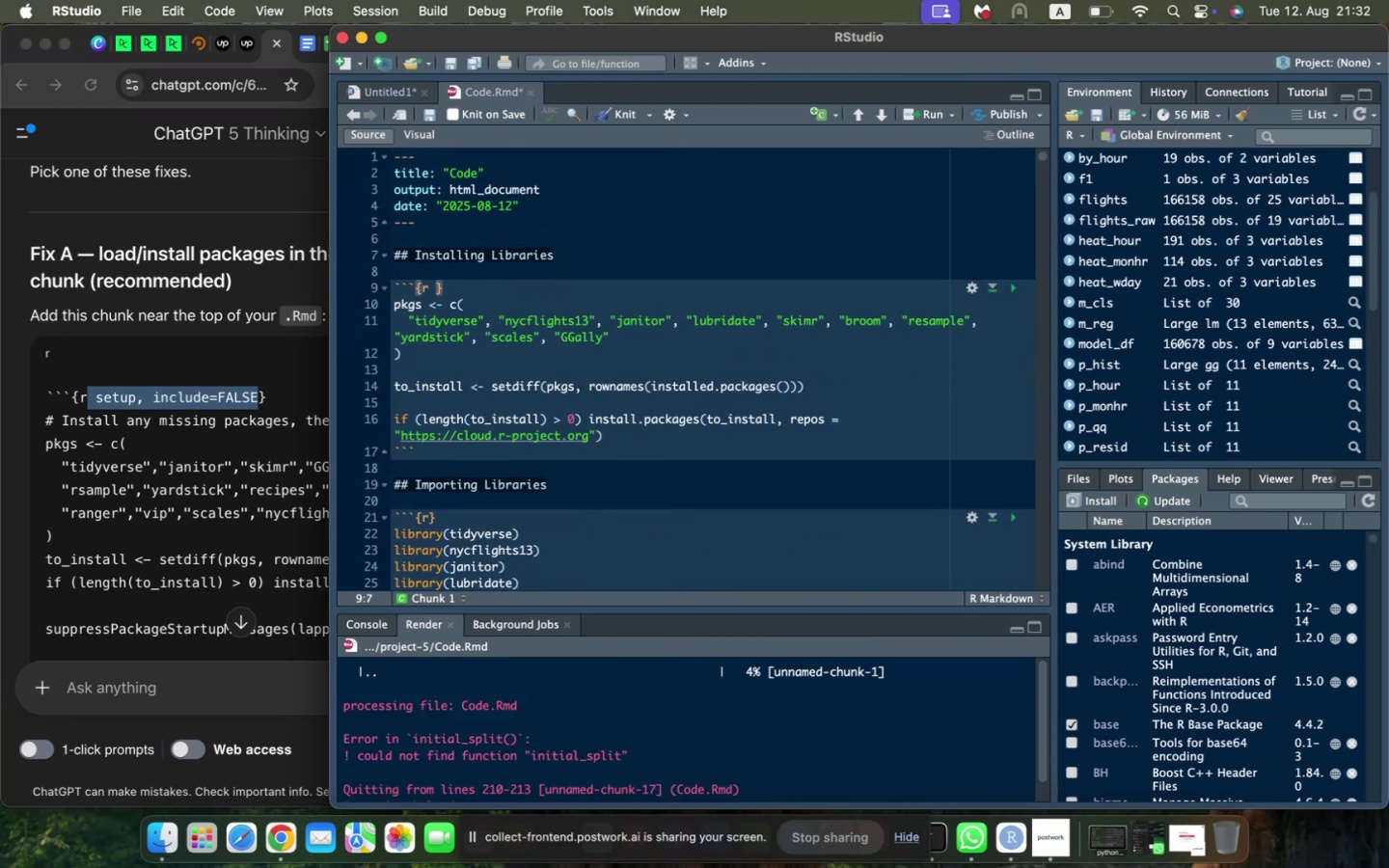 
key(Backspace)
 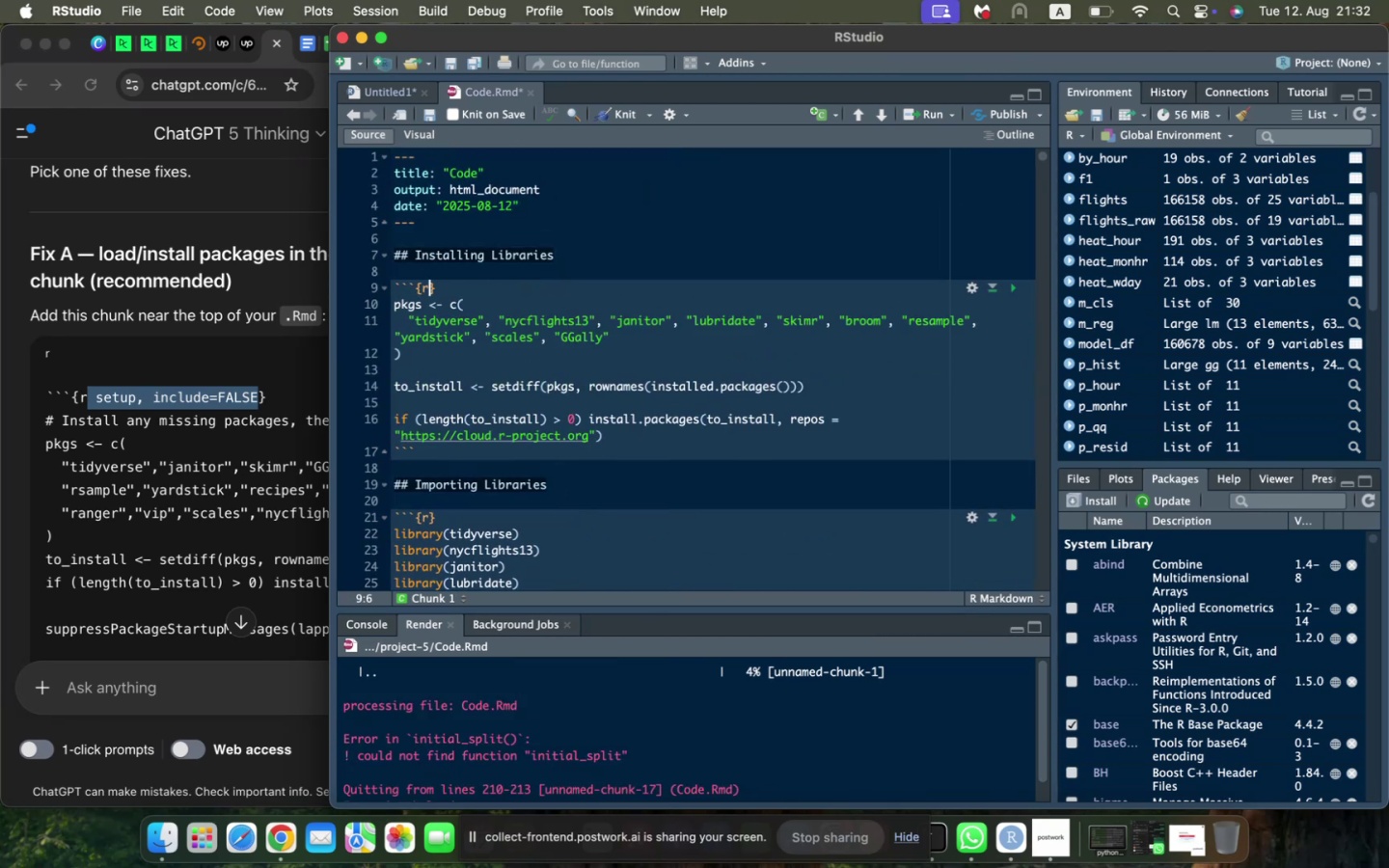 
key(Meta+V)
 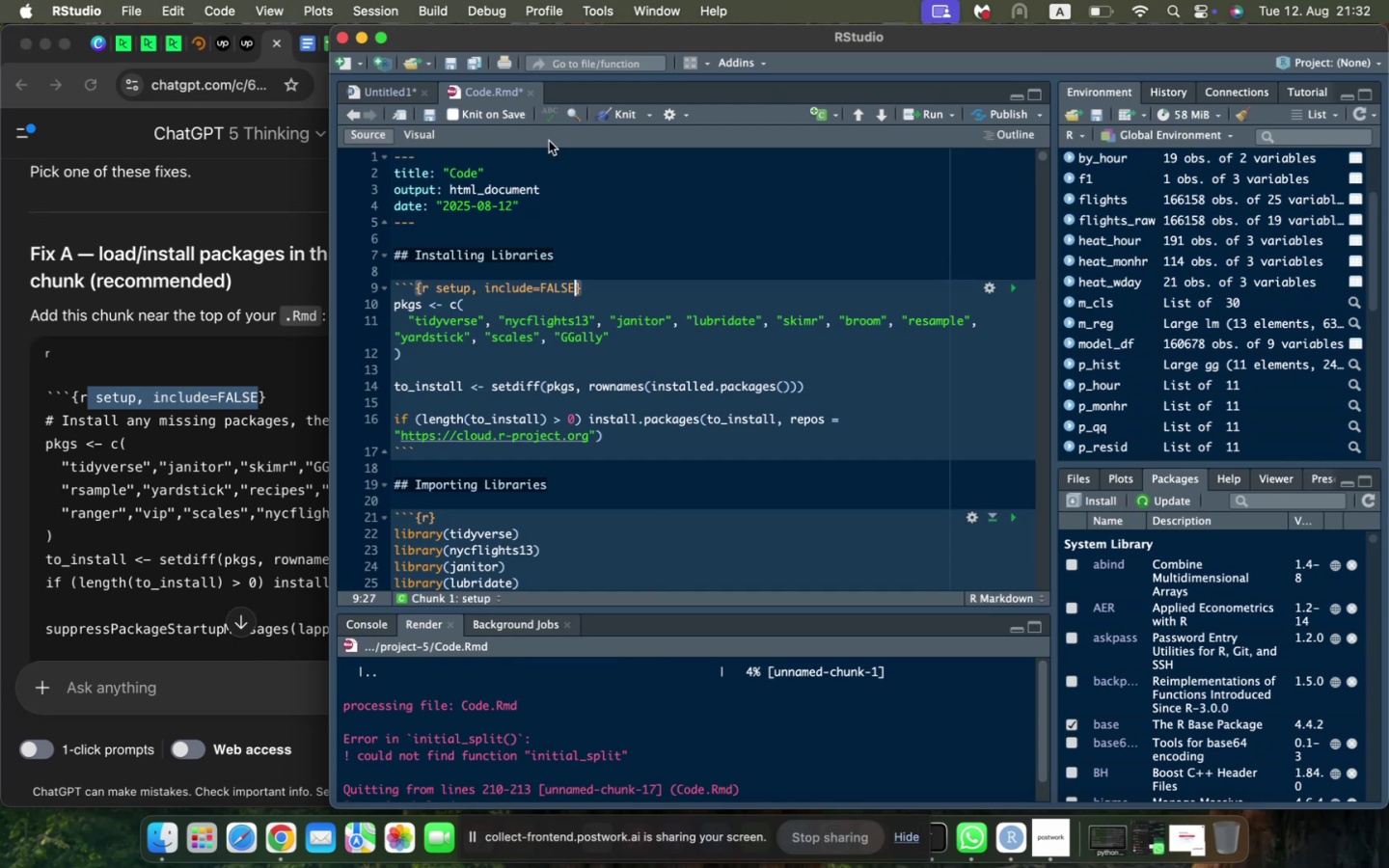 
left_click([639, 113])
 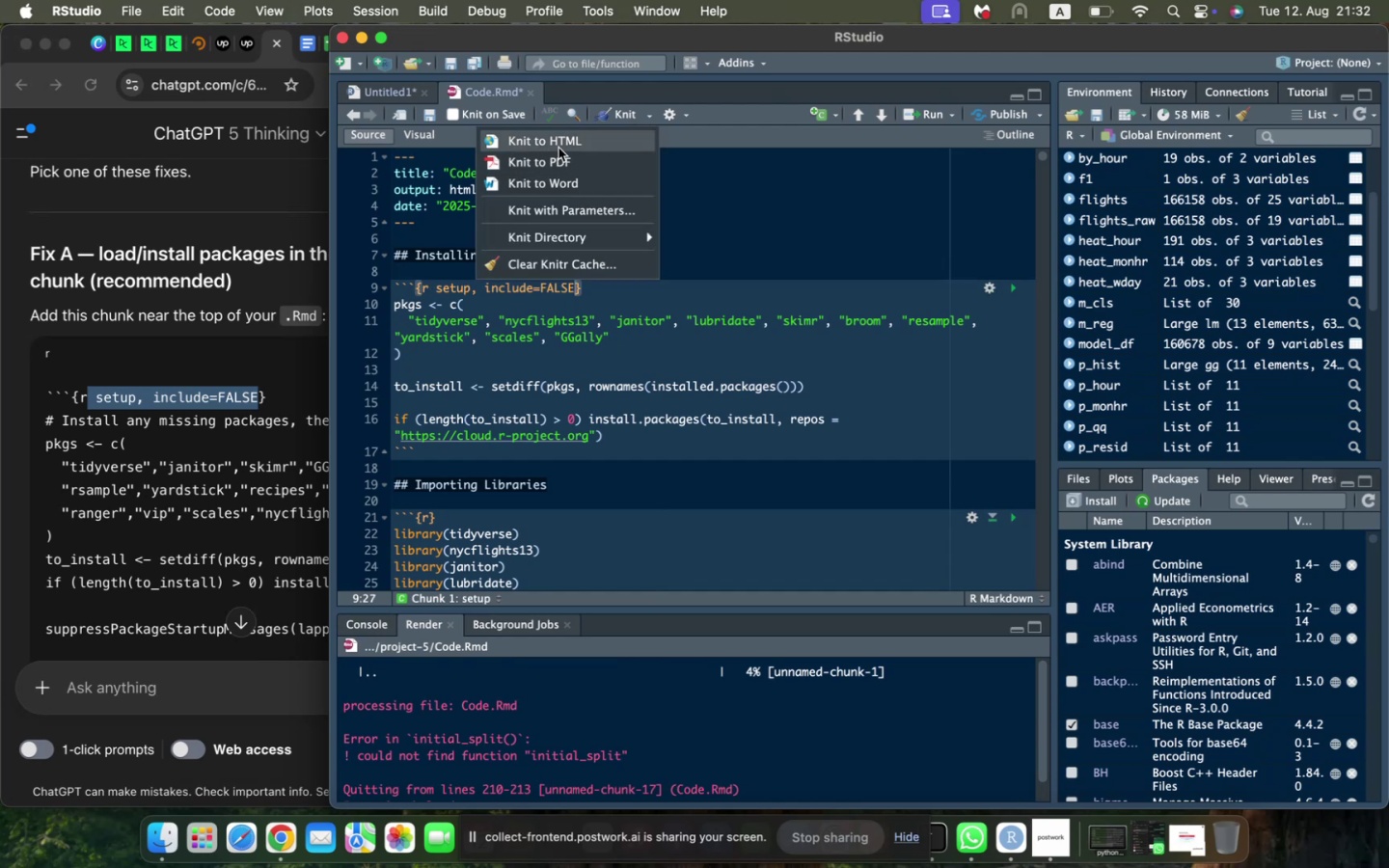 
left_click([558, 148])
 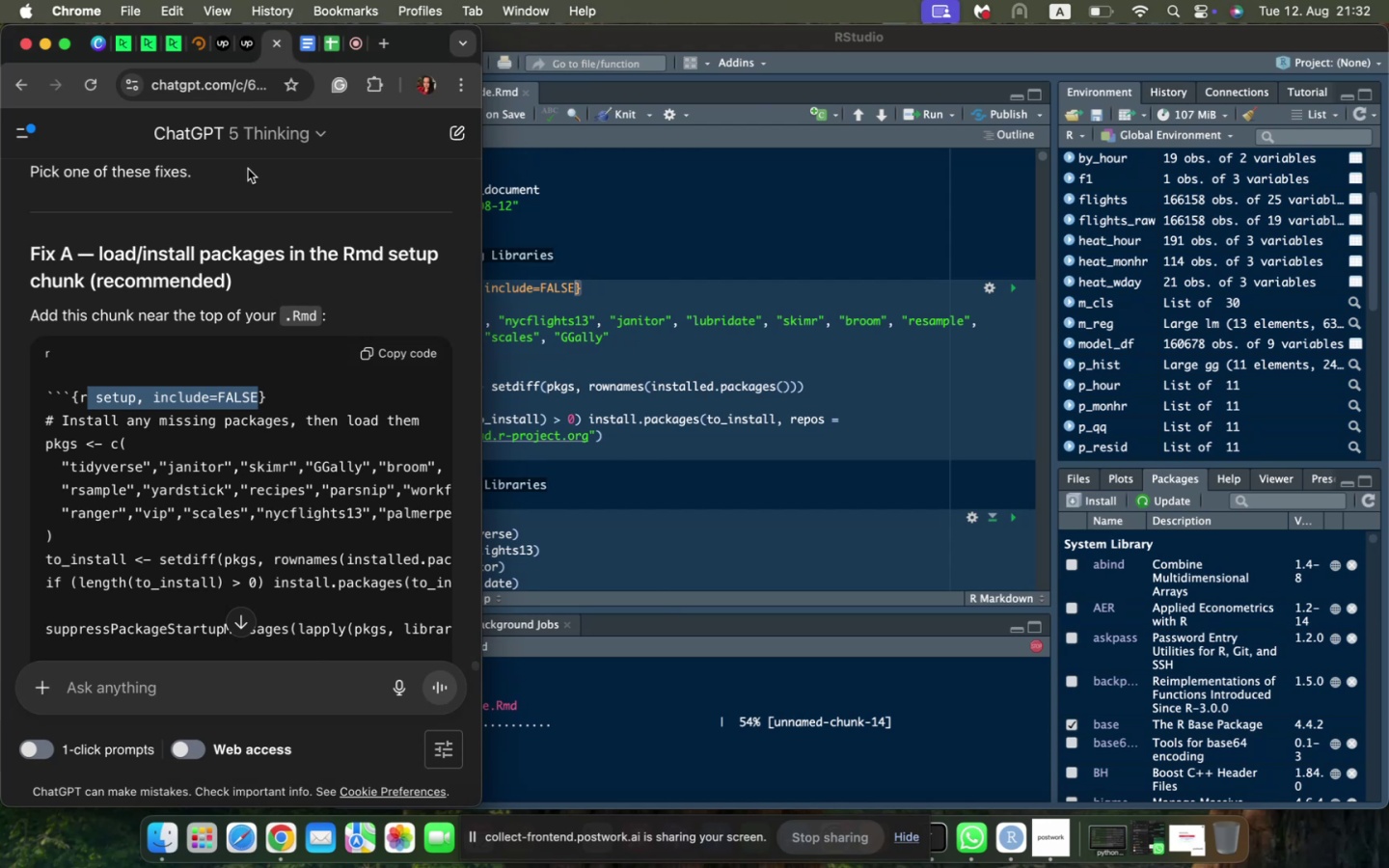 
left_click([351, 46])
 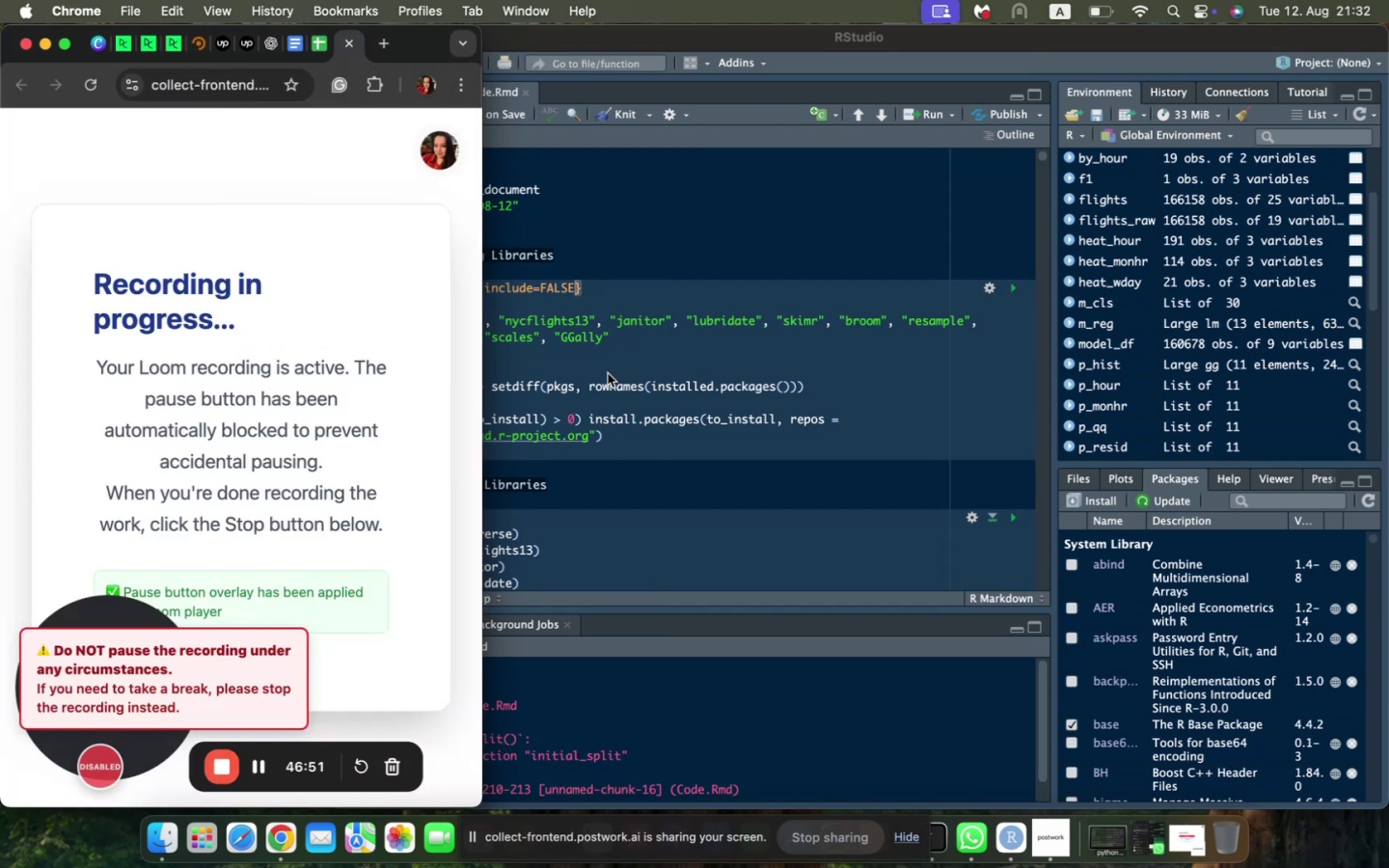 
left_click([608, 373])
 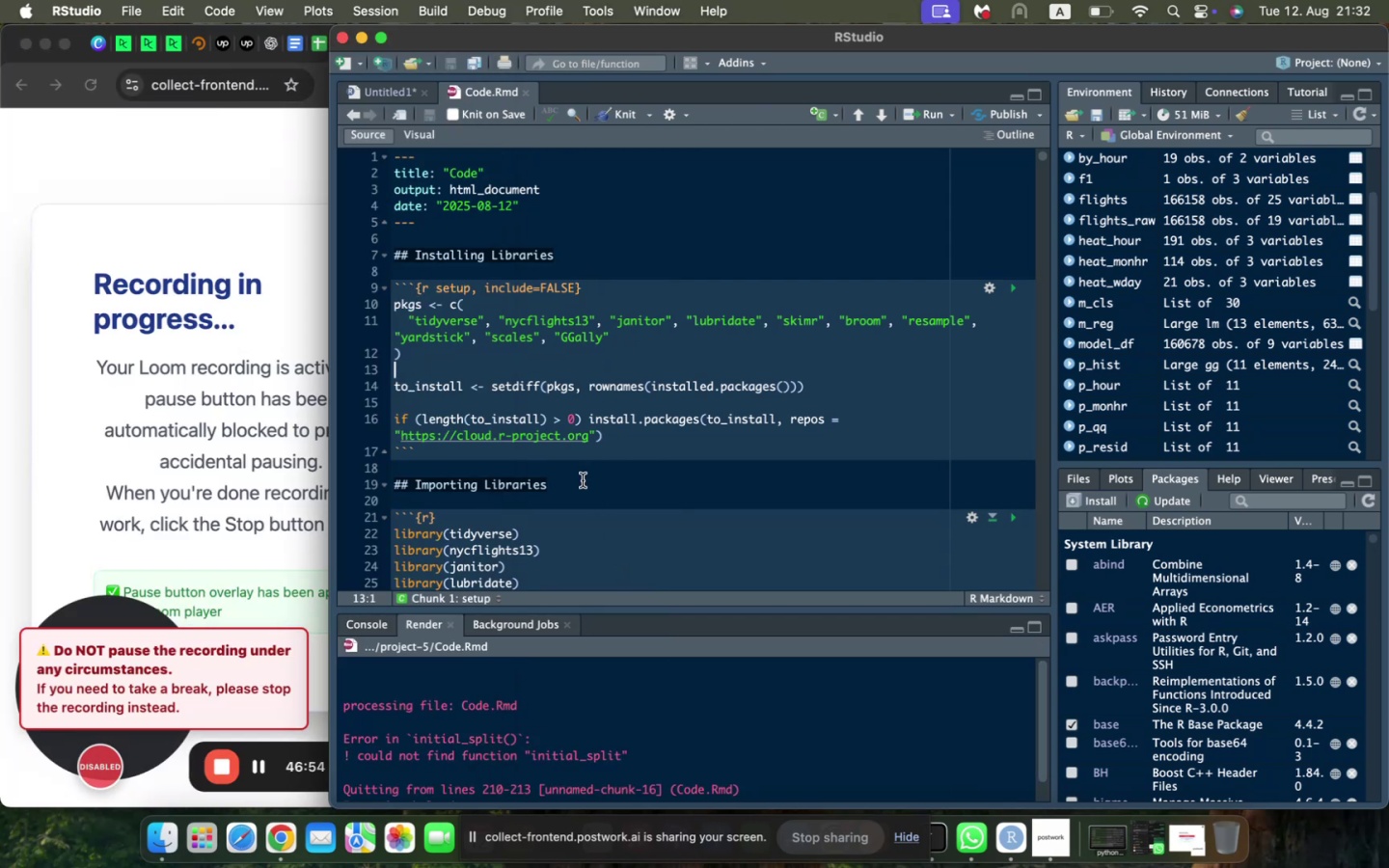 
scroll: coordinate [662, 770], scroll_direction: down, amount: 44.0
 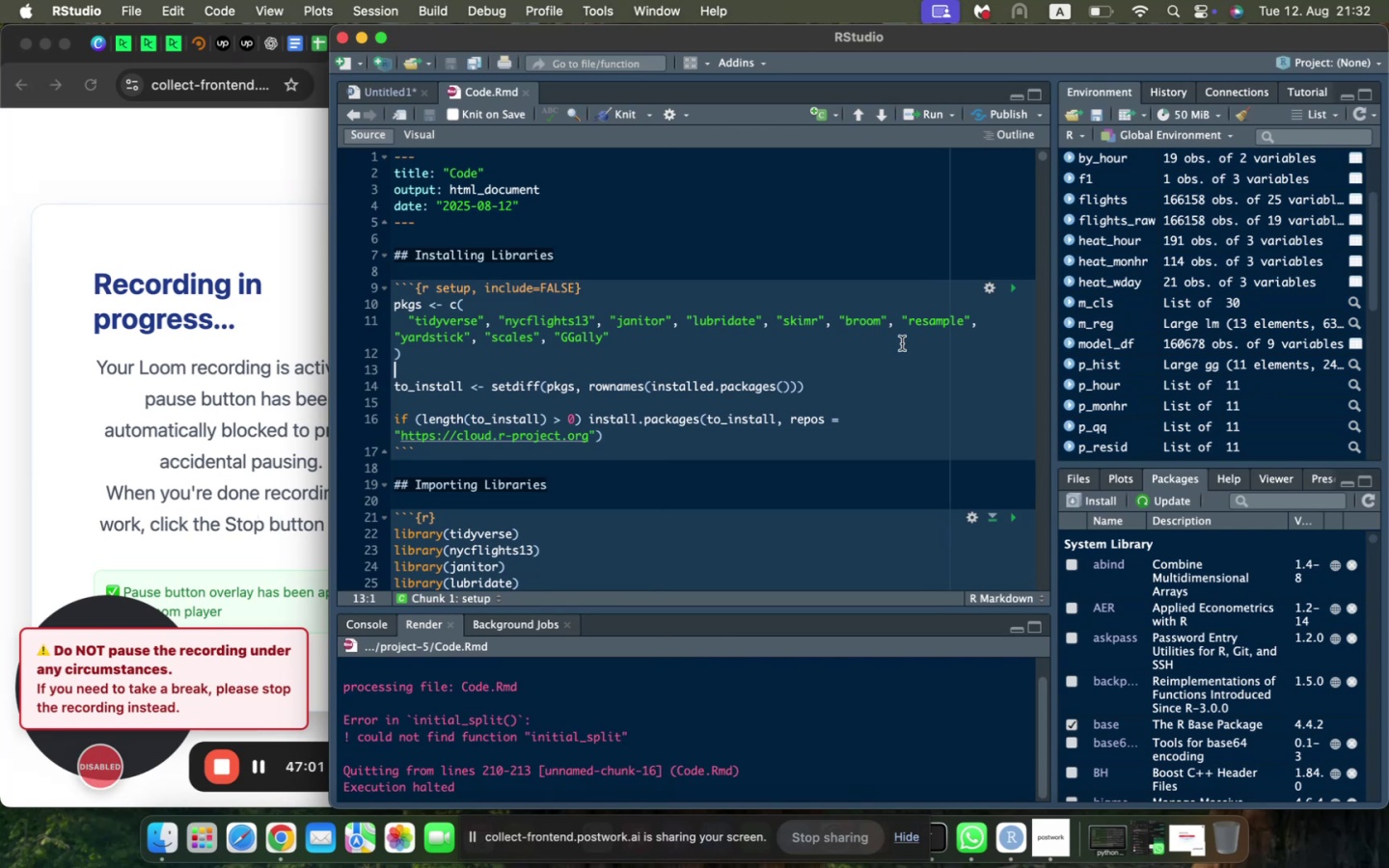 
wait(6.38)
 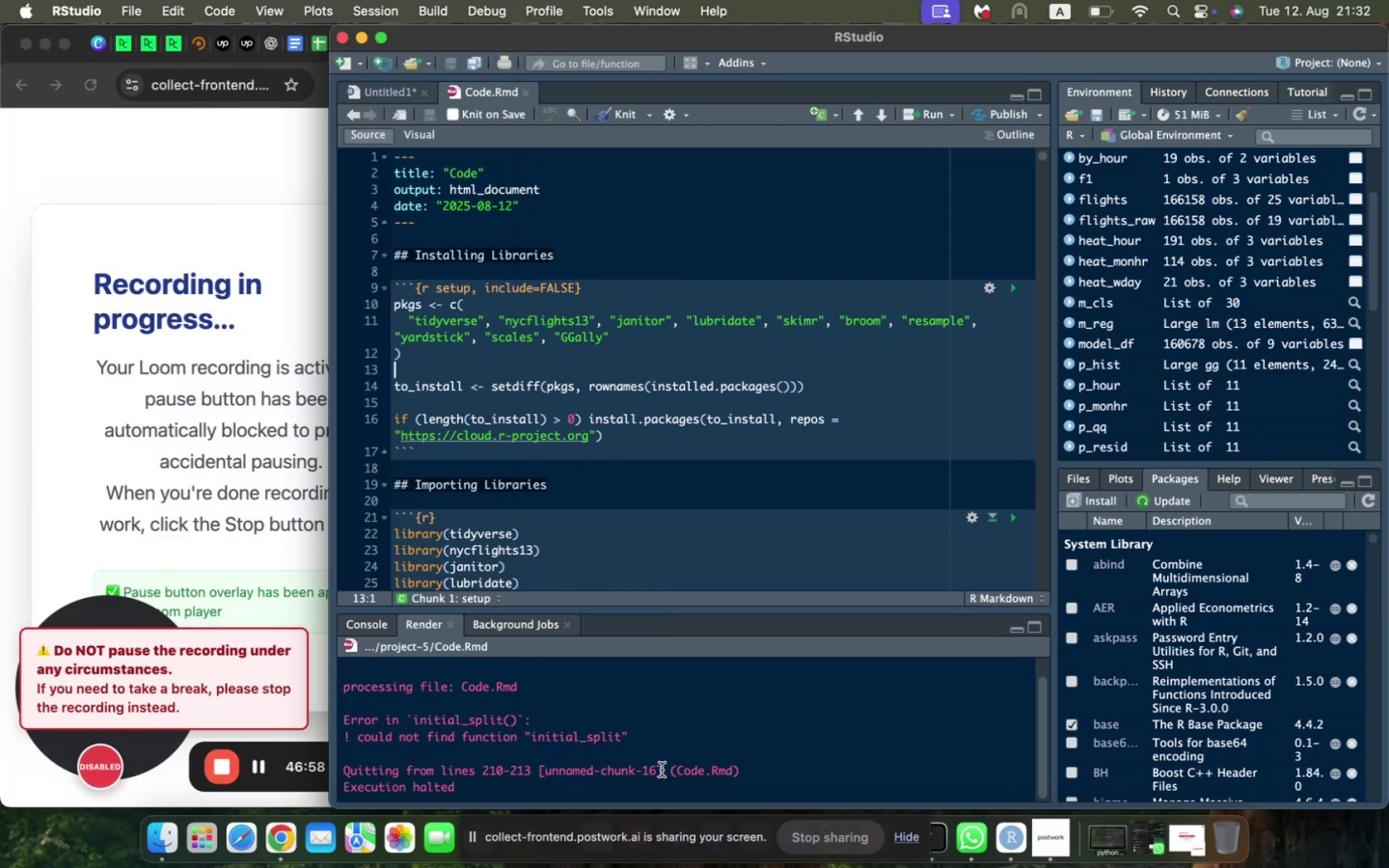 
left_click([638, 110])
 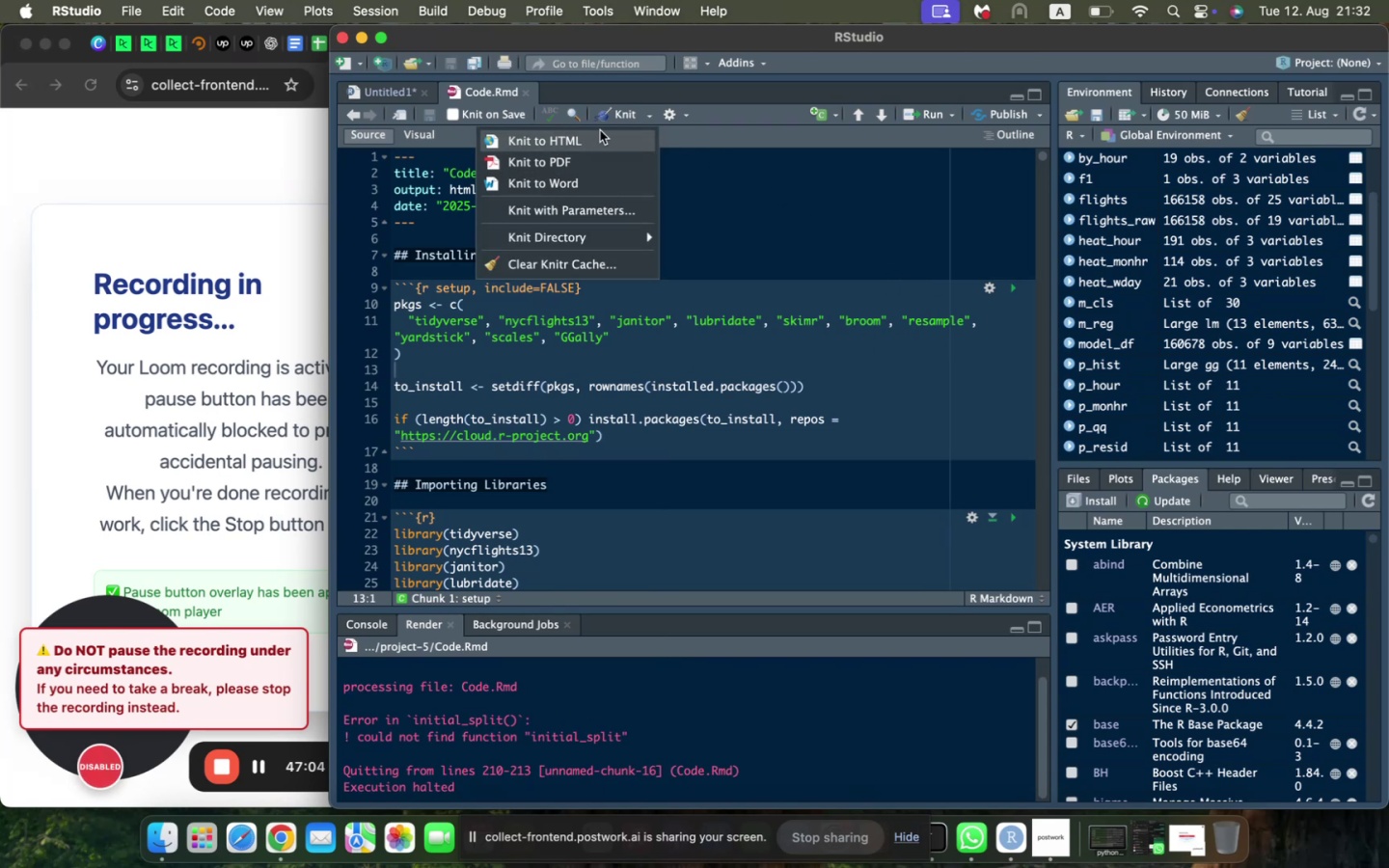 
left_click([916, 195])
 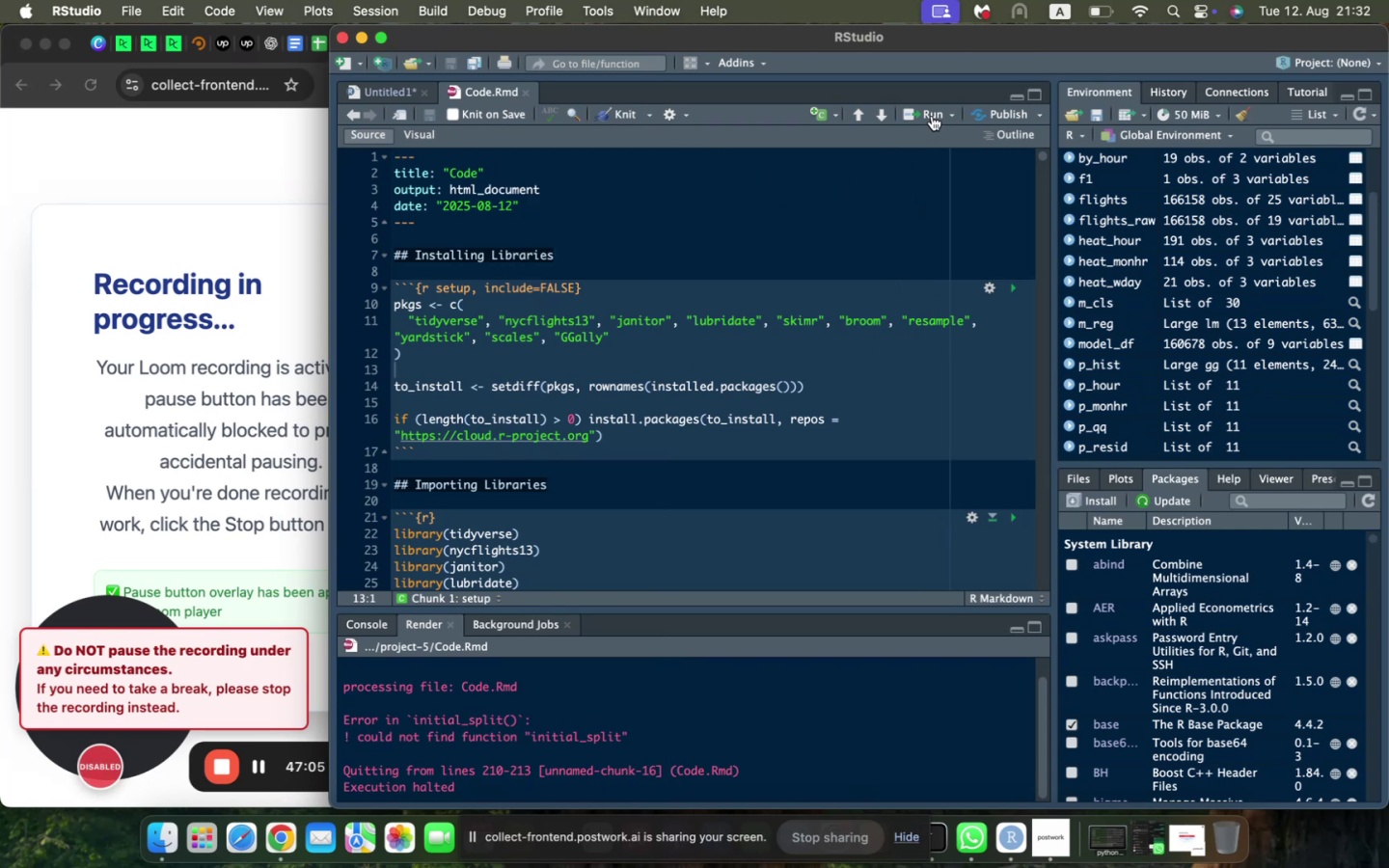 
left_click([932, 115])
 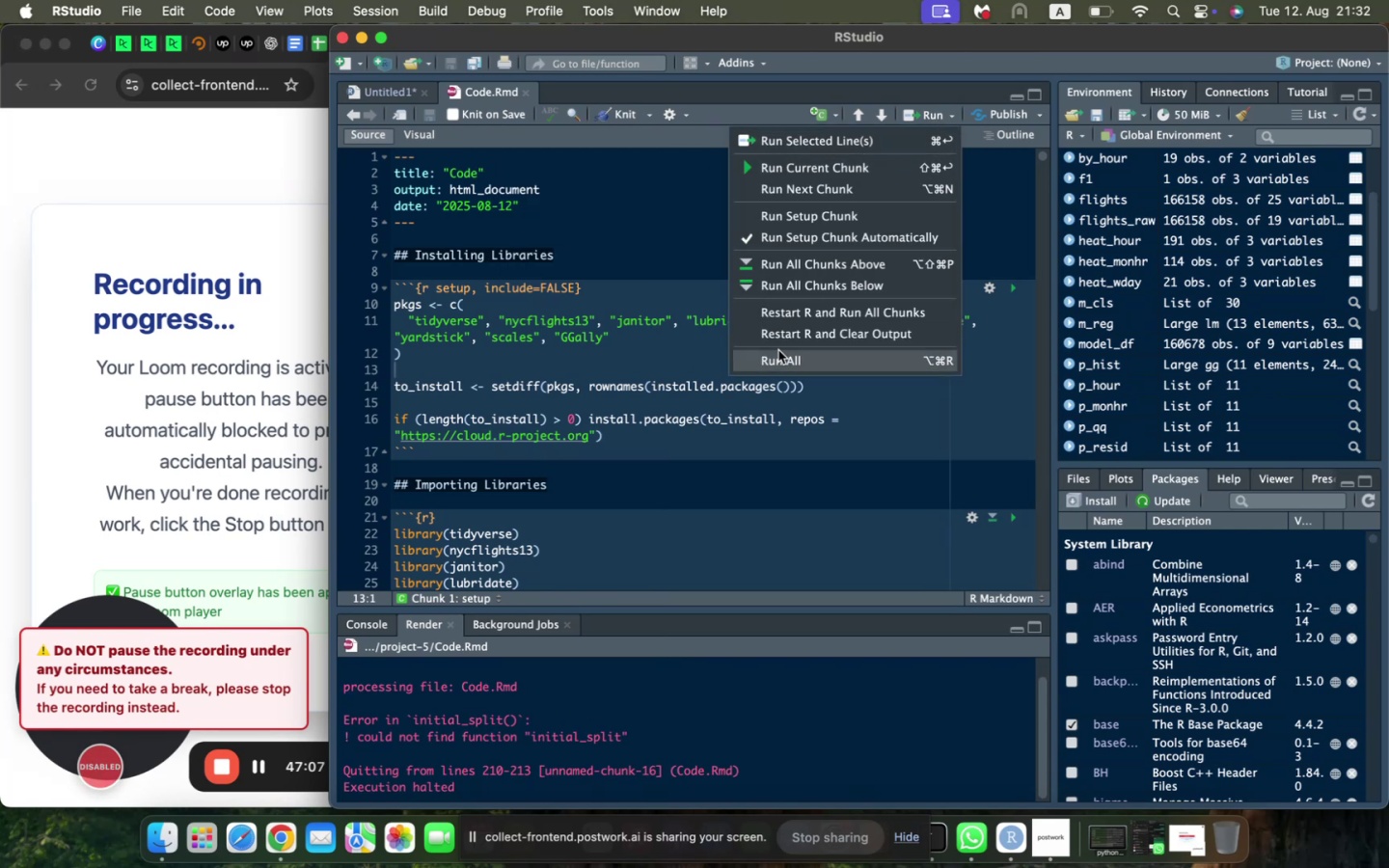 
left_click([778, 351])
 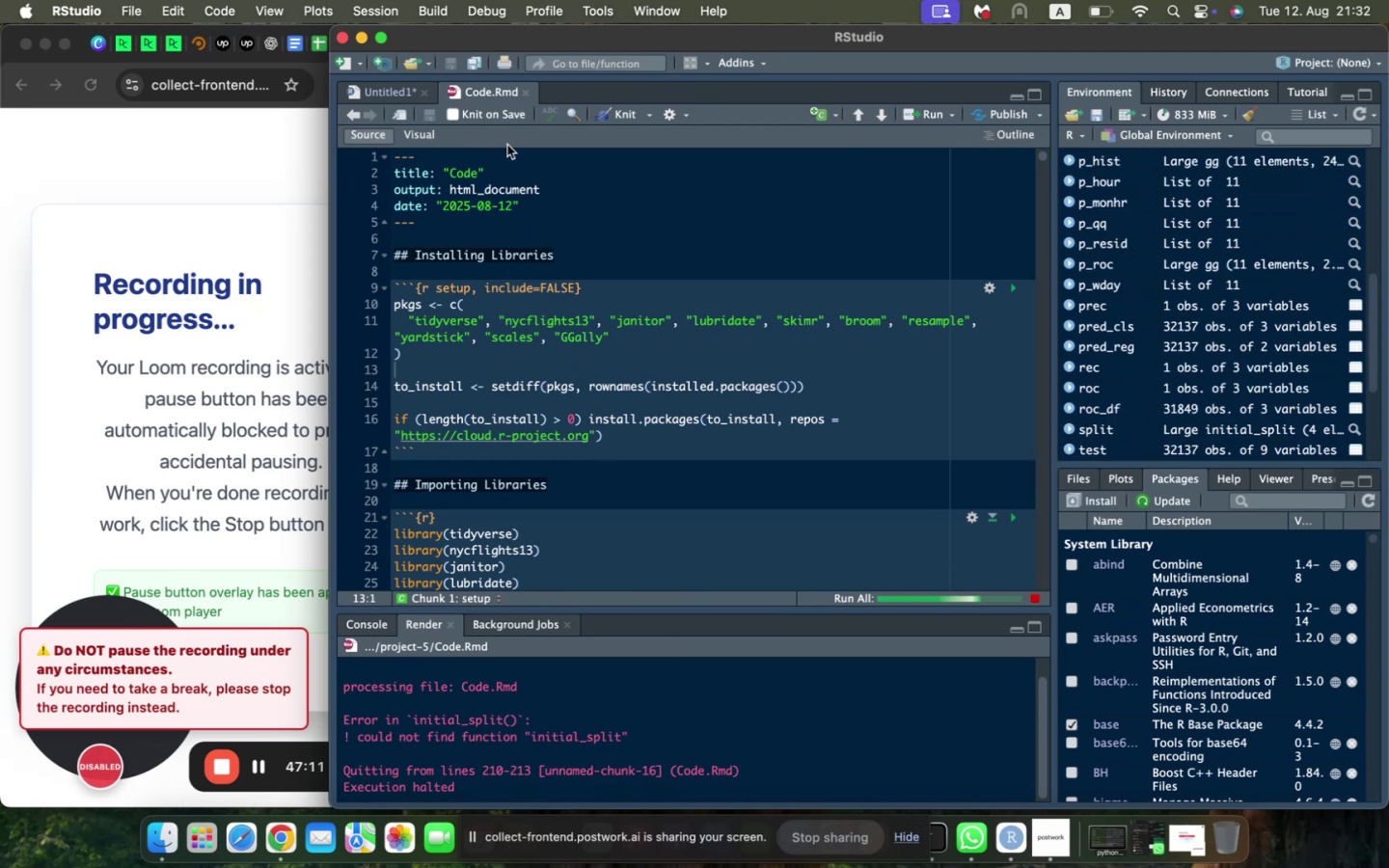 
wait(5.82)
 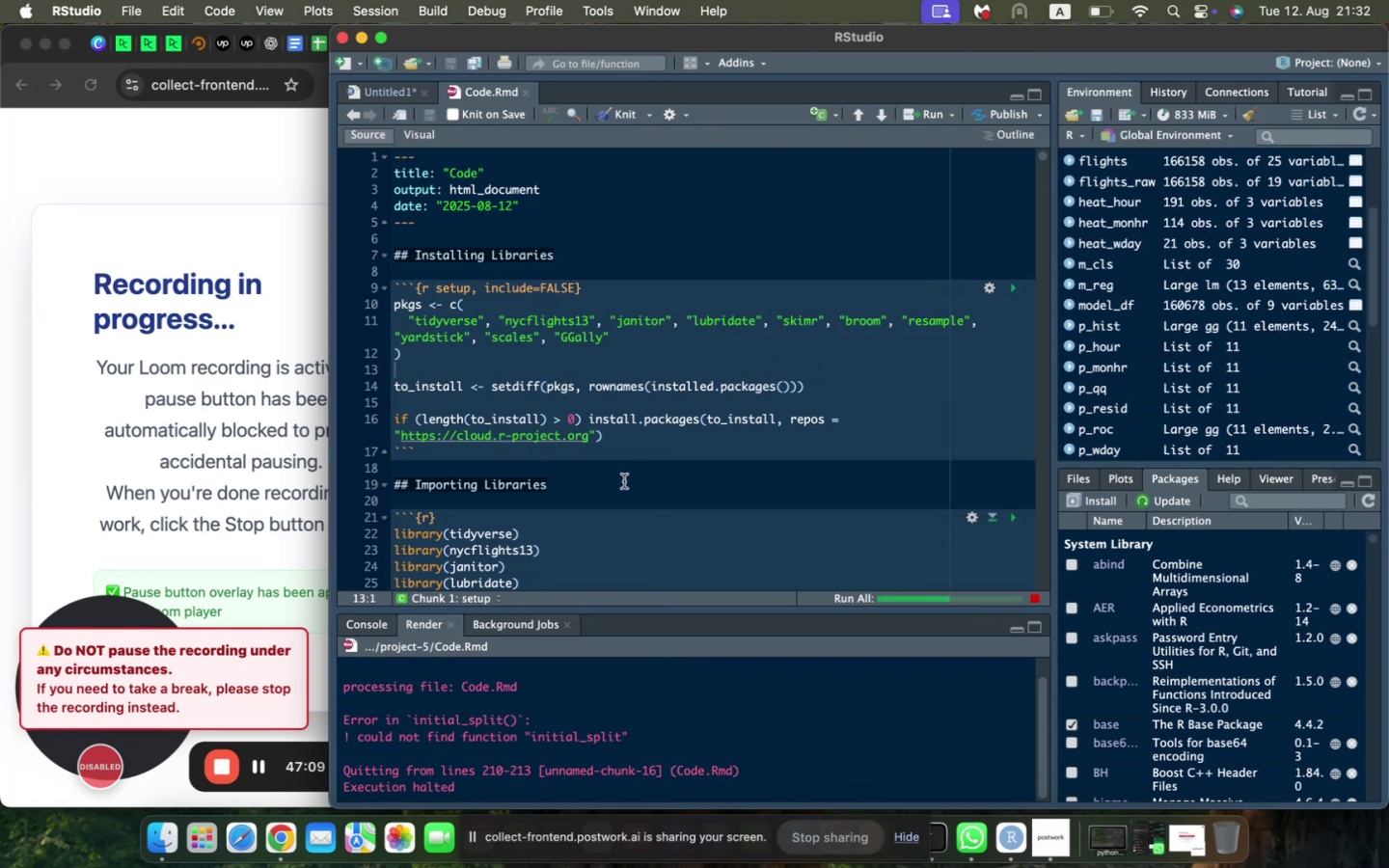 
left_click([643, 117])
 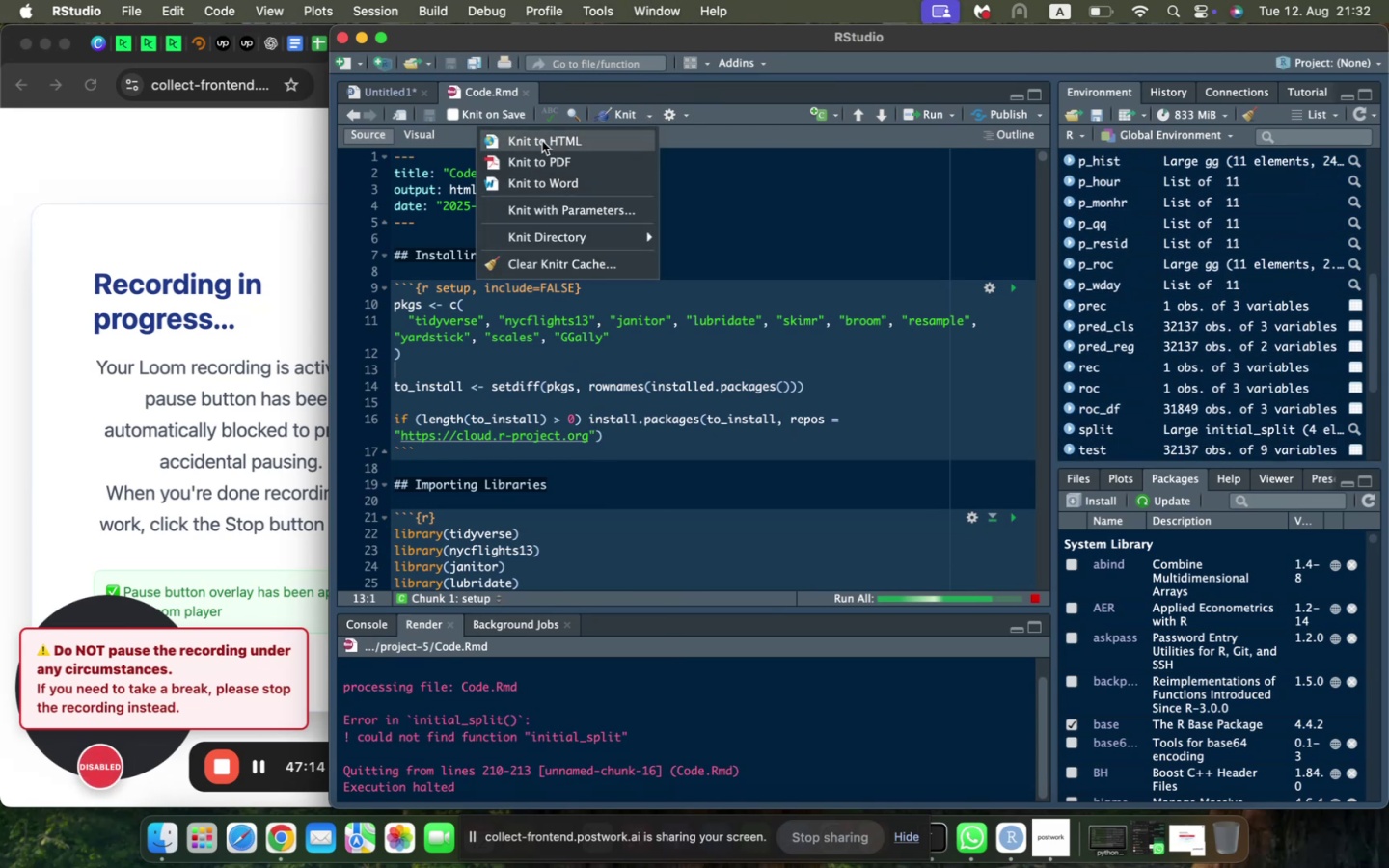 
left_click([541, 137])
 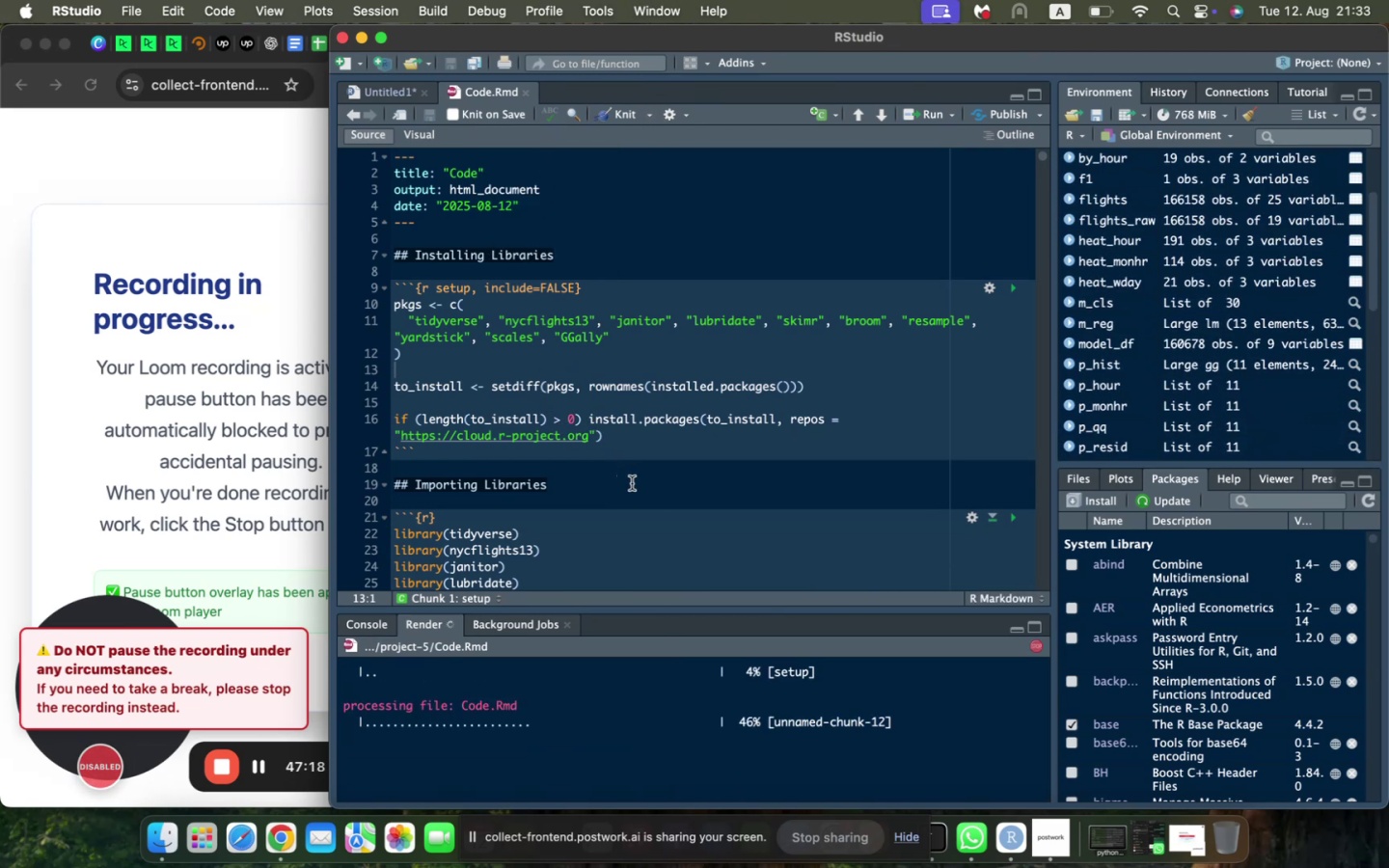 
wait(9.22)
 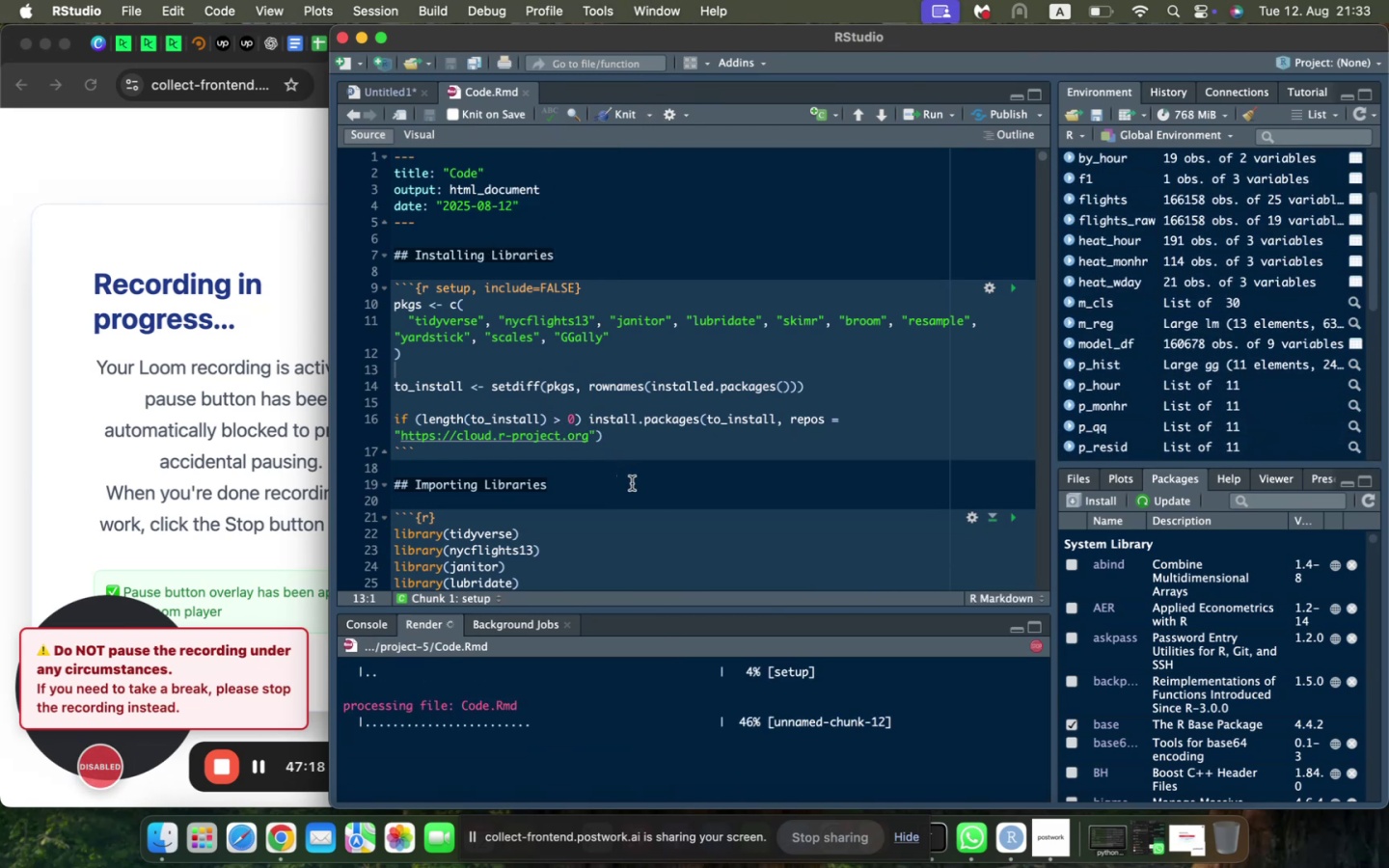 
scroll: coordinate [494, 388], scroll_direction: down, amount: 160.0
 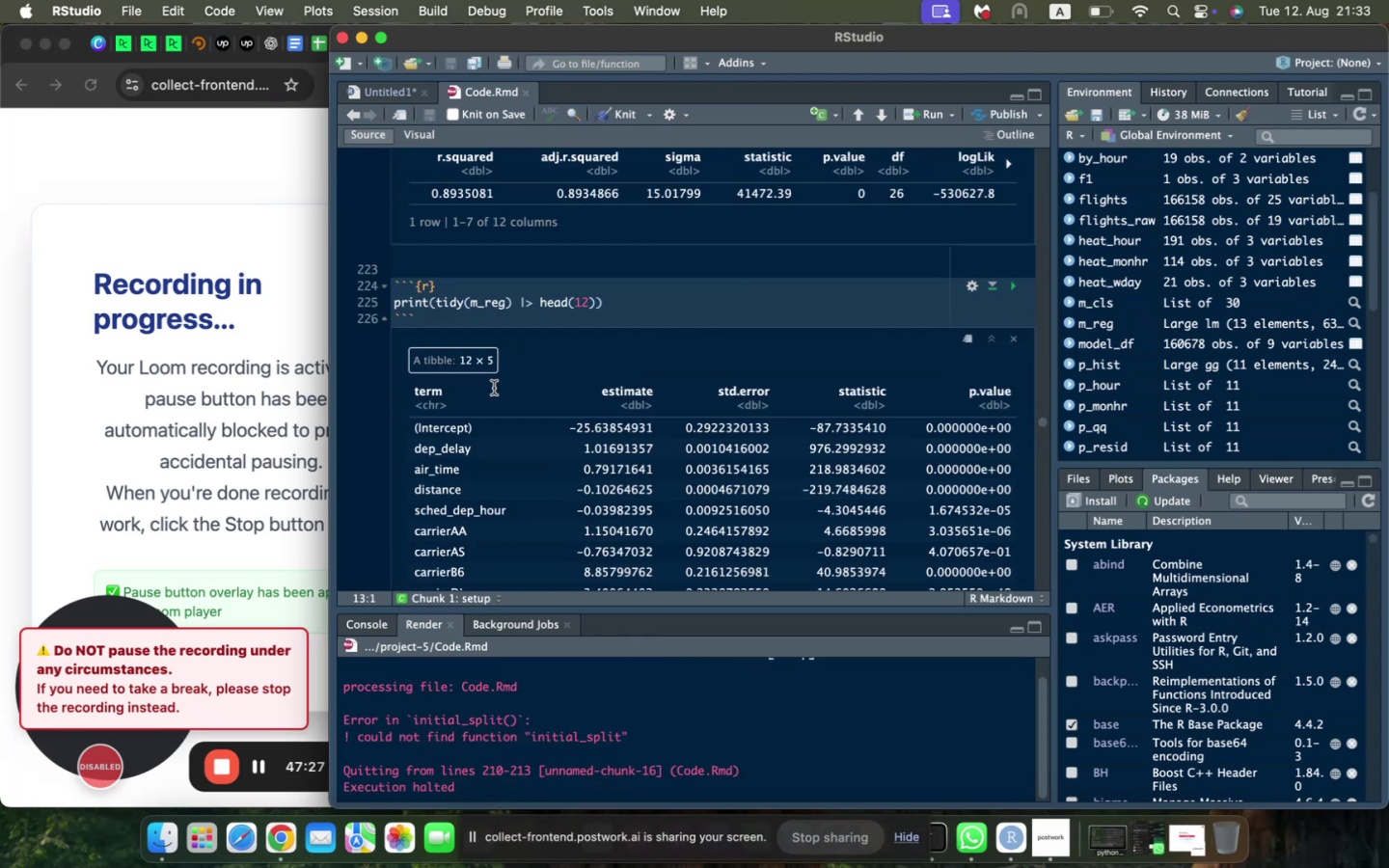 
scroll: coordinate [494, 388], scroll_direction: up, amount: 11.0
 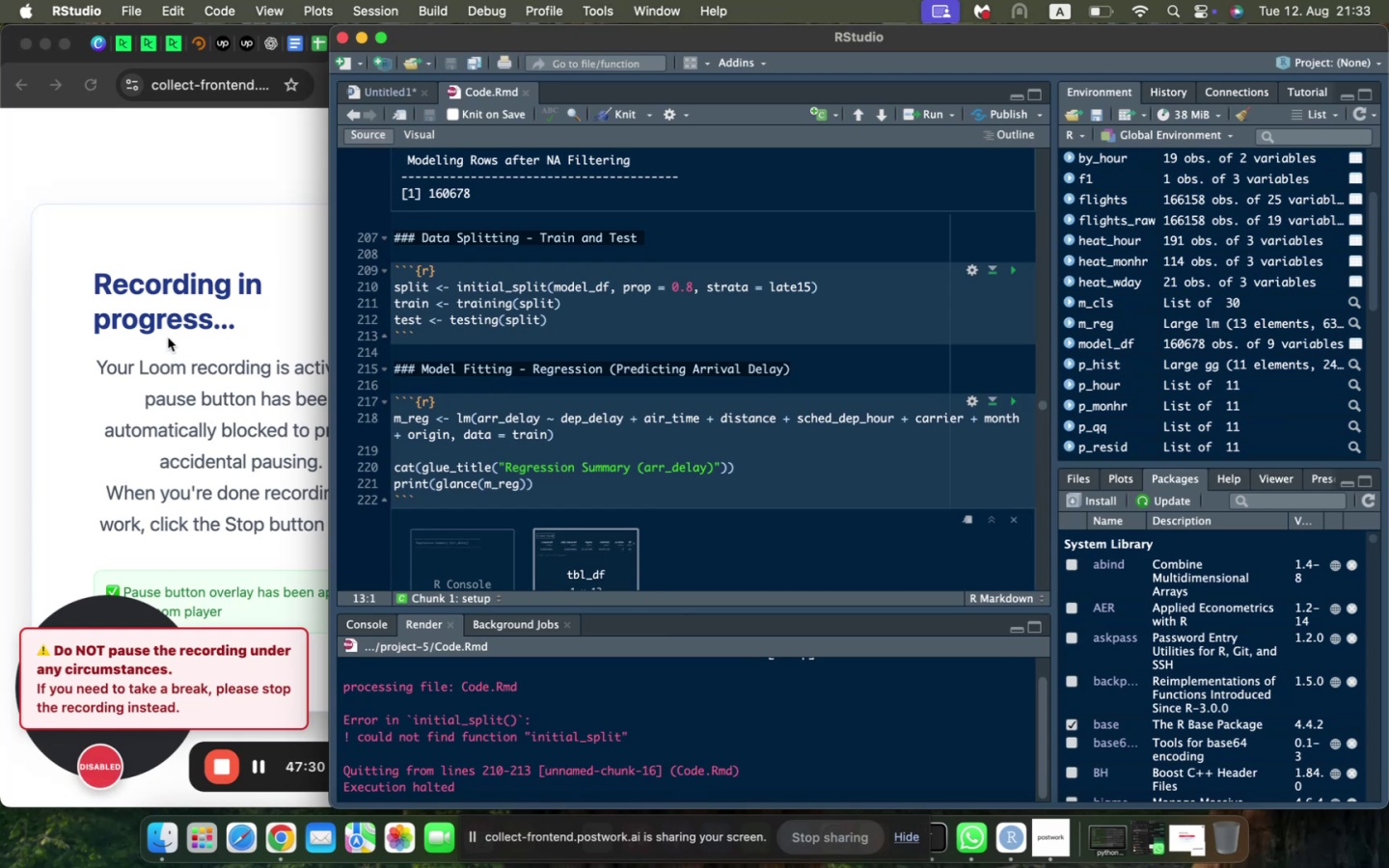 
left_click([166, 335])
 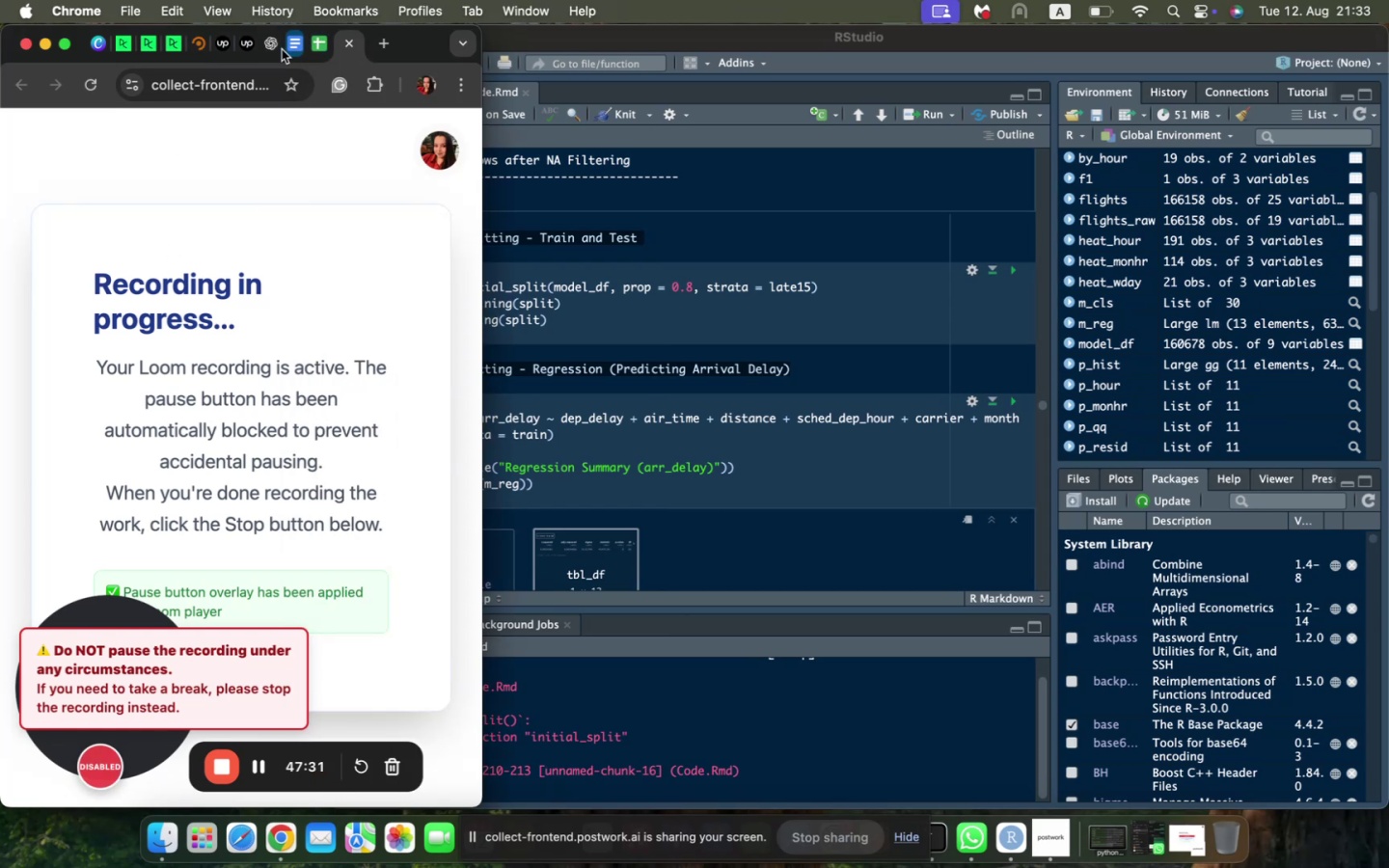 
left_click([262, 44])
 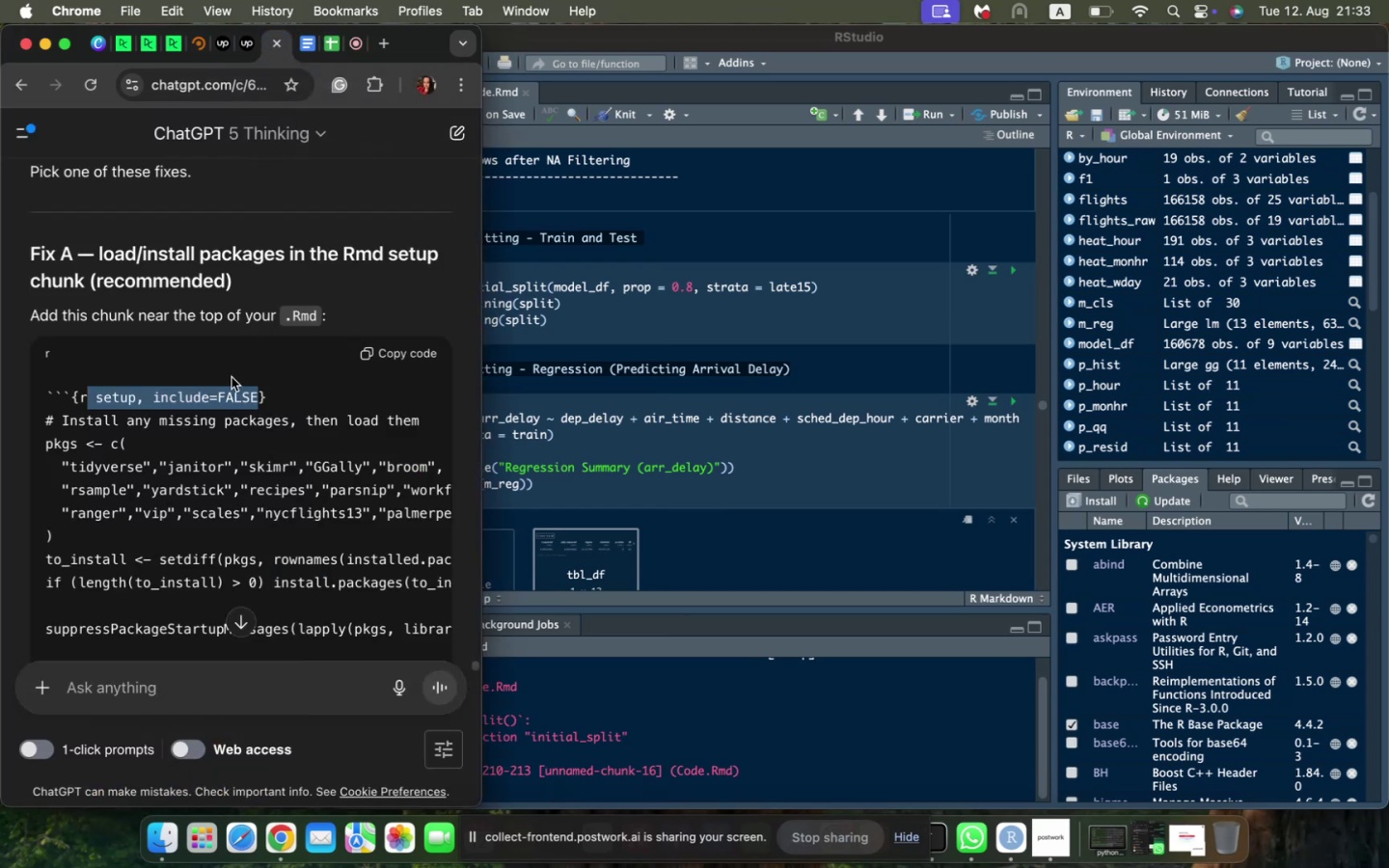 
scroll: coordinate [232, 387], scroll_direction: down, amount: 5.0
 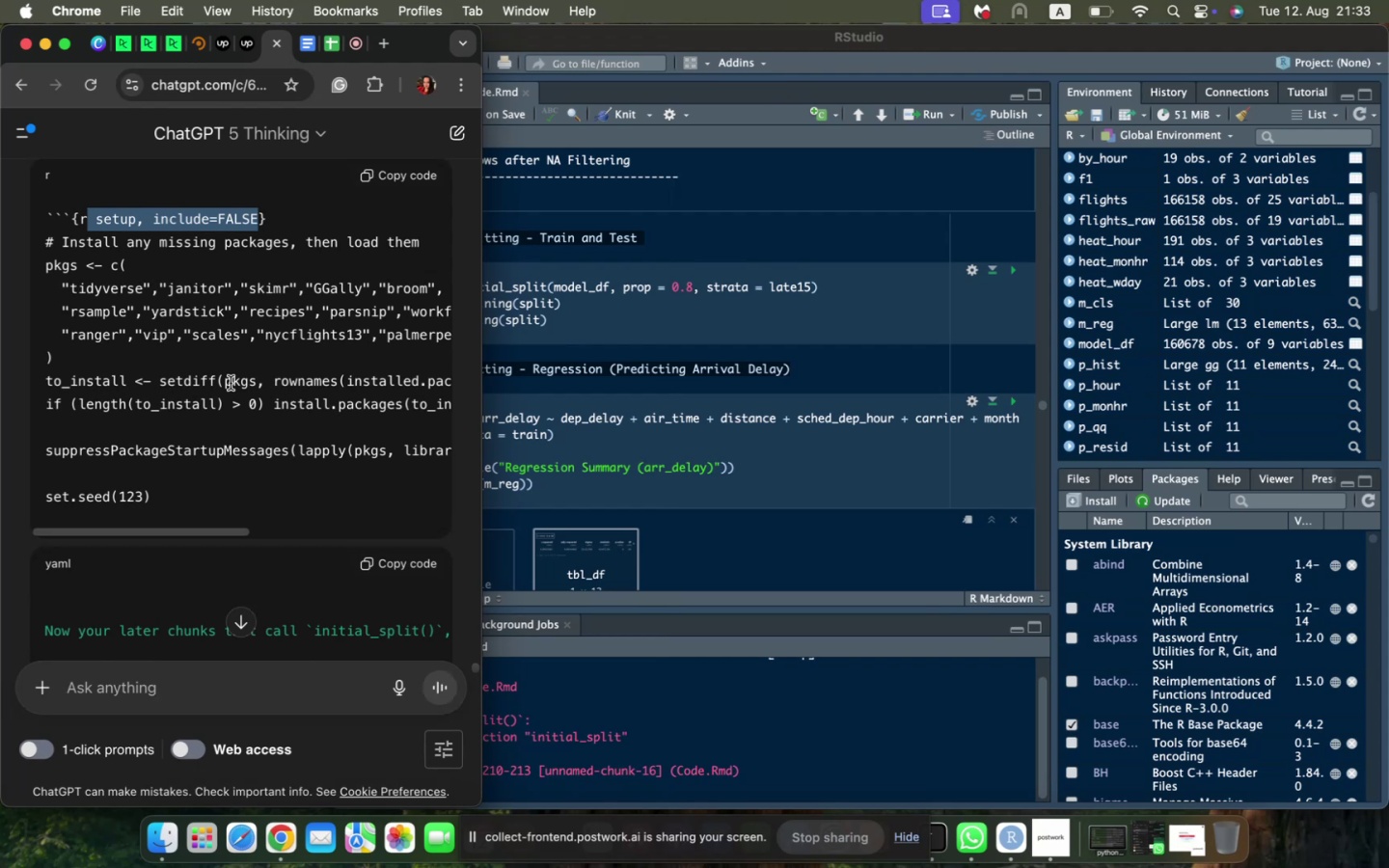 
wait(12.26)
 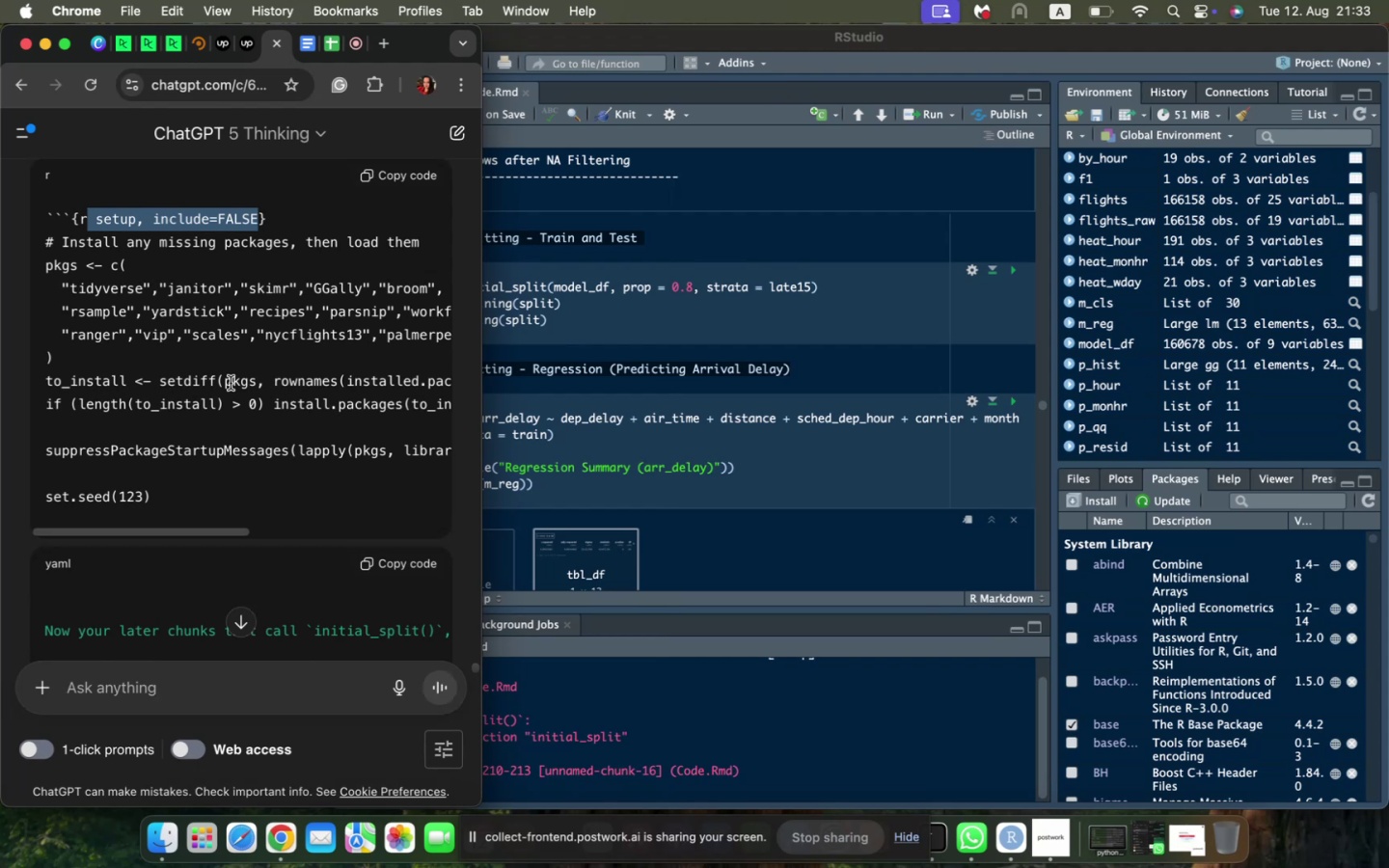 
scroll: coordinate [284, 429], scroll_direction: down, amount: 3.0
 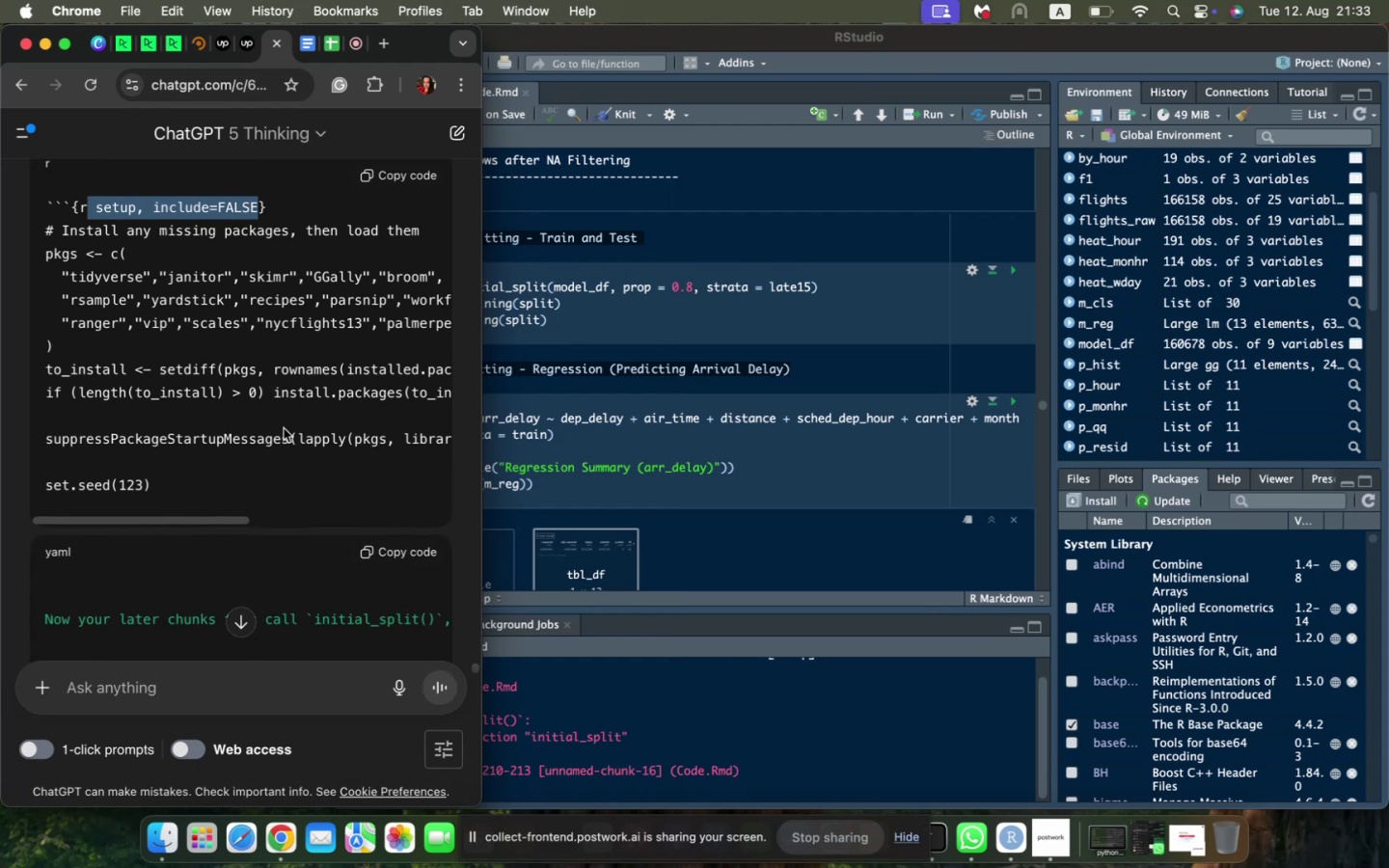 
wait(5.24)
 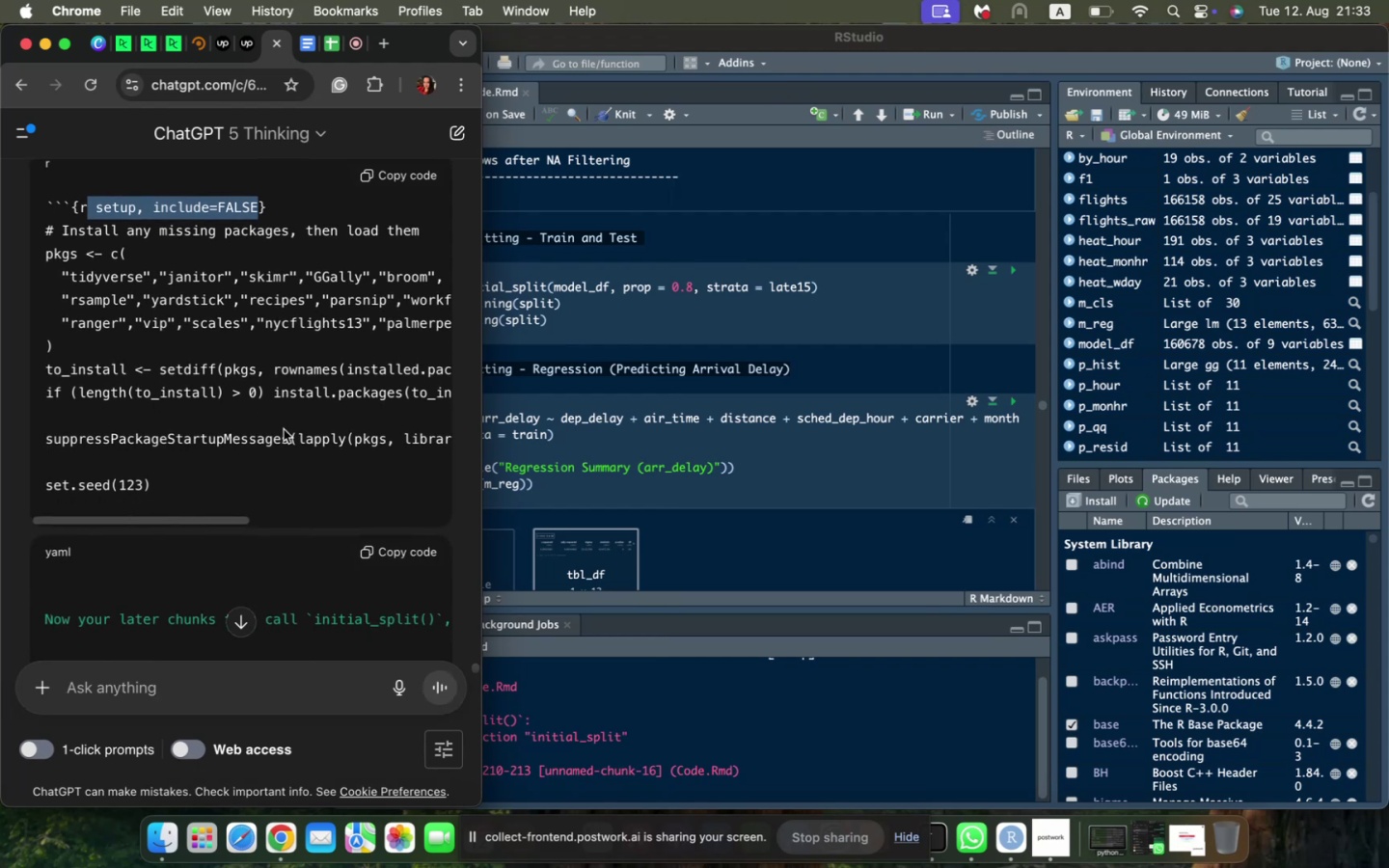 
left_click([101, 357])
 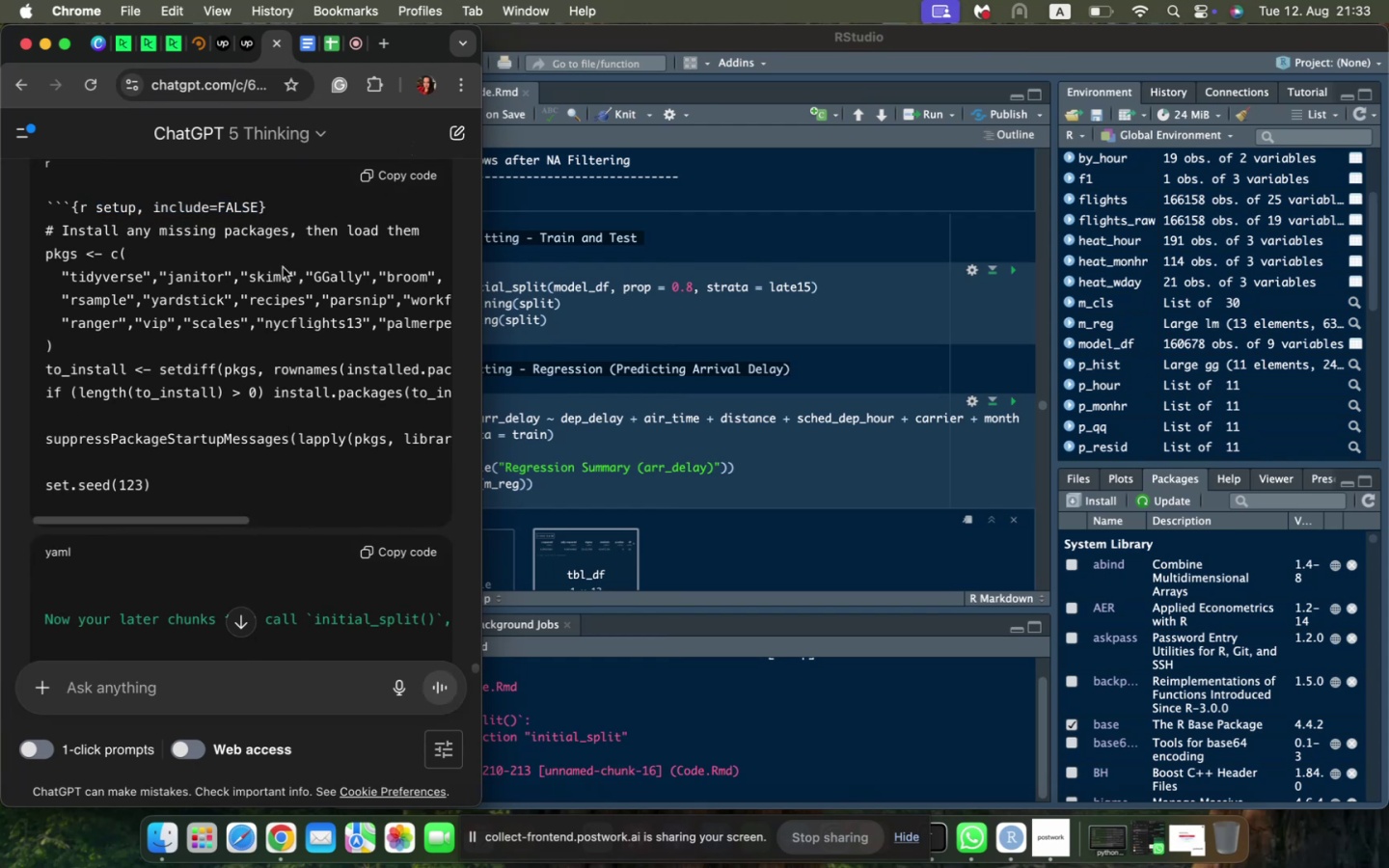 
wait(10.14)
 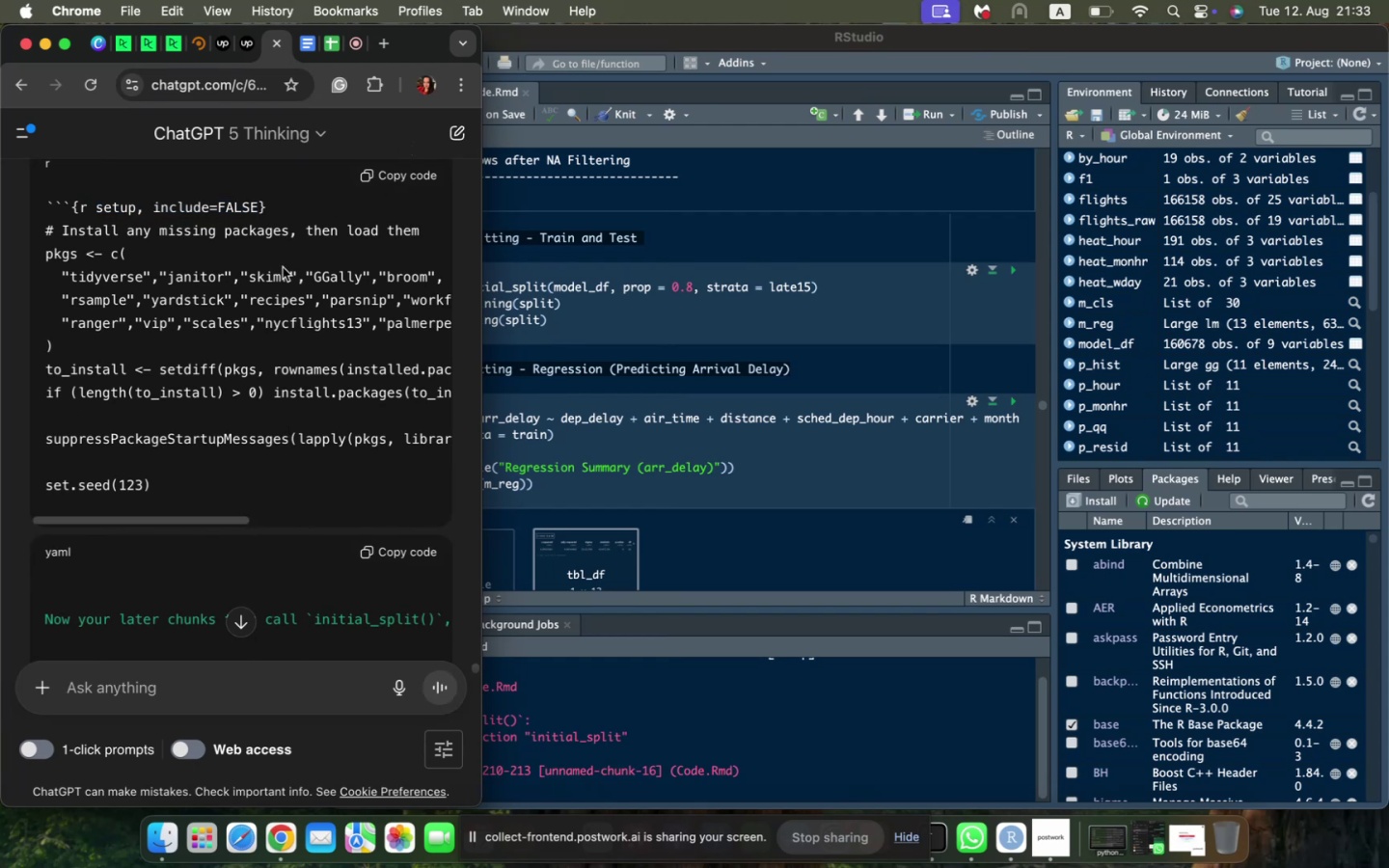 
scroll: coordinate [206, 321], scroll_direction: down, amount: 13.0
 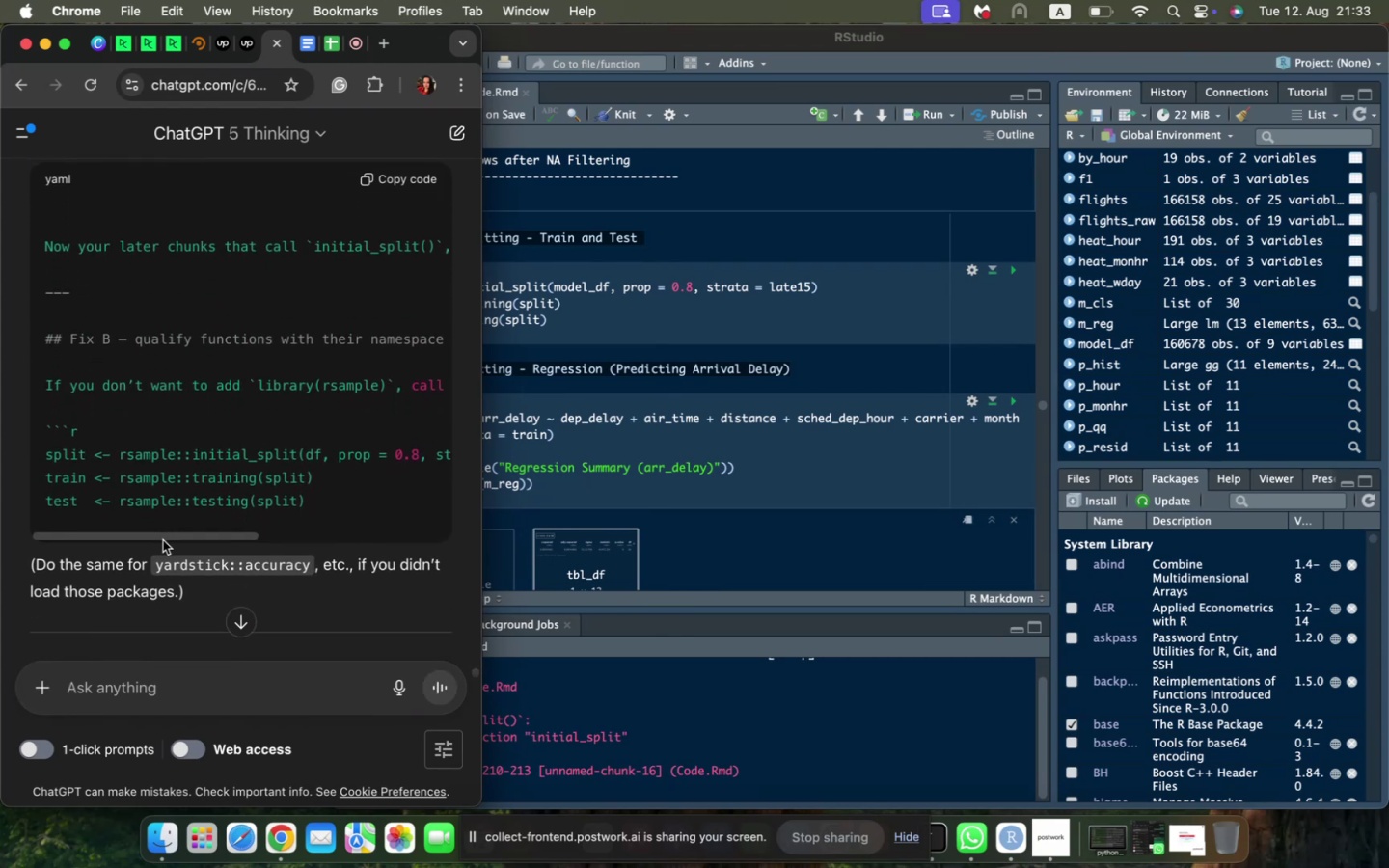 
left_click_drag(start_coordinate=[163, 538], to_coordinate=[157, 533])
 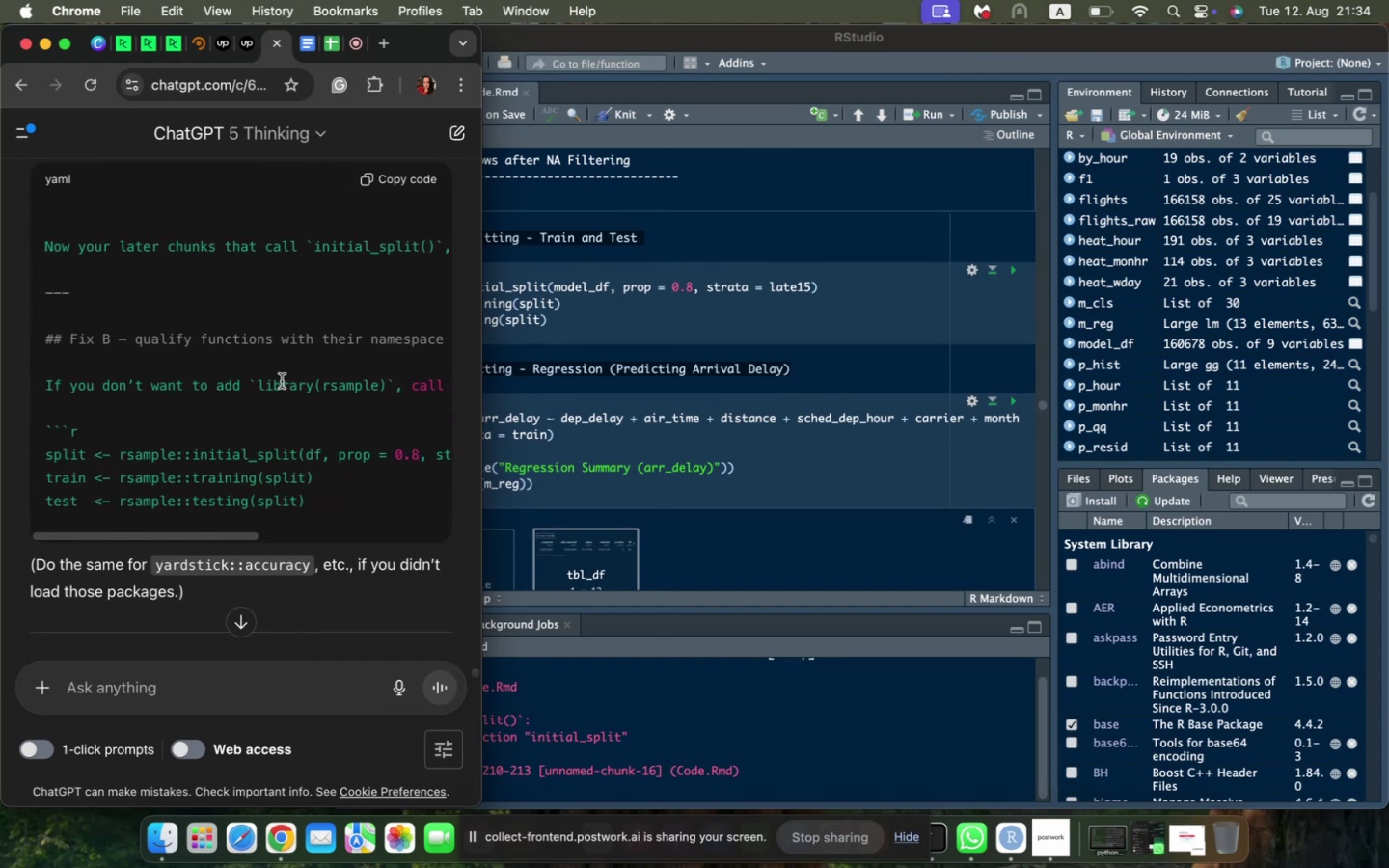 
left_click_drag(start_coordinate=[260, 390], to_coordinate=[385, 391])
 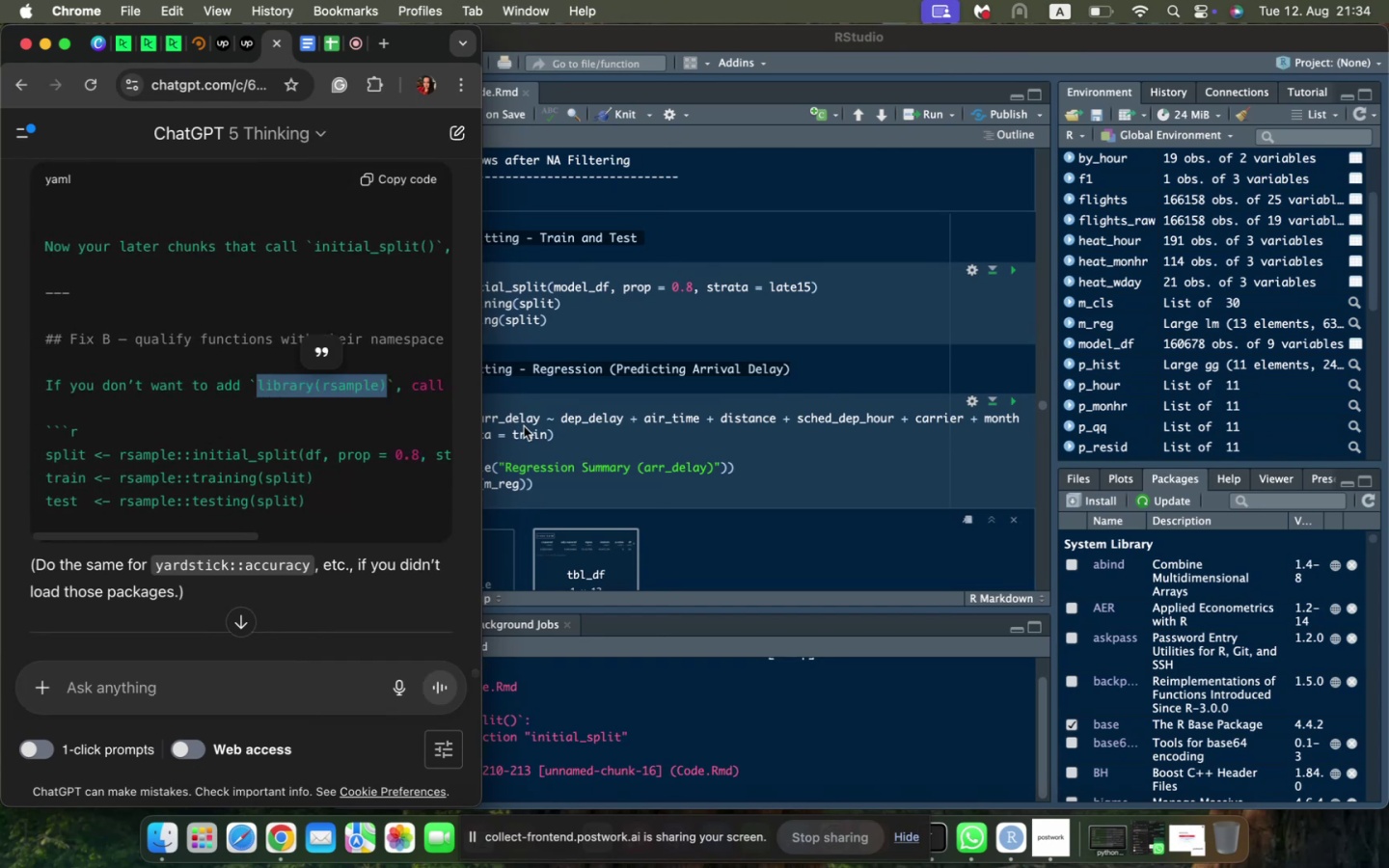 
key(Meta+C)
 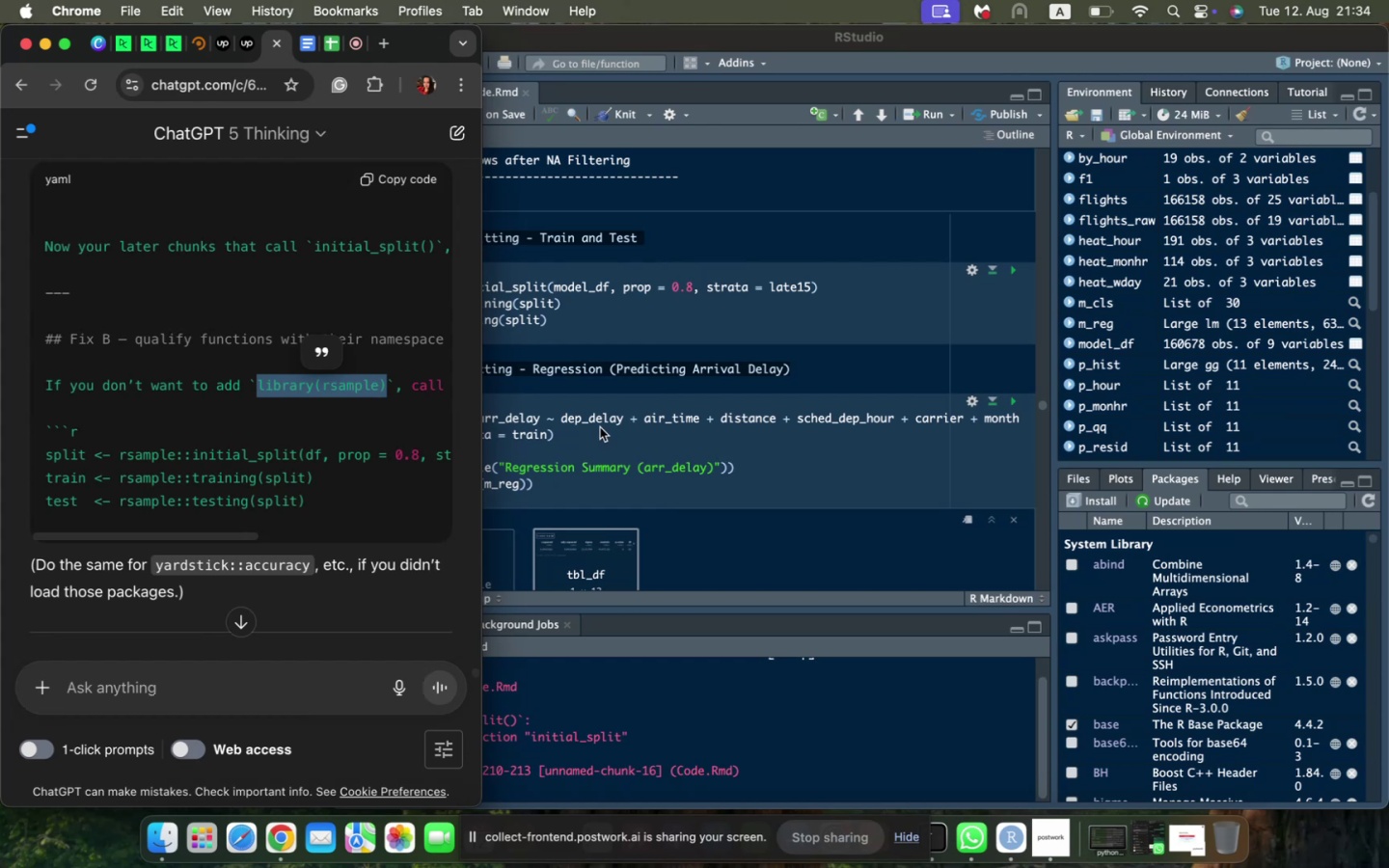 
left_click([600, 427])
 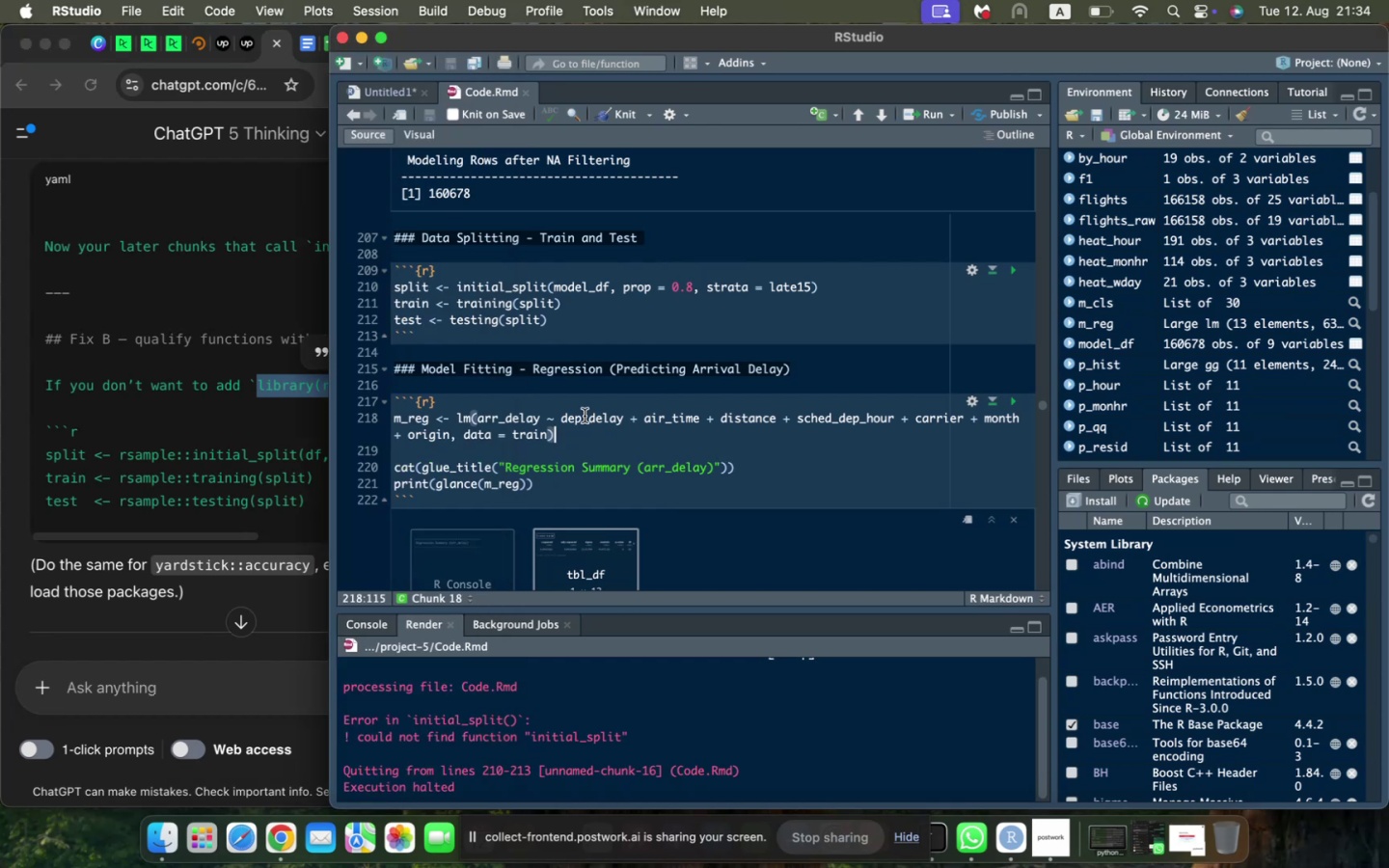 
scroll: coordinate [582, 417], scroll_direction: up, amount: 155.0
 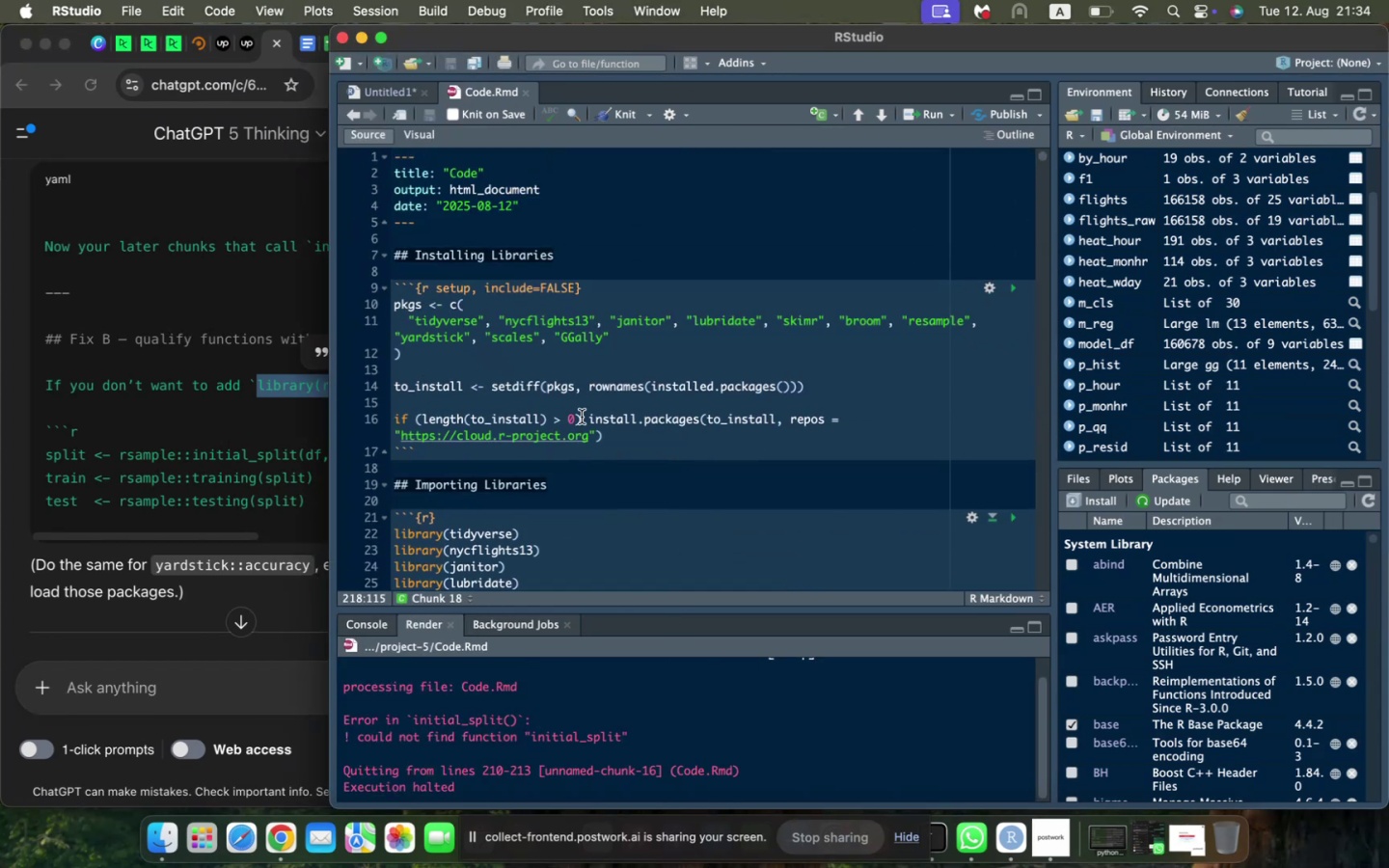 
scroll: coordinate [582, 417], scroll_direction: down, amount: 7.0
 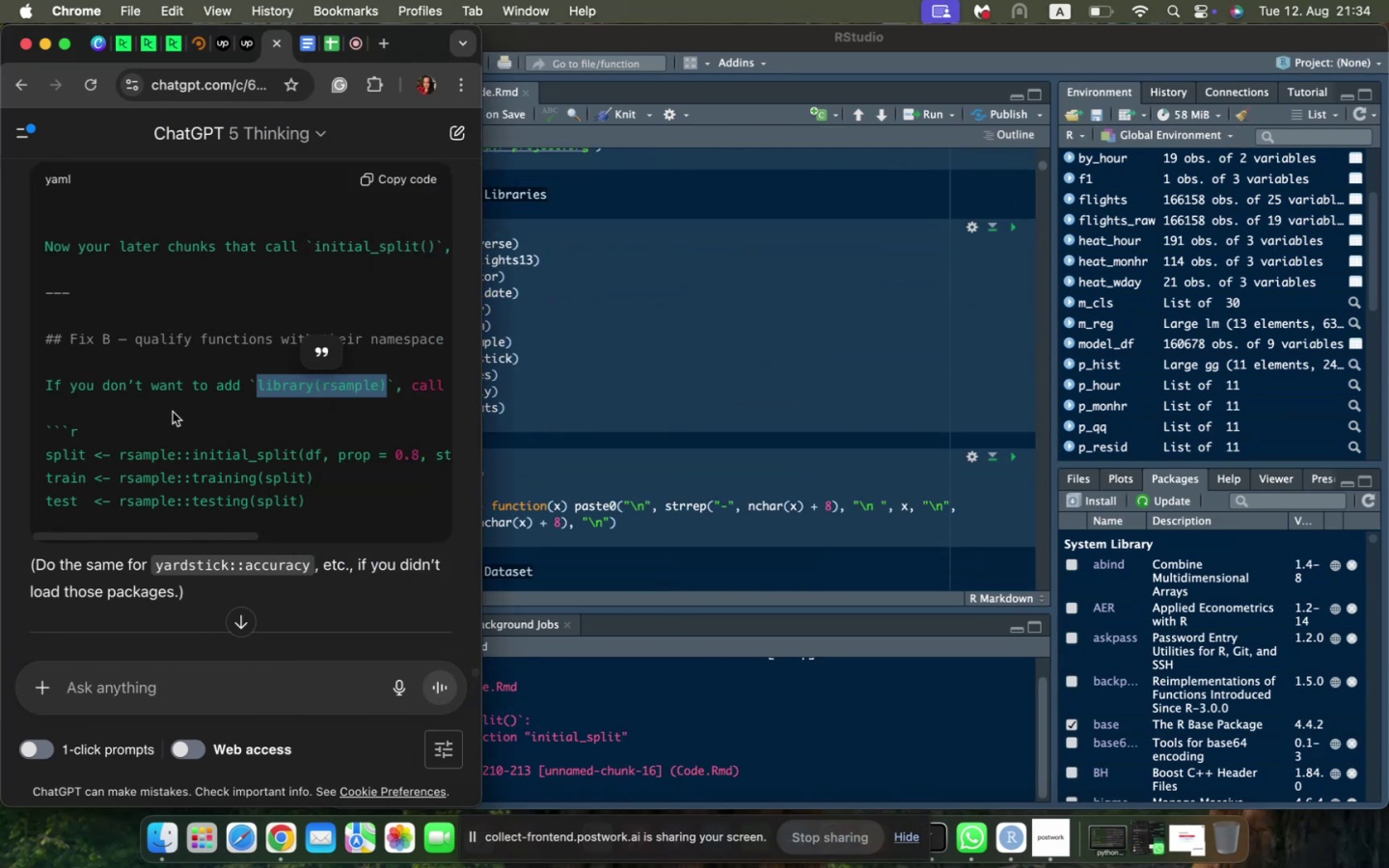 
scroll: coordinate [172, 413], scroll_direction: up, amount: 2.0
 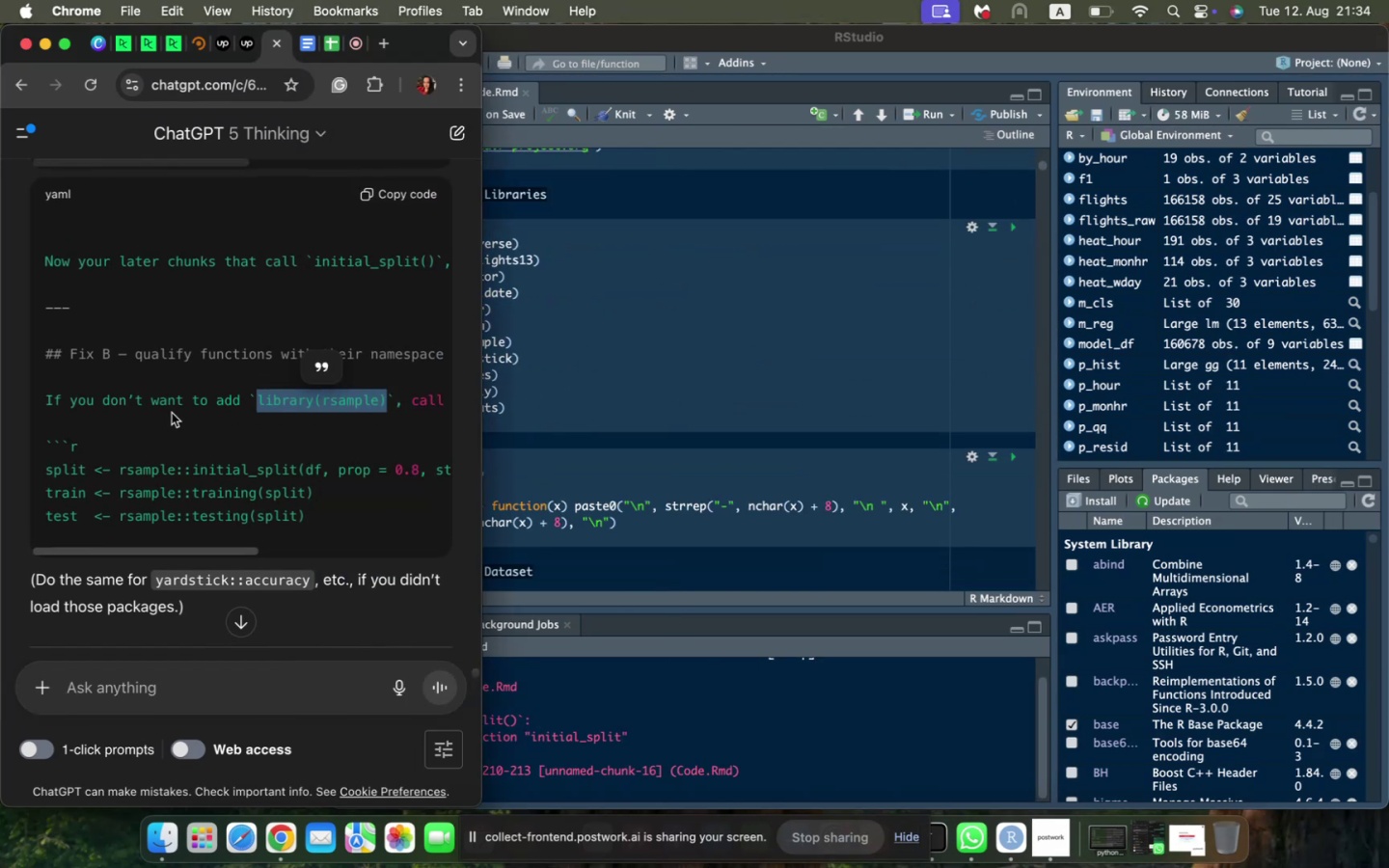 
scroll: coordinate [172, 413], scroll_direction: down, amount: 3.0
 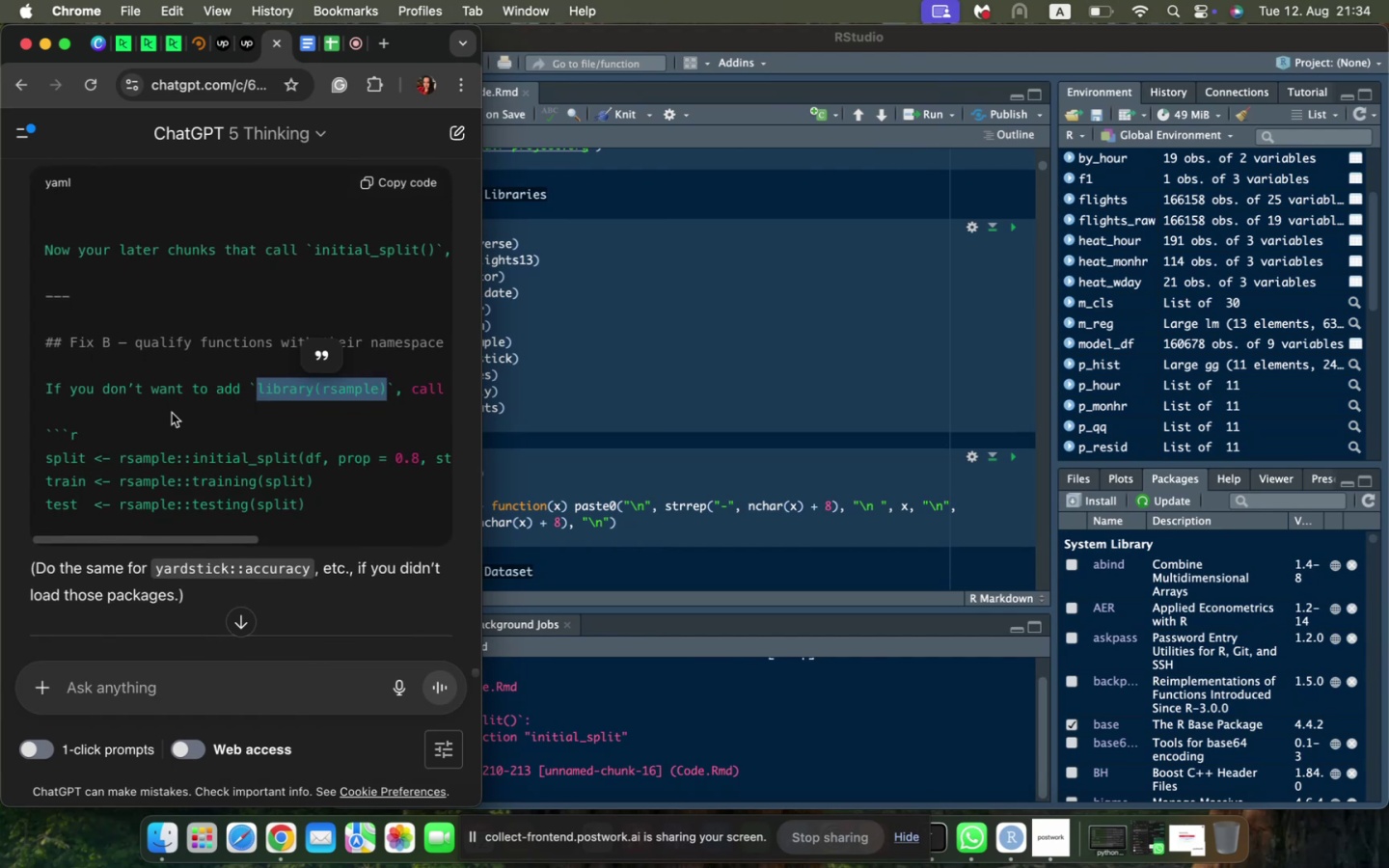 
scroll: coordinate [172, 413], scroll_direction: up, amount: 3.0
 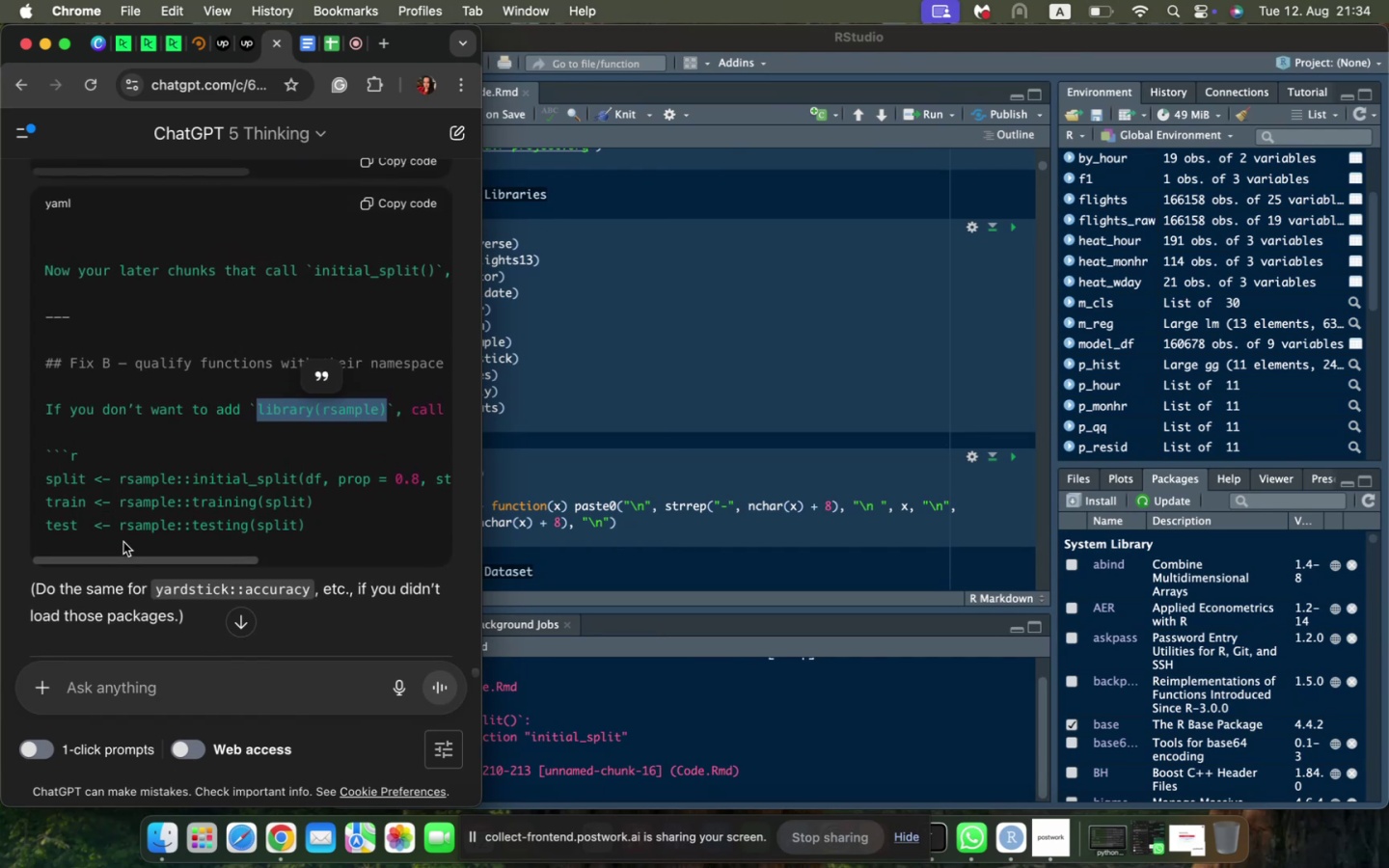 
left_click_drag(start_coordinate=[130, 558], to_coordinate=[111, 531])
 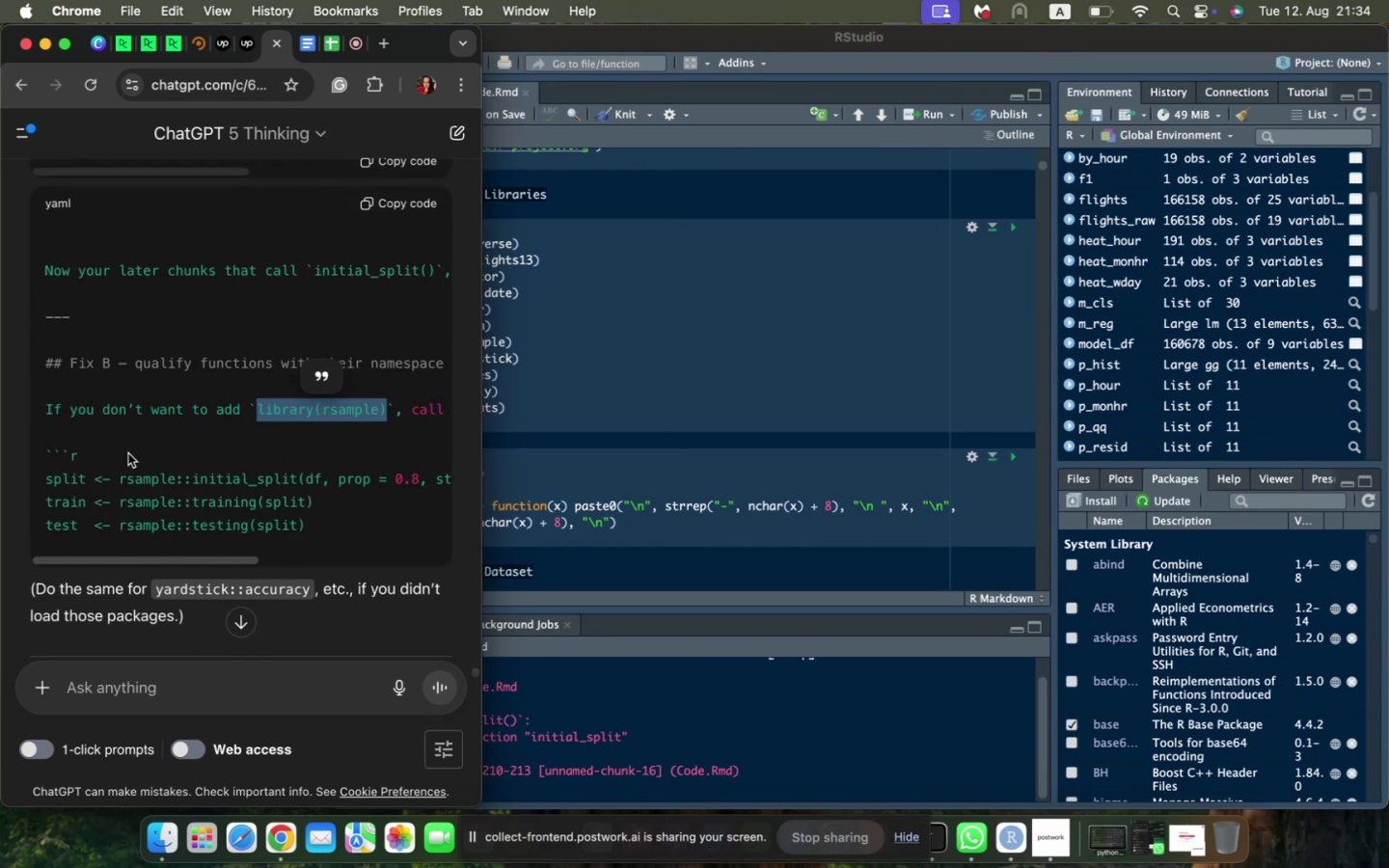 
scroll: coordinate [129, 453], scroll_direction: up, amount: 13.0
 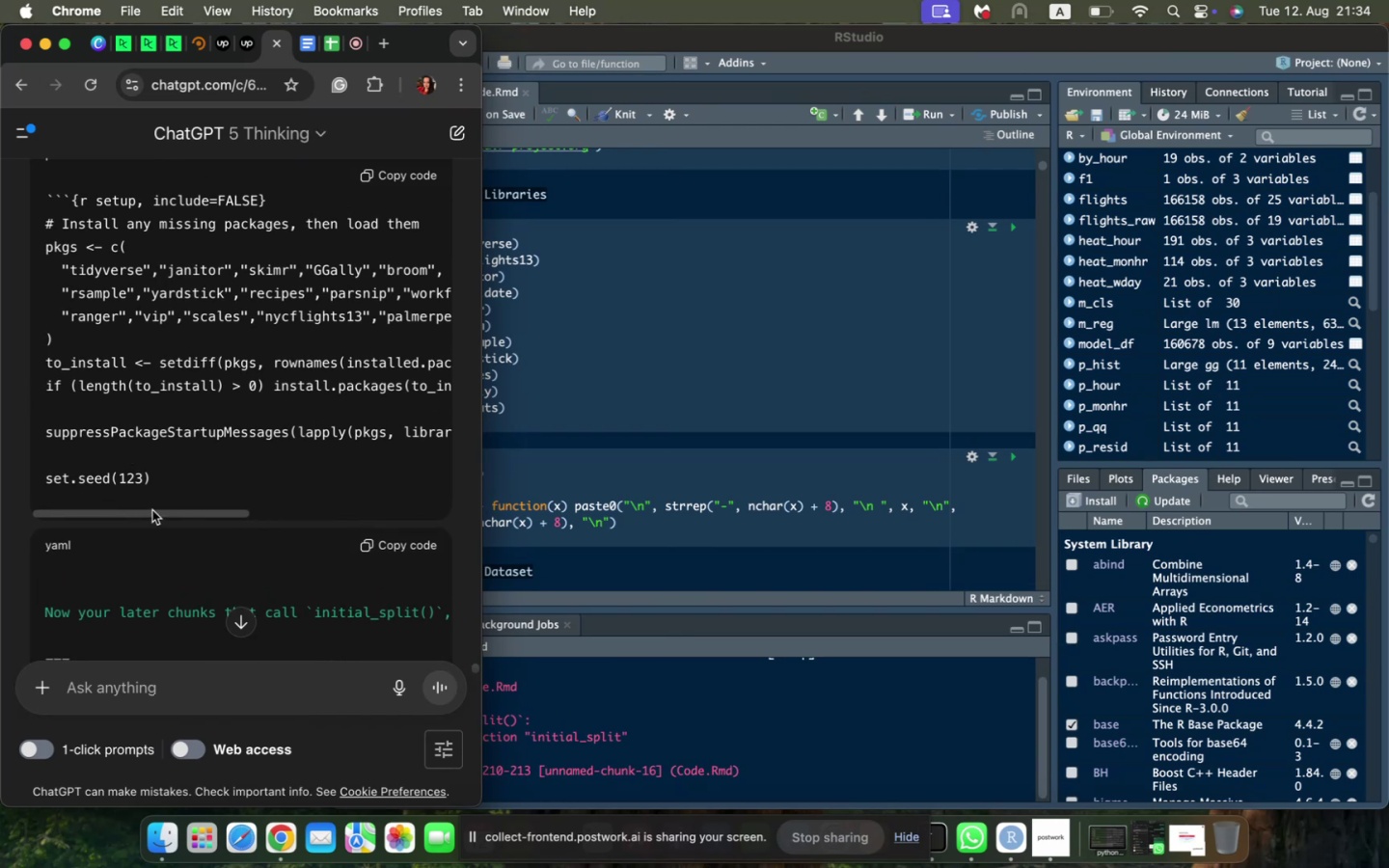 
left_click_drag(start_coordinate=[150, 515], to_coordinate=[125, 503])
 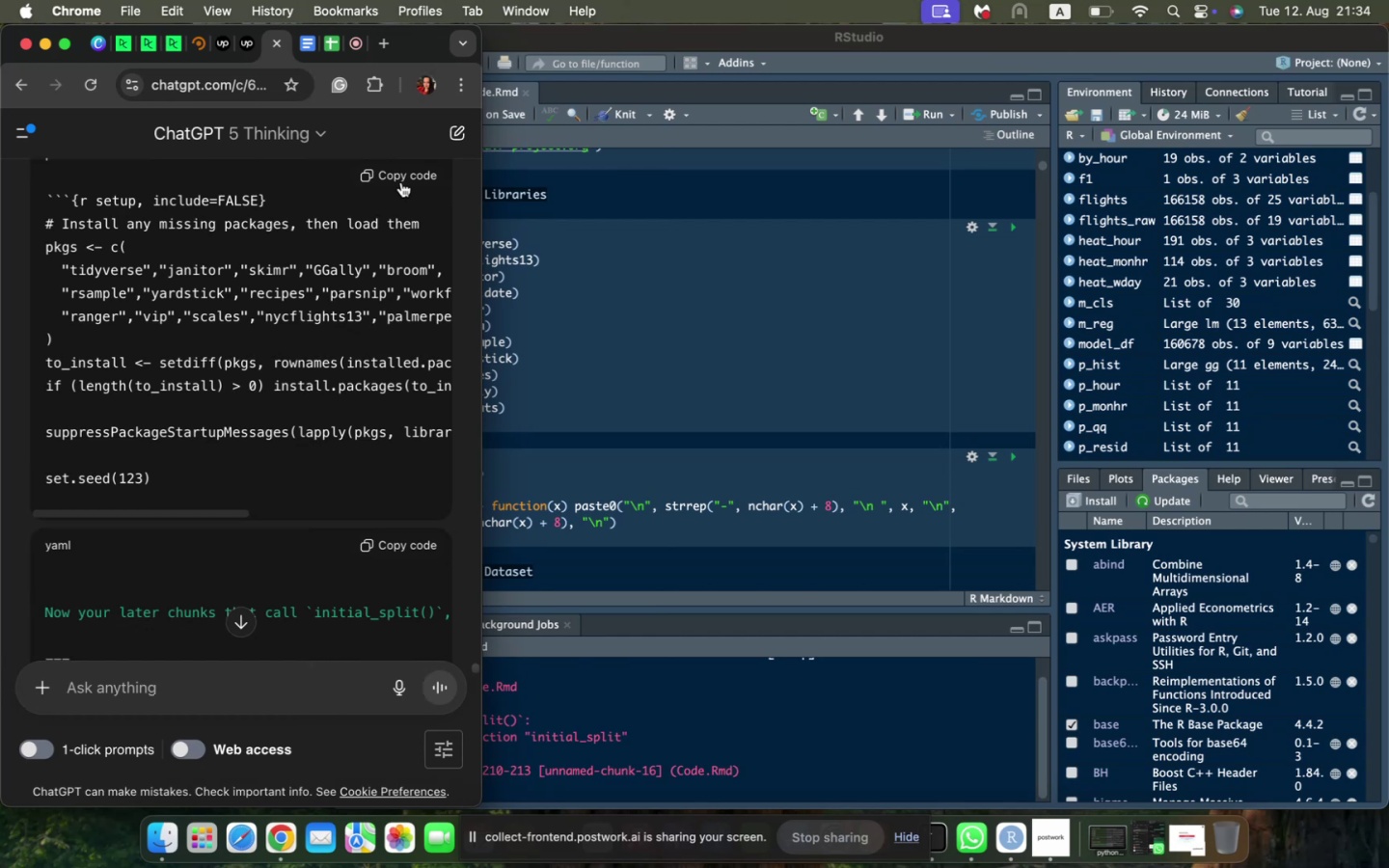 
scroll: coordinate [205, 417], scroll_direction: down, amount: 22.0
 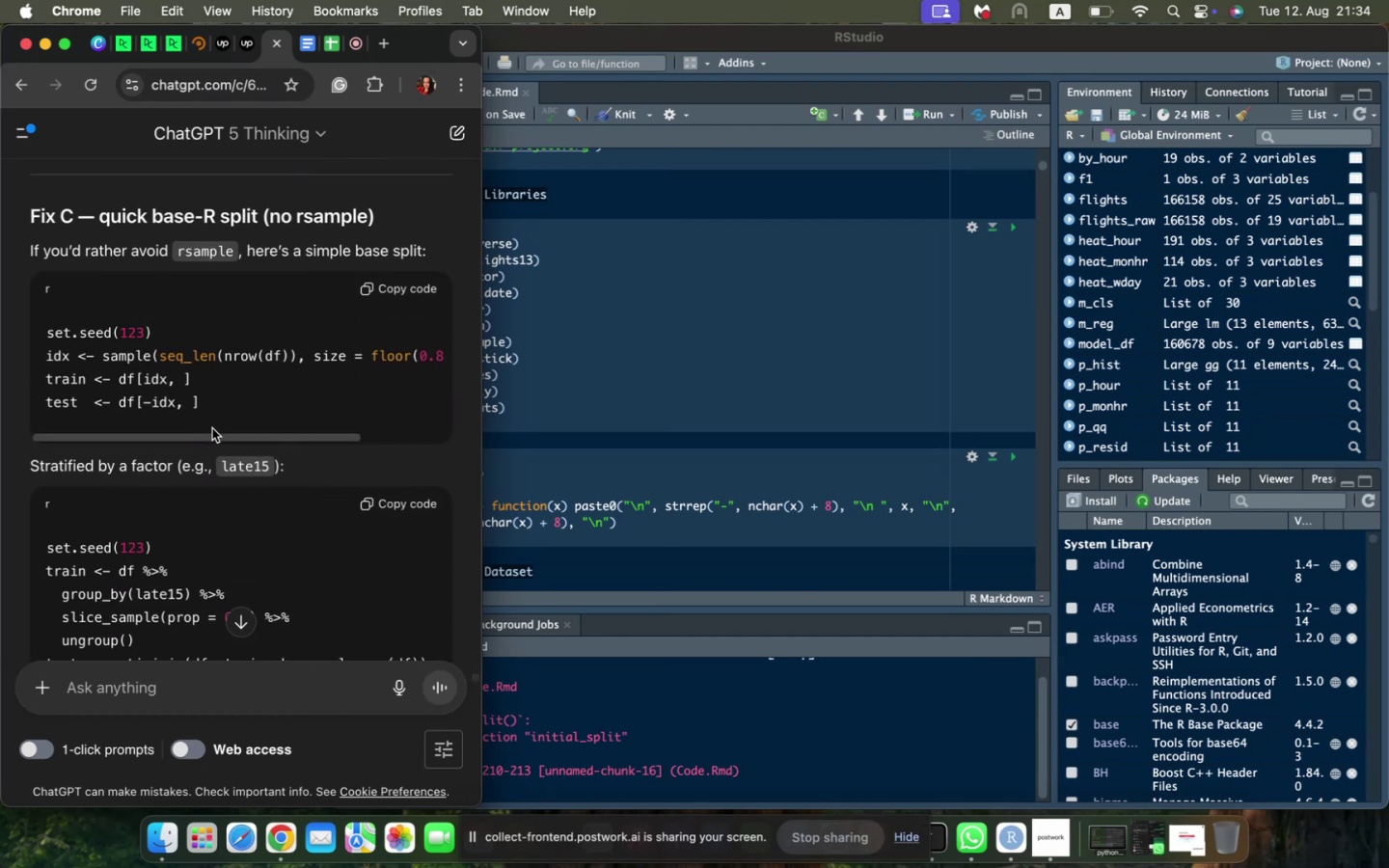 
left_click_drag(start_coordinate=[216, 434], to_coordinate=[189, 434])
 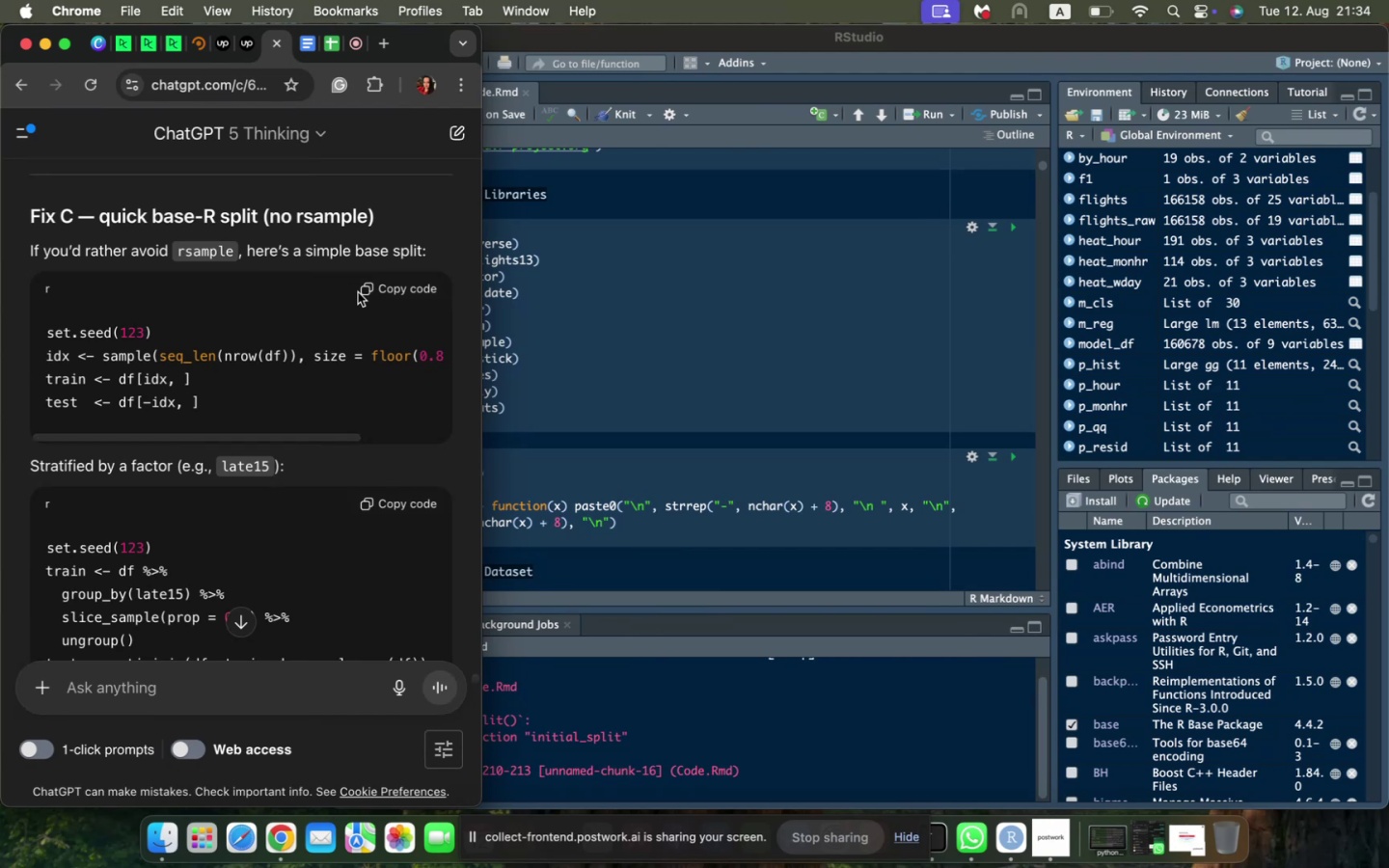 
left_click([398, 291])
 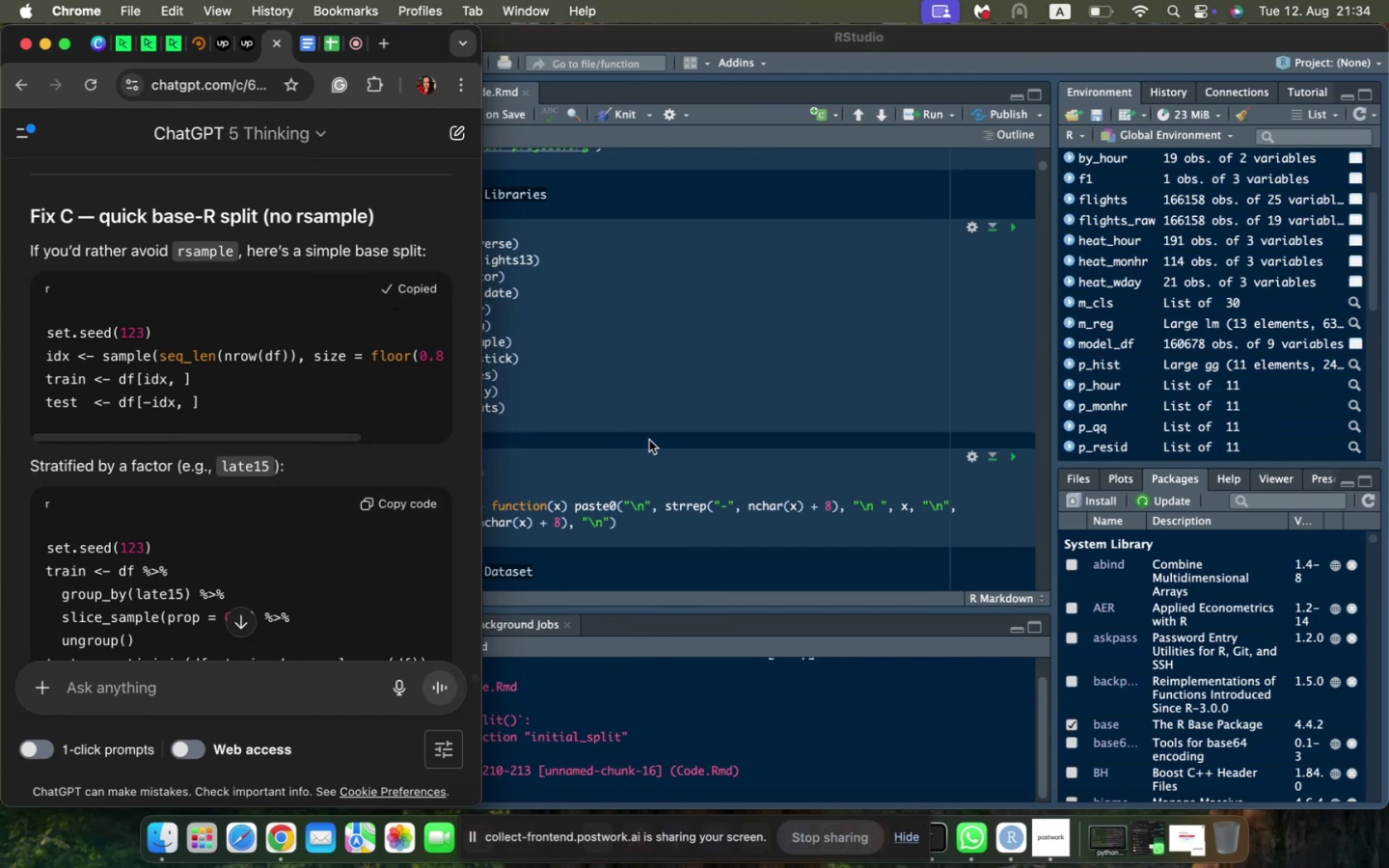 
left_click([649, 440])
 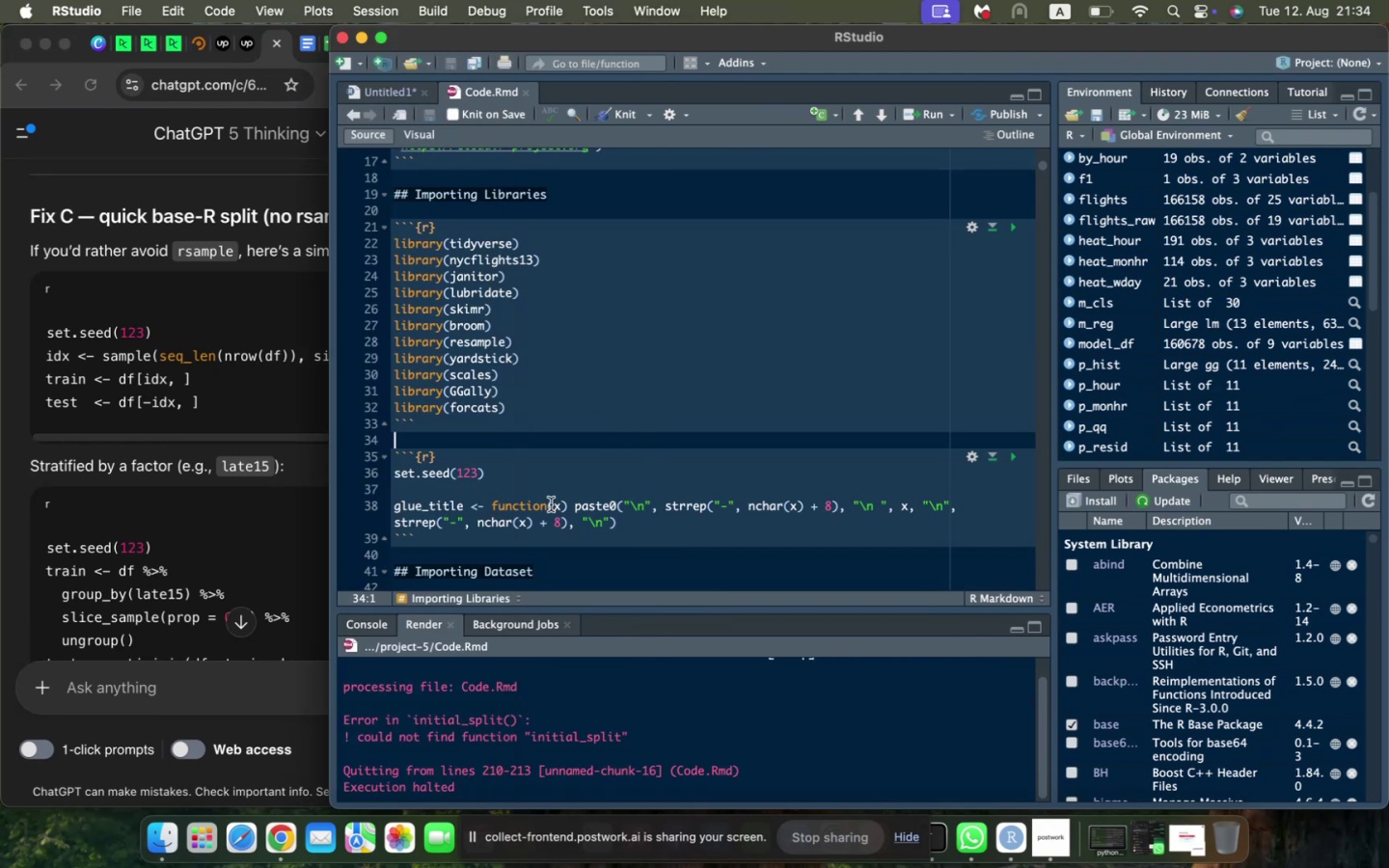 
scroll: coordinate [548, 498], scroll_direction: down, amount: 147.0
 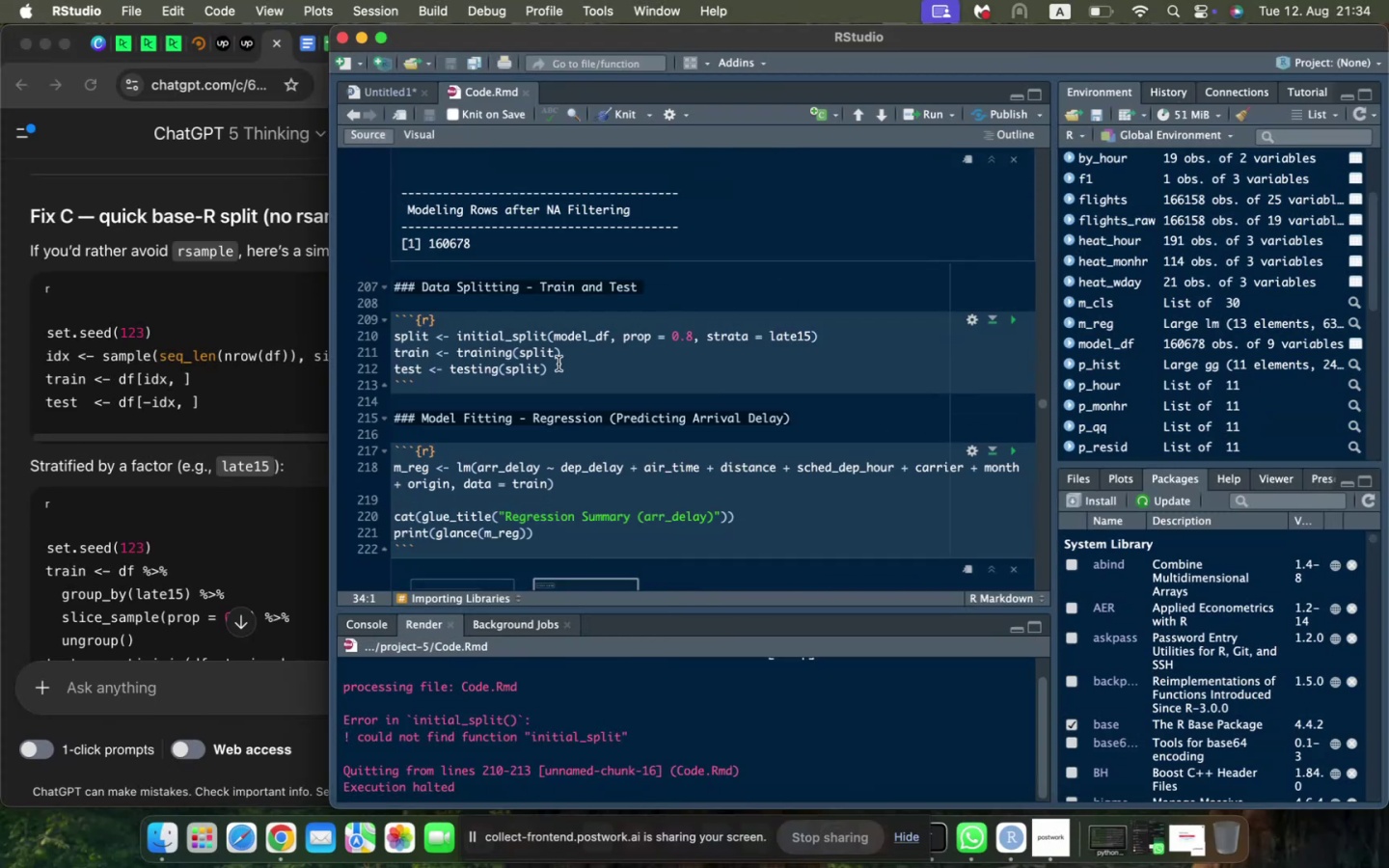 
left_click_drag(start_coordinate=[558, 366], to_coordinate=[380, 339])
 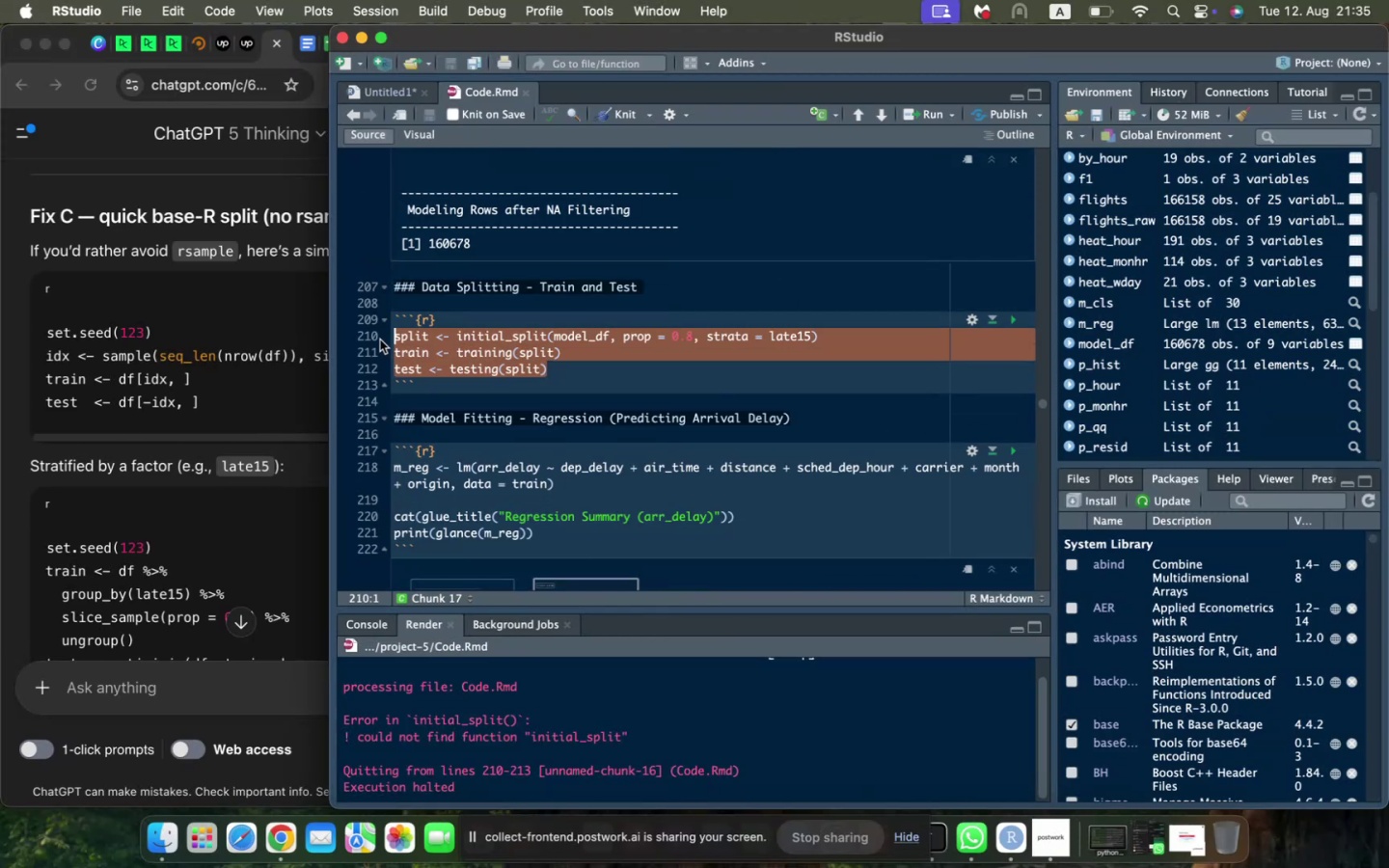 
key(Meta+V)
 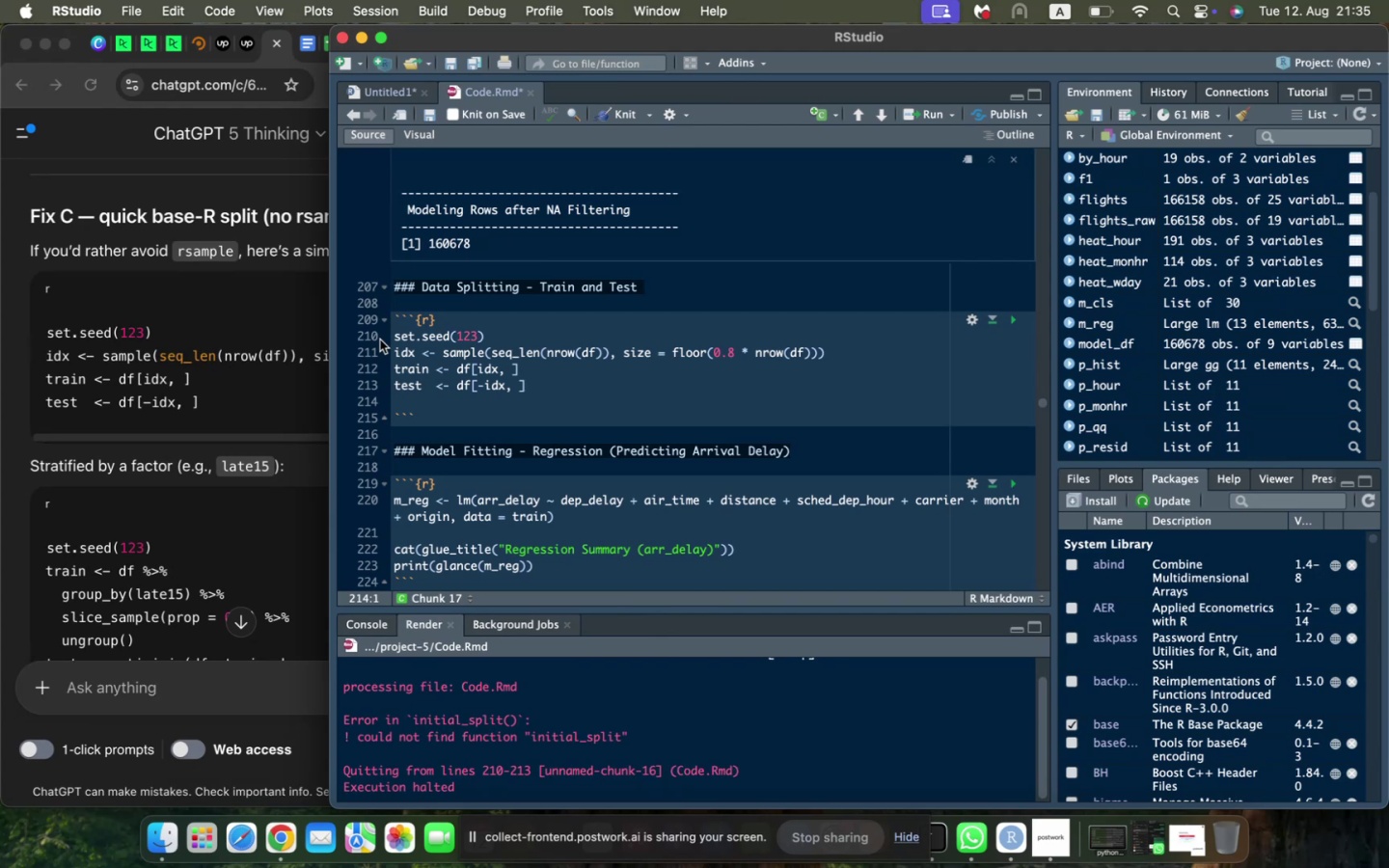 
wait(8.69)
 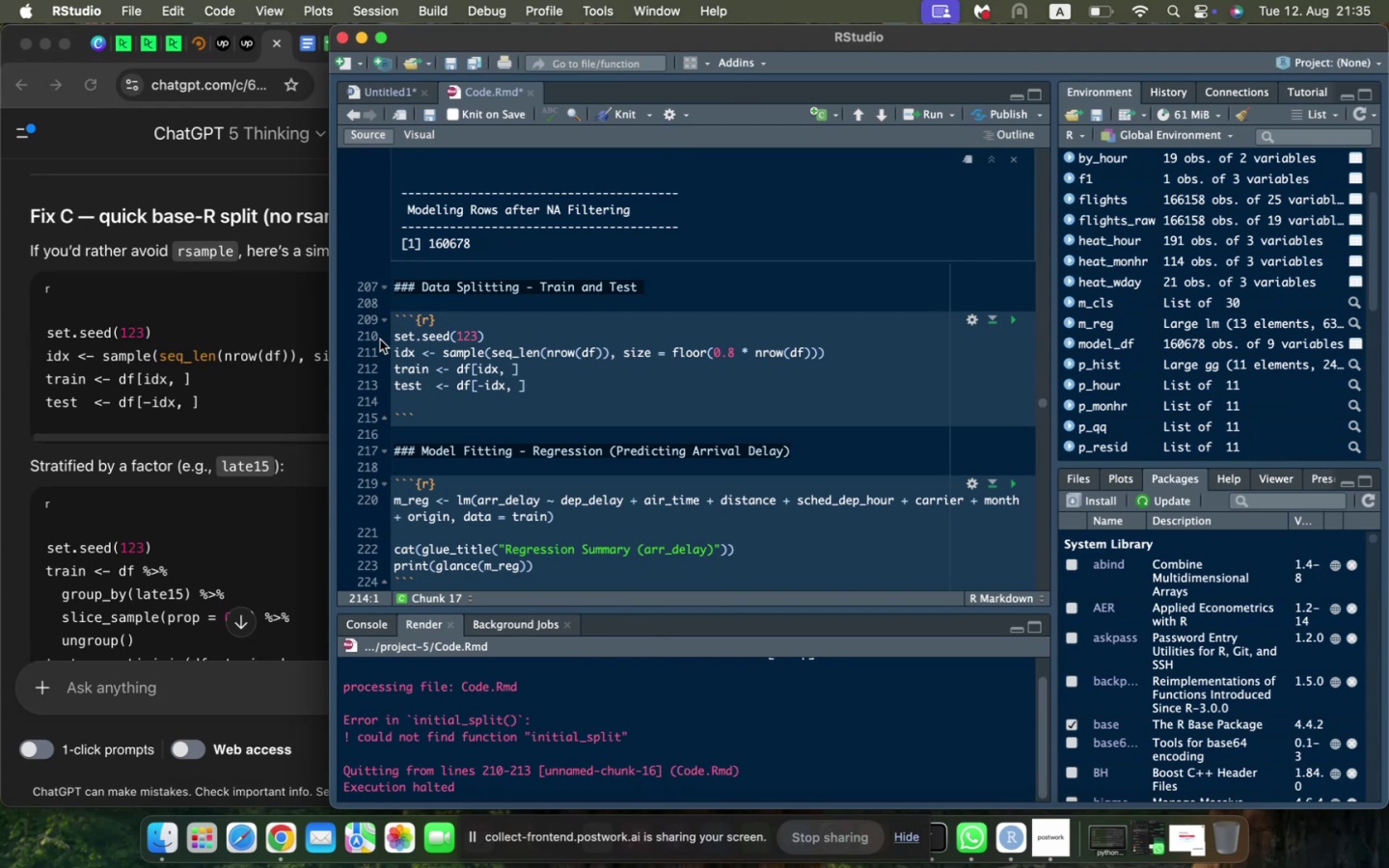 
key(Backspace)
 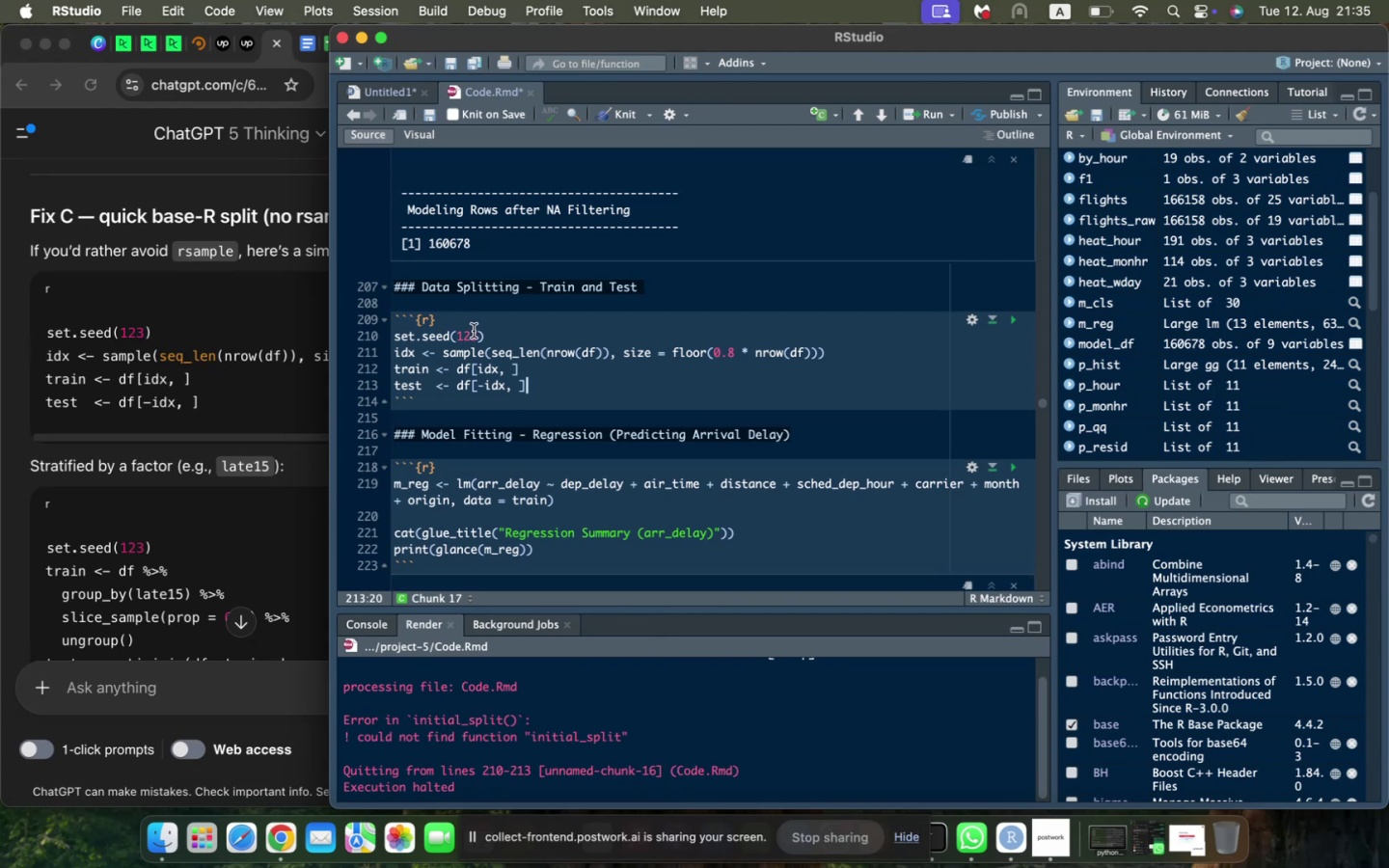 
left_click_drag(start_coordinate=[489, 336], to_coordinate=[361, 335])
 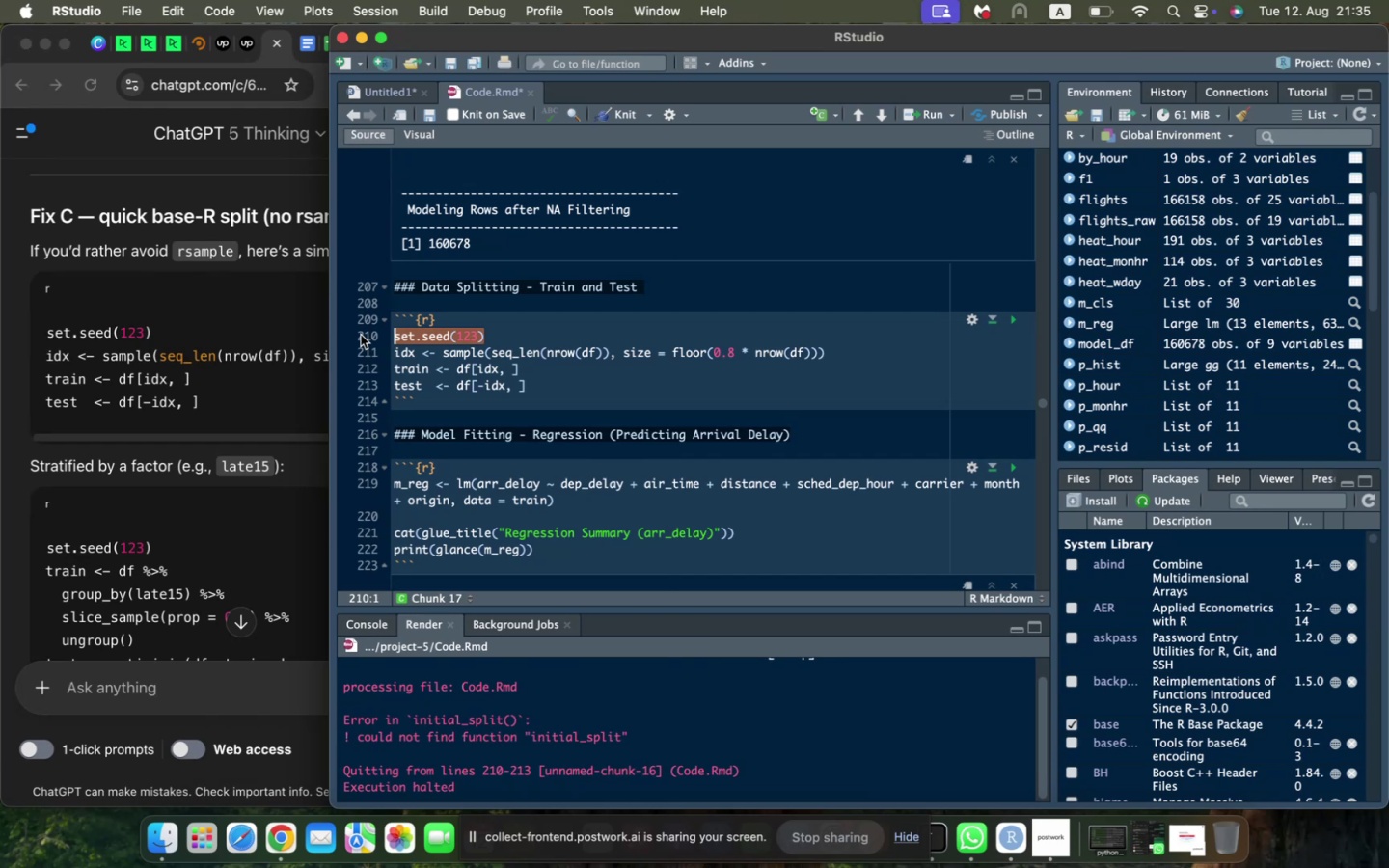 
key(Backspace)
 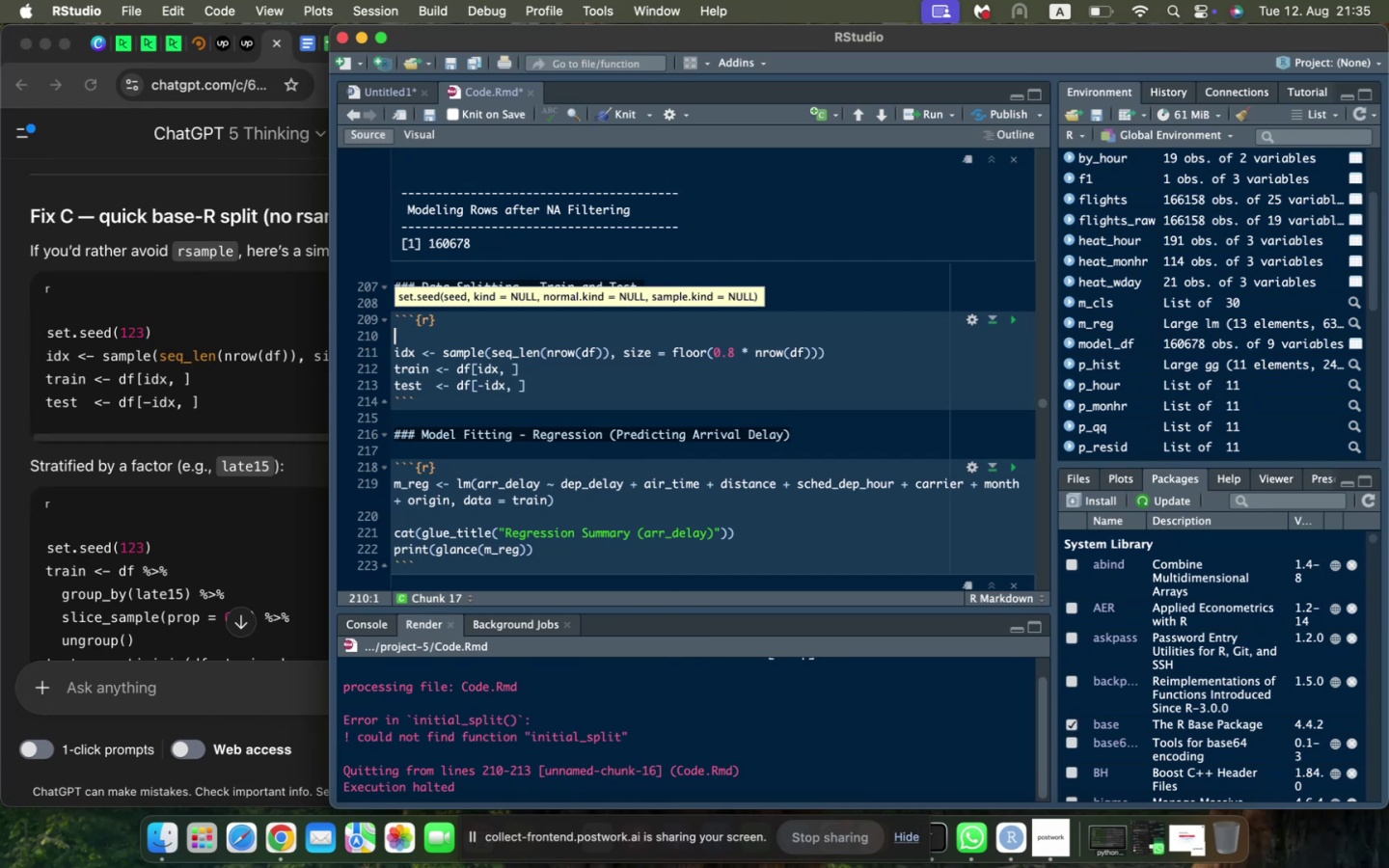 
key(Backspace)
 